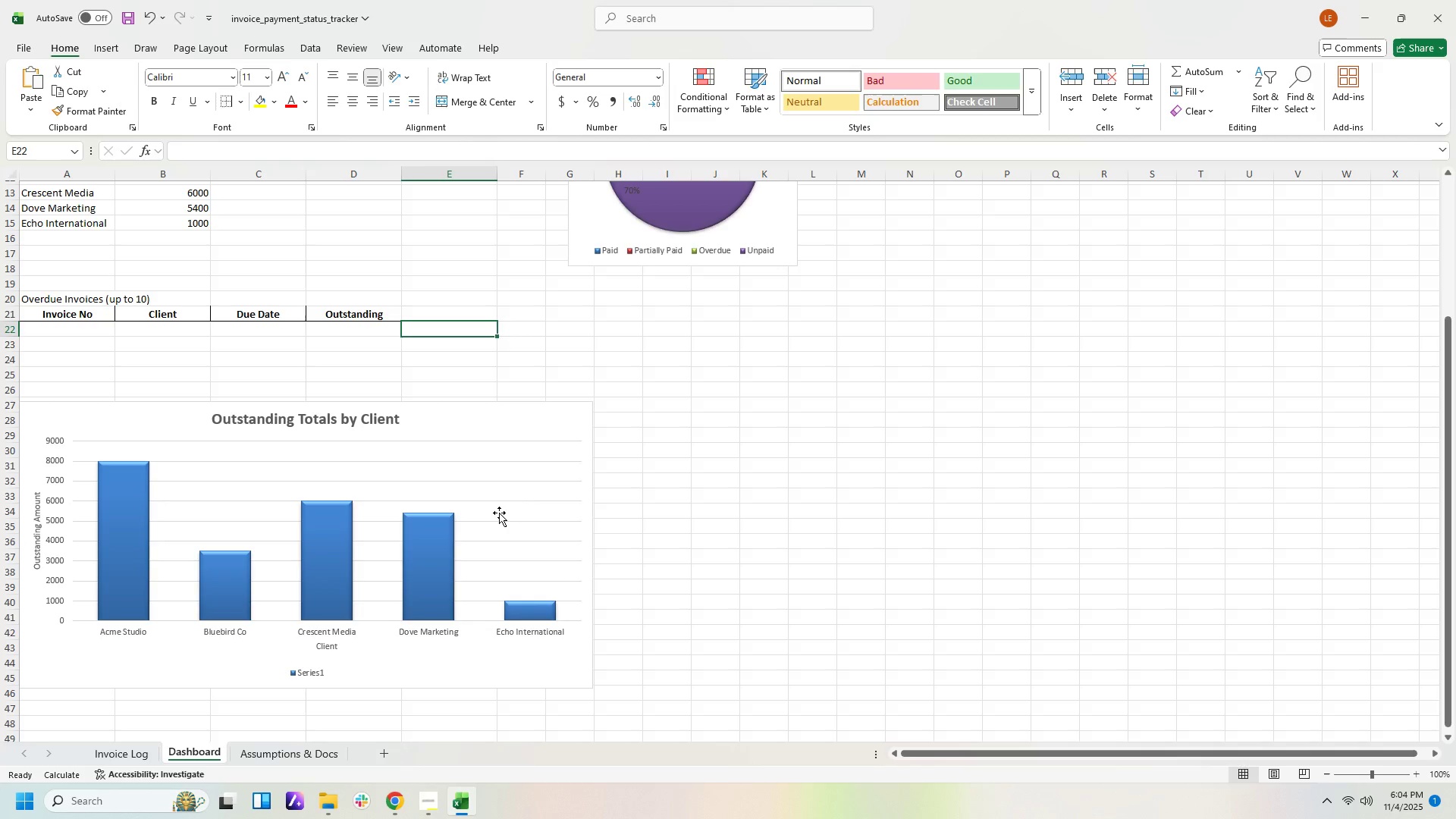 
mouse_move([491, 480])
 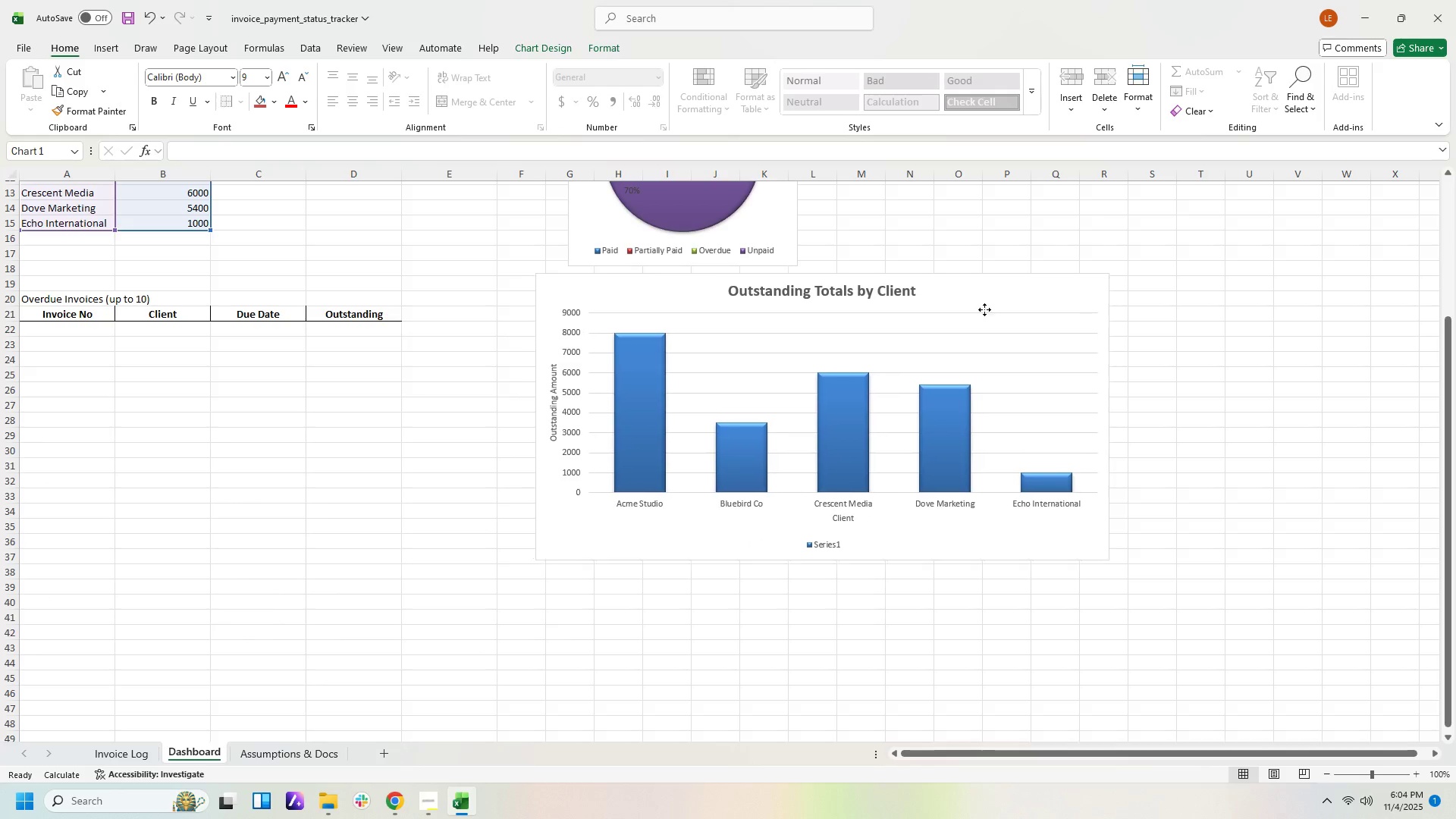 
left_click_drag(start_coordinate=[479, 430], to_coordinate=[896, 335])
 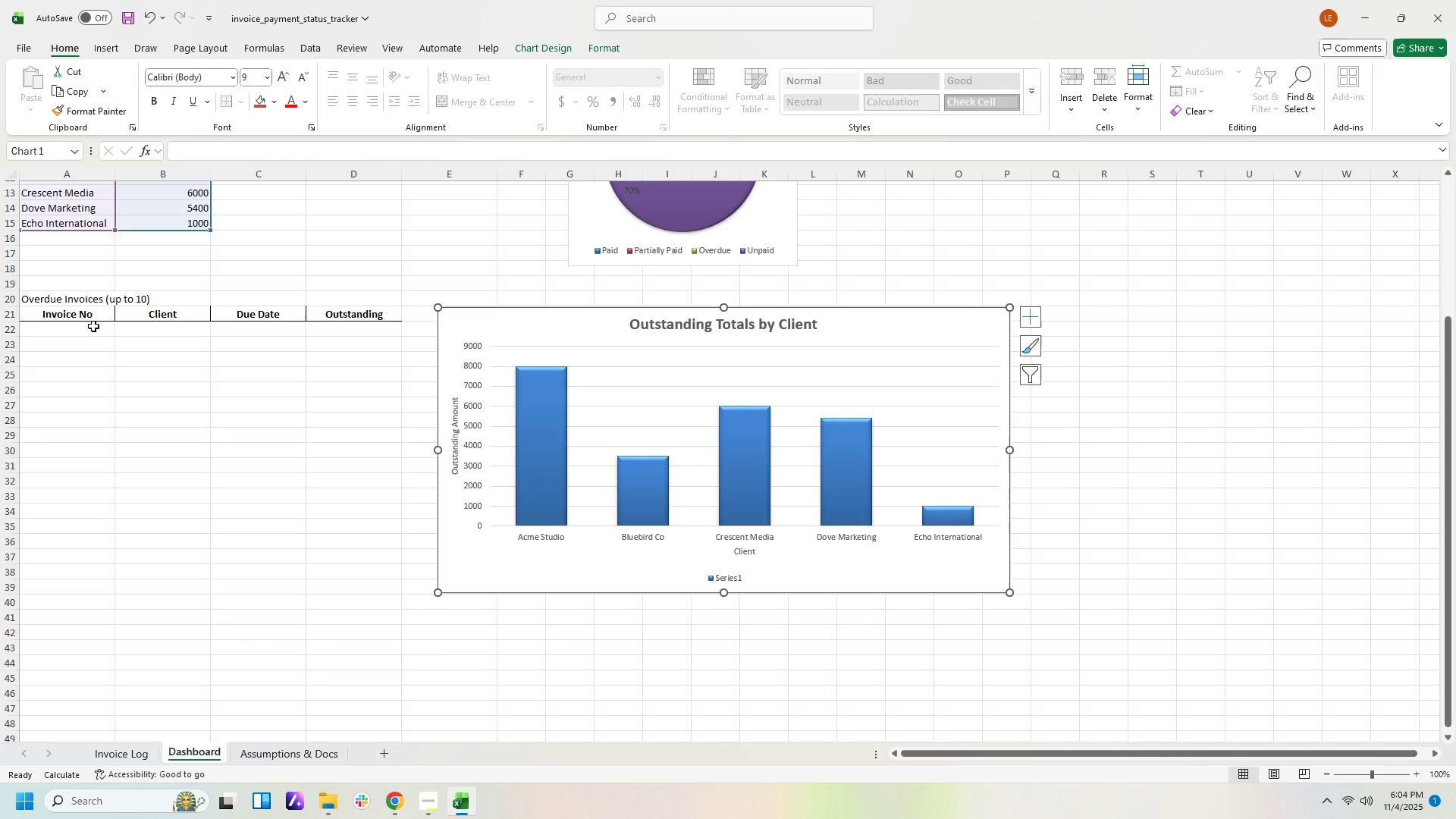 
left_click_drag(start_coordinate=[92, 328], to_coordinate=[90, 461])
 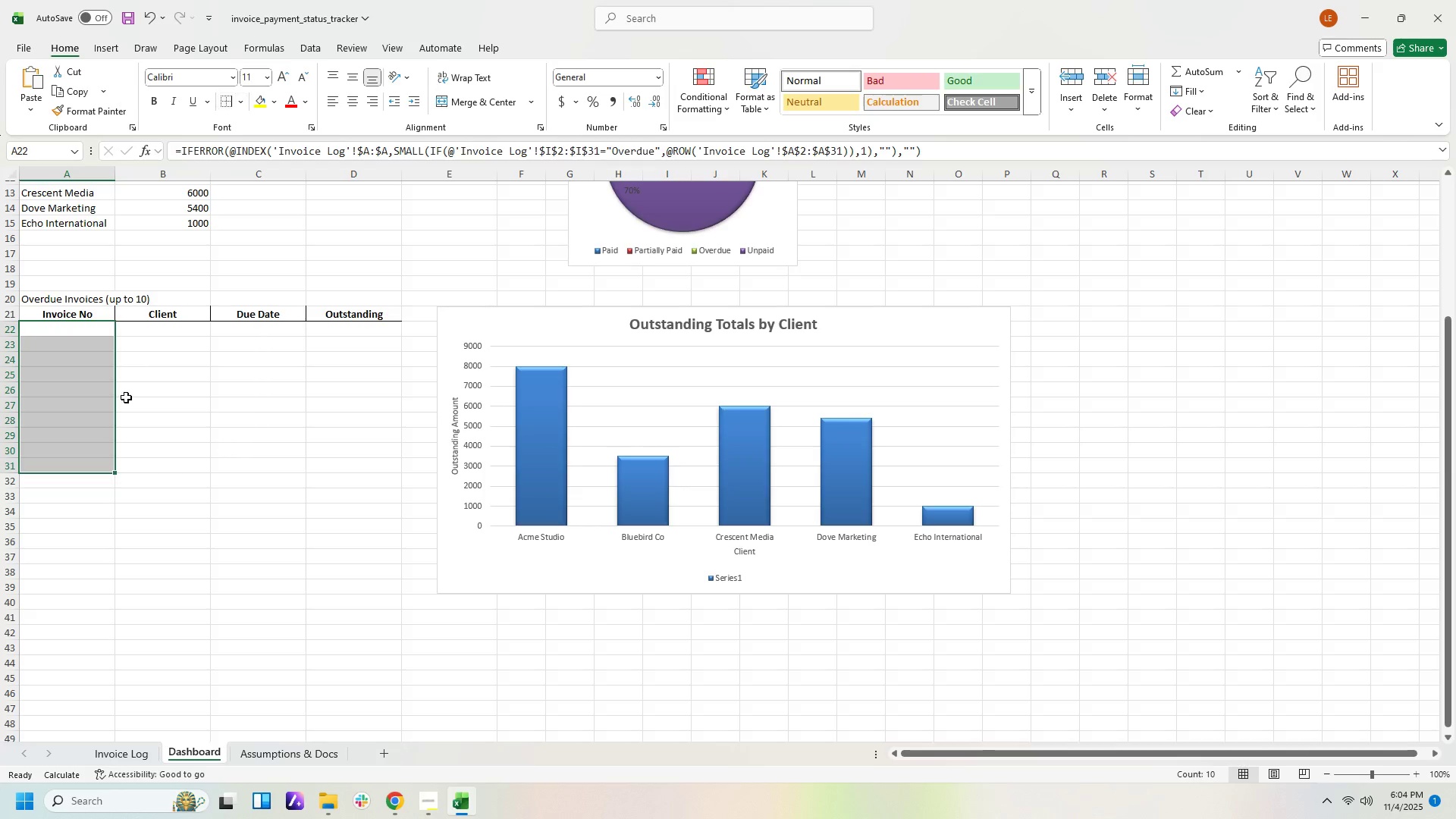 
left_click([223, 105])
 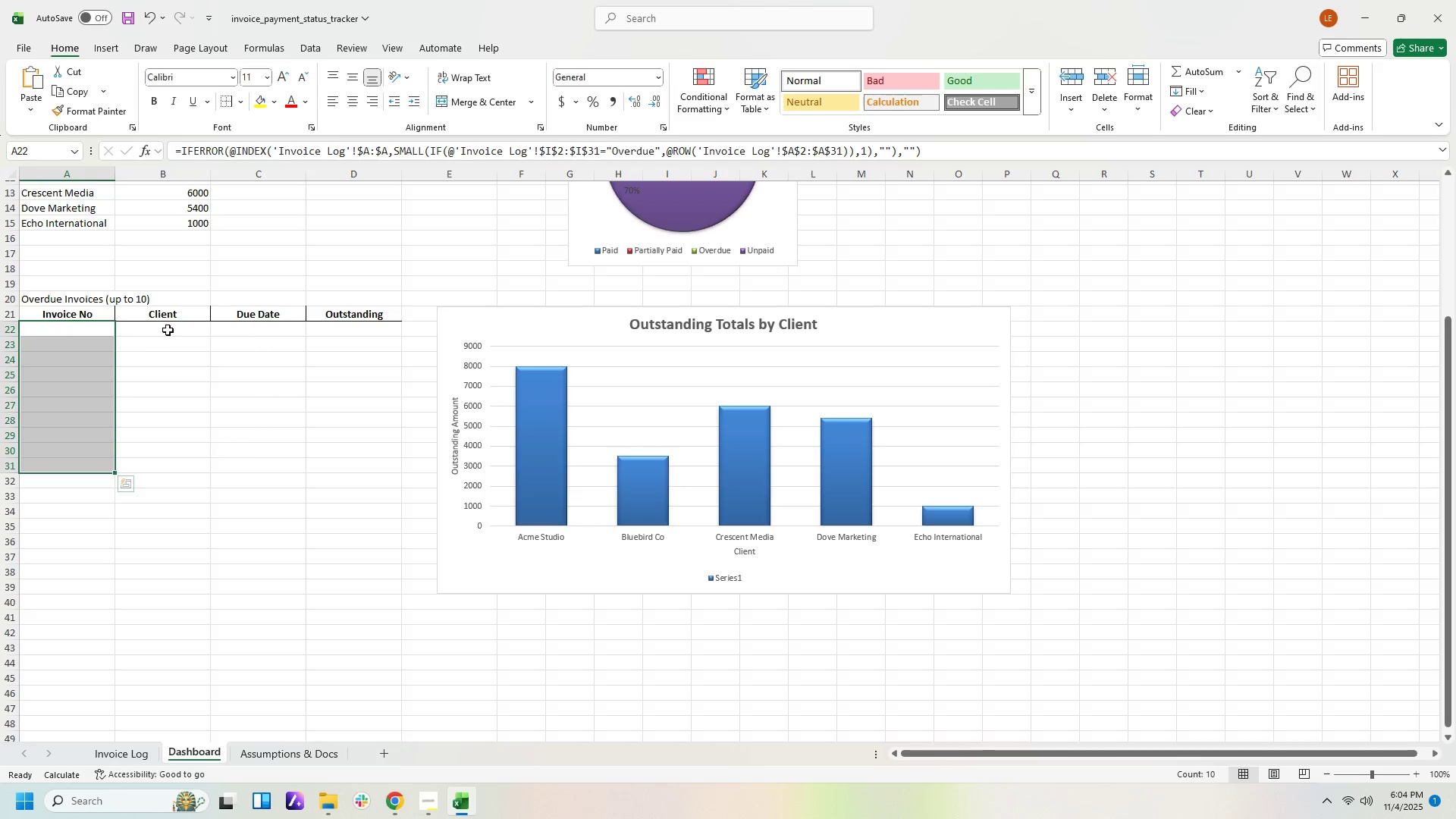 
left_click_drag(start_coordinate=[168, 330], to_coordinate=[142, 460])
 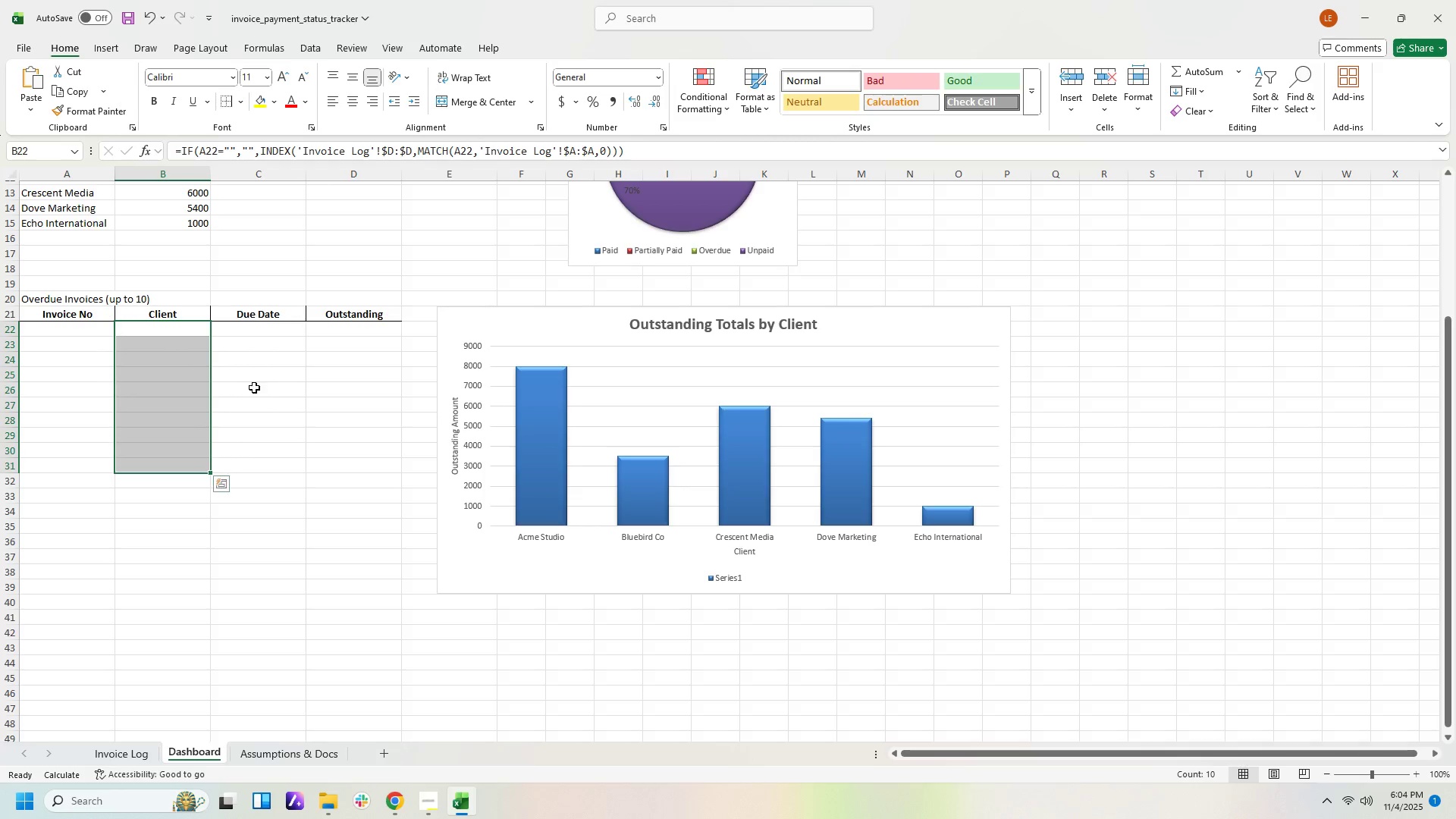 
left_click([218, 102])
 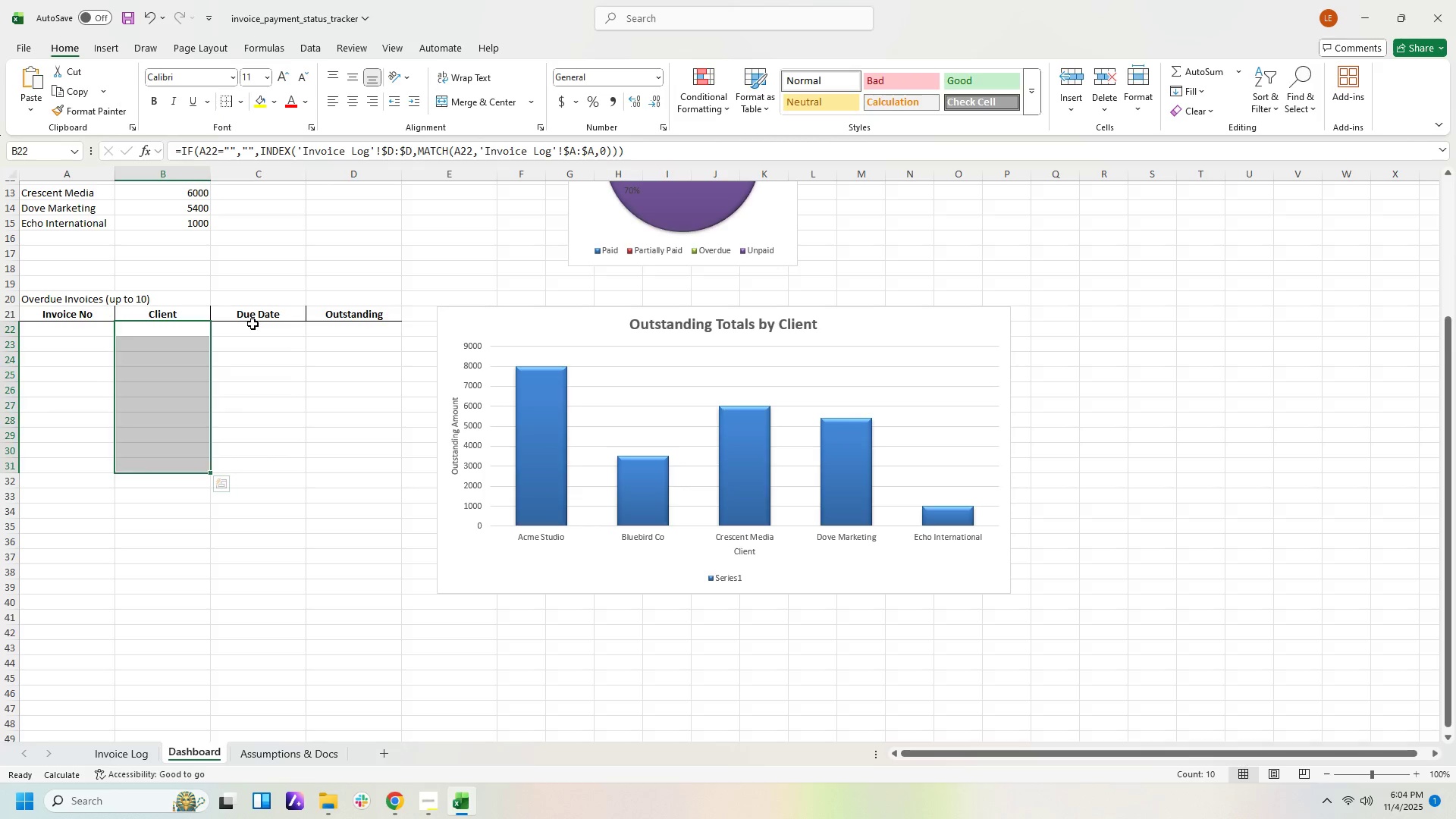 
left_click_drag(start_coordinate=[253, 324], to_coordinate=[273, 466])
 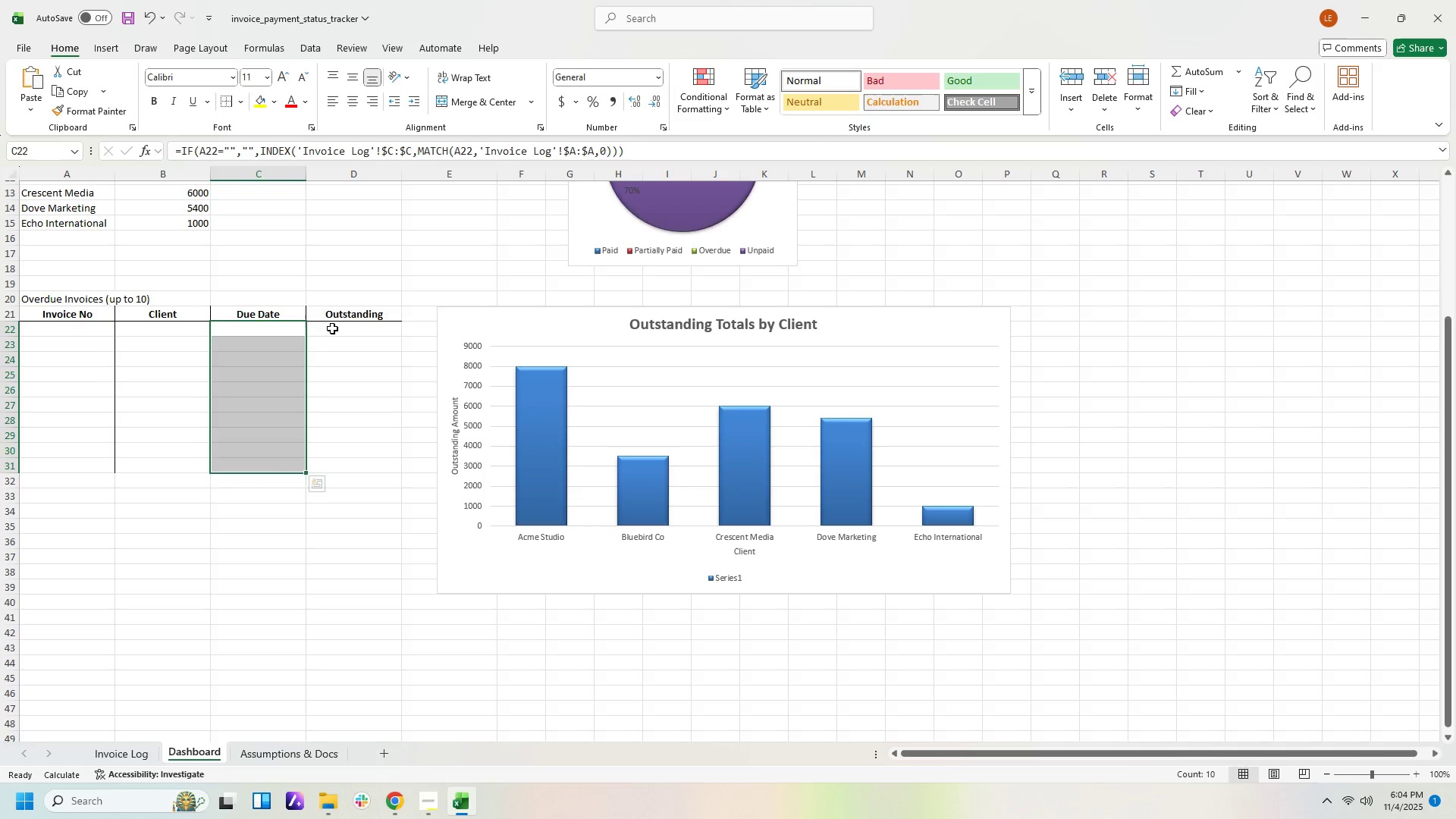 
left_click([224, 108])
 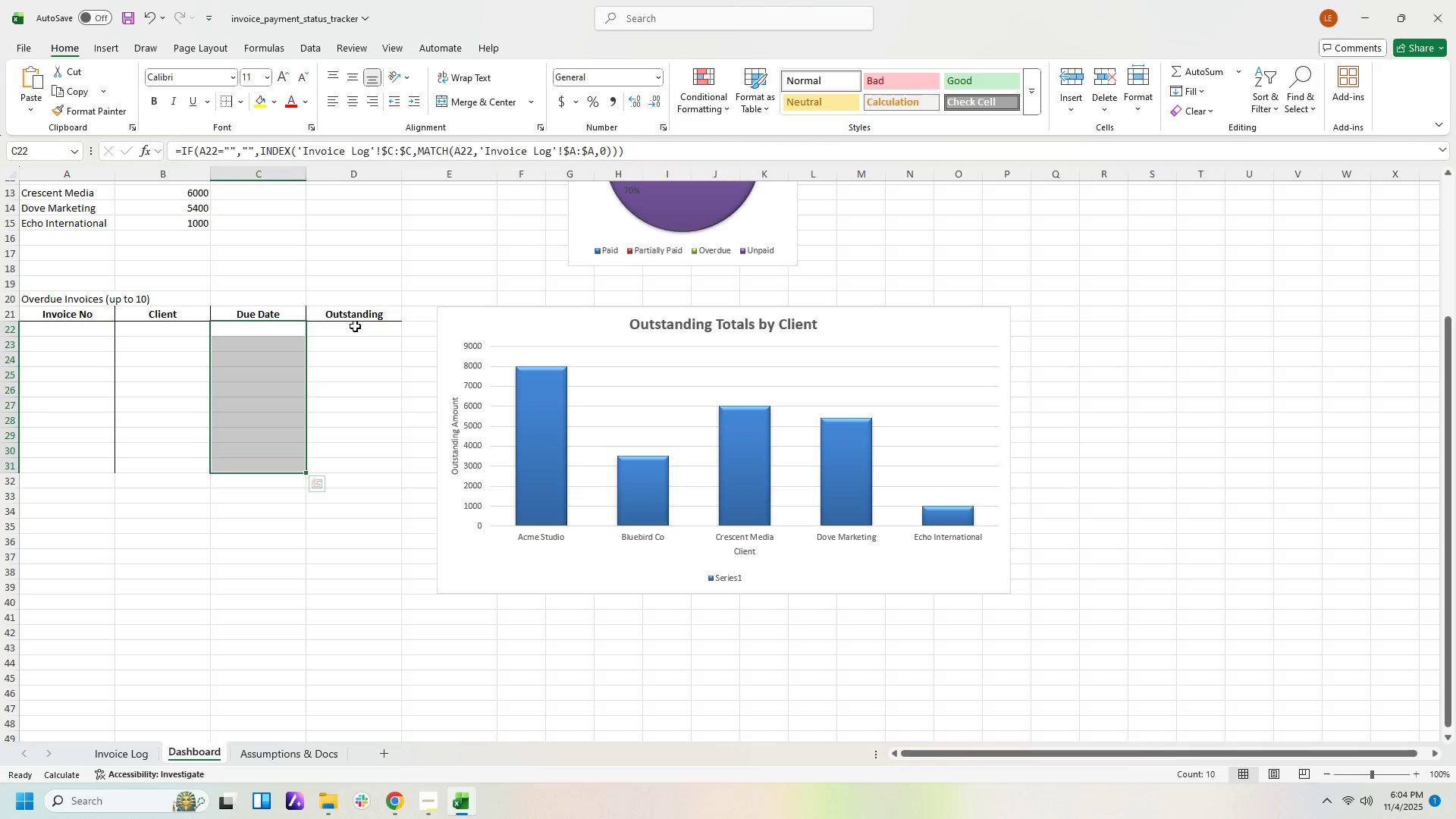 
left_click_drag(start_coordinate=[355, 326], to_coordinate=[352, 469])
 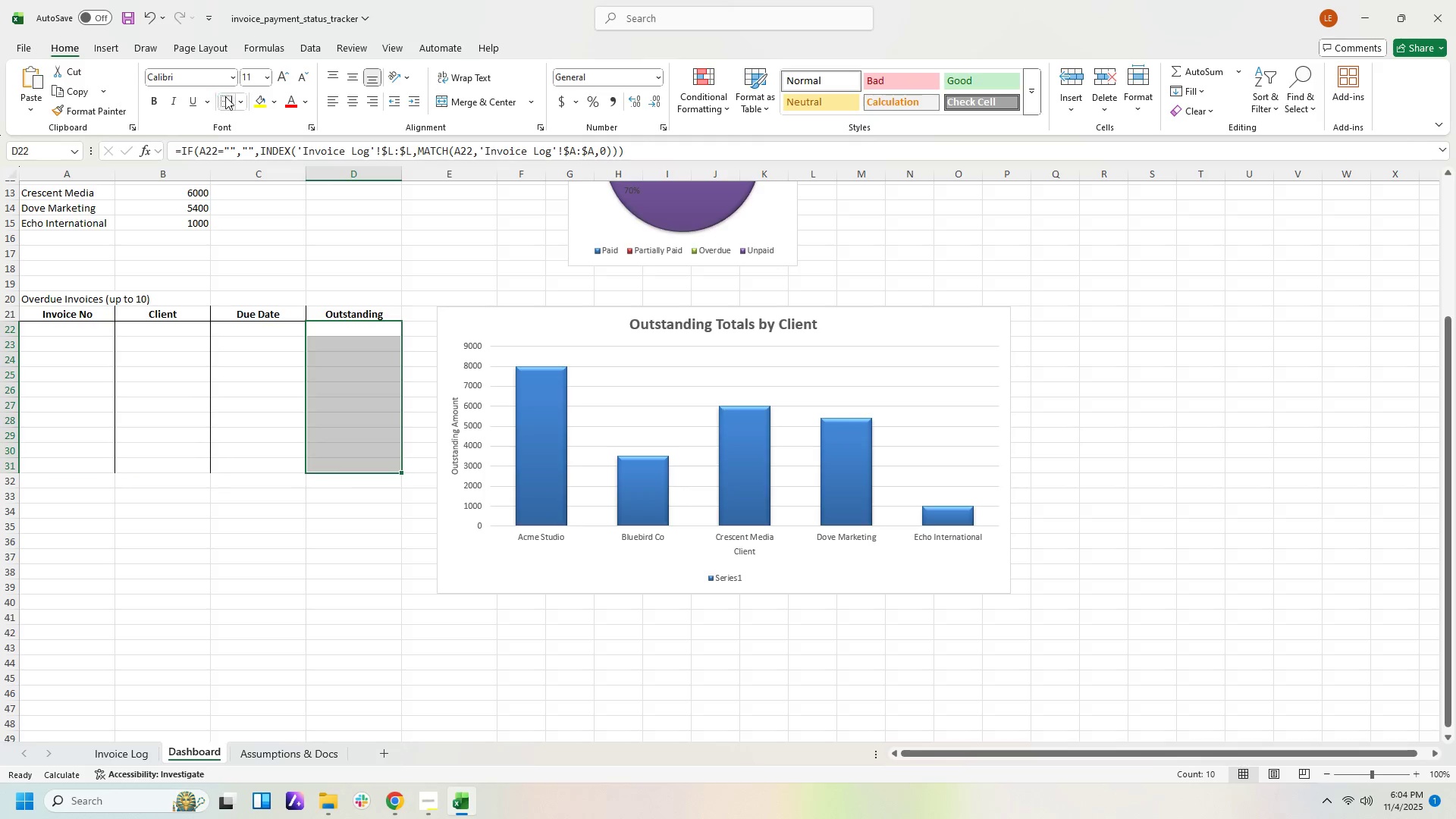 
left_click([225, 96])
 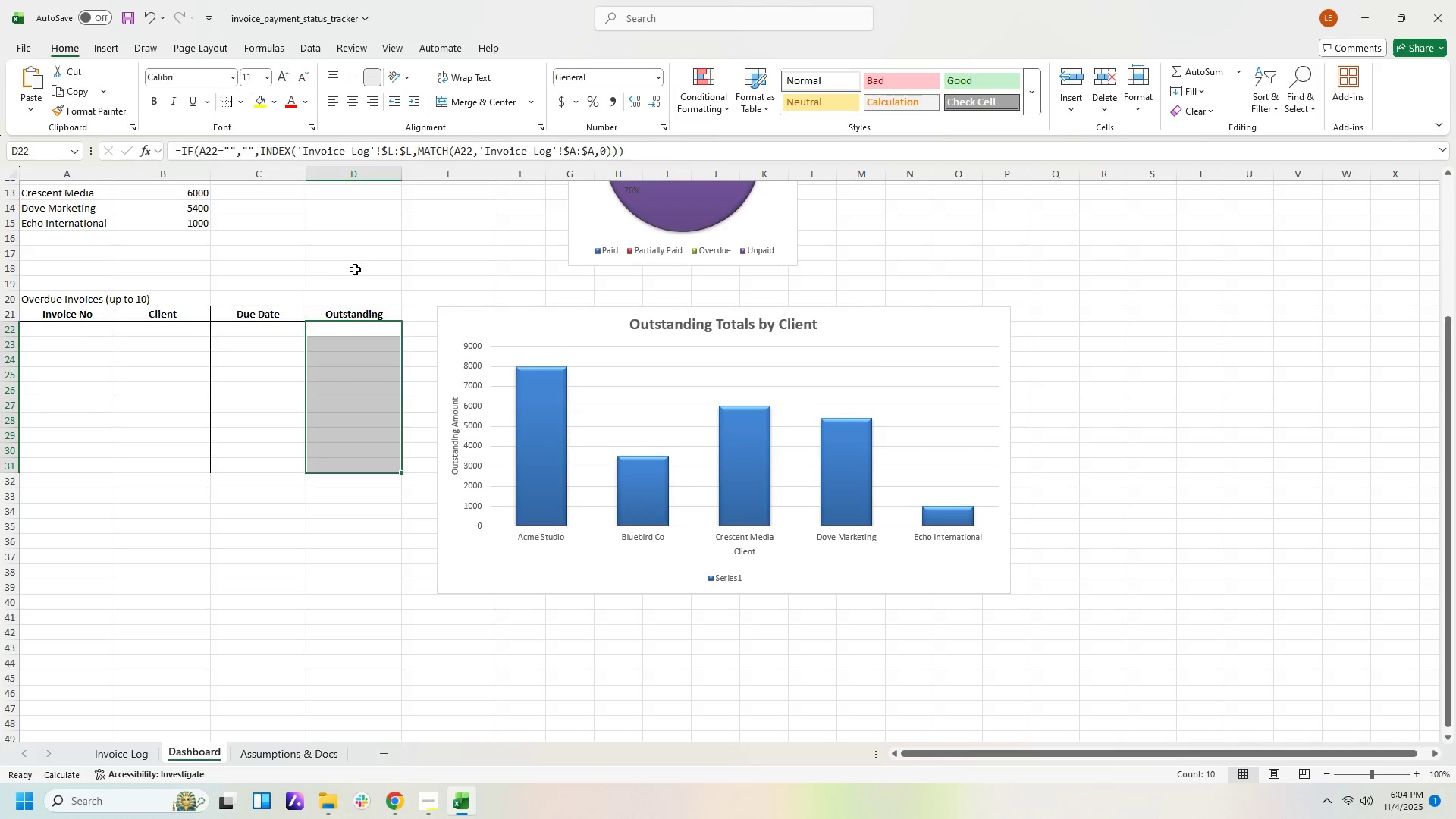 
left_click([381, 288])
 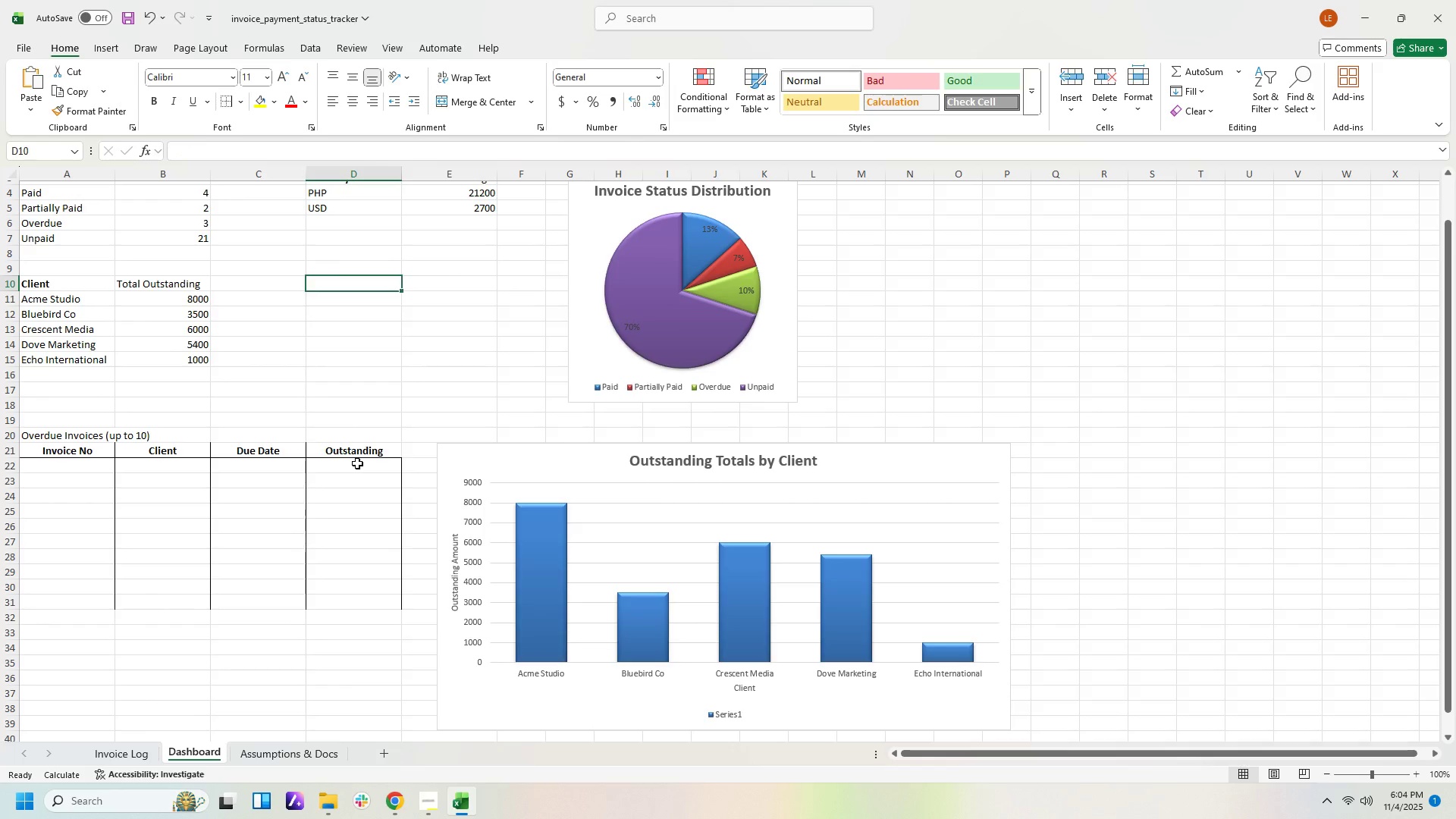 
scroll: coordinate [358, 268], scroll_direction: up, amount: 3.0
 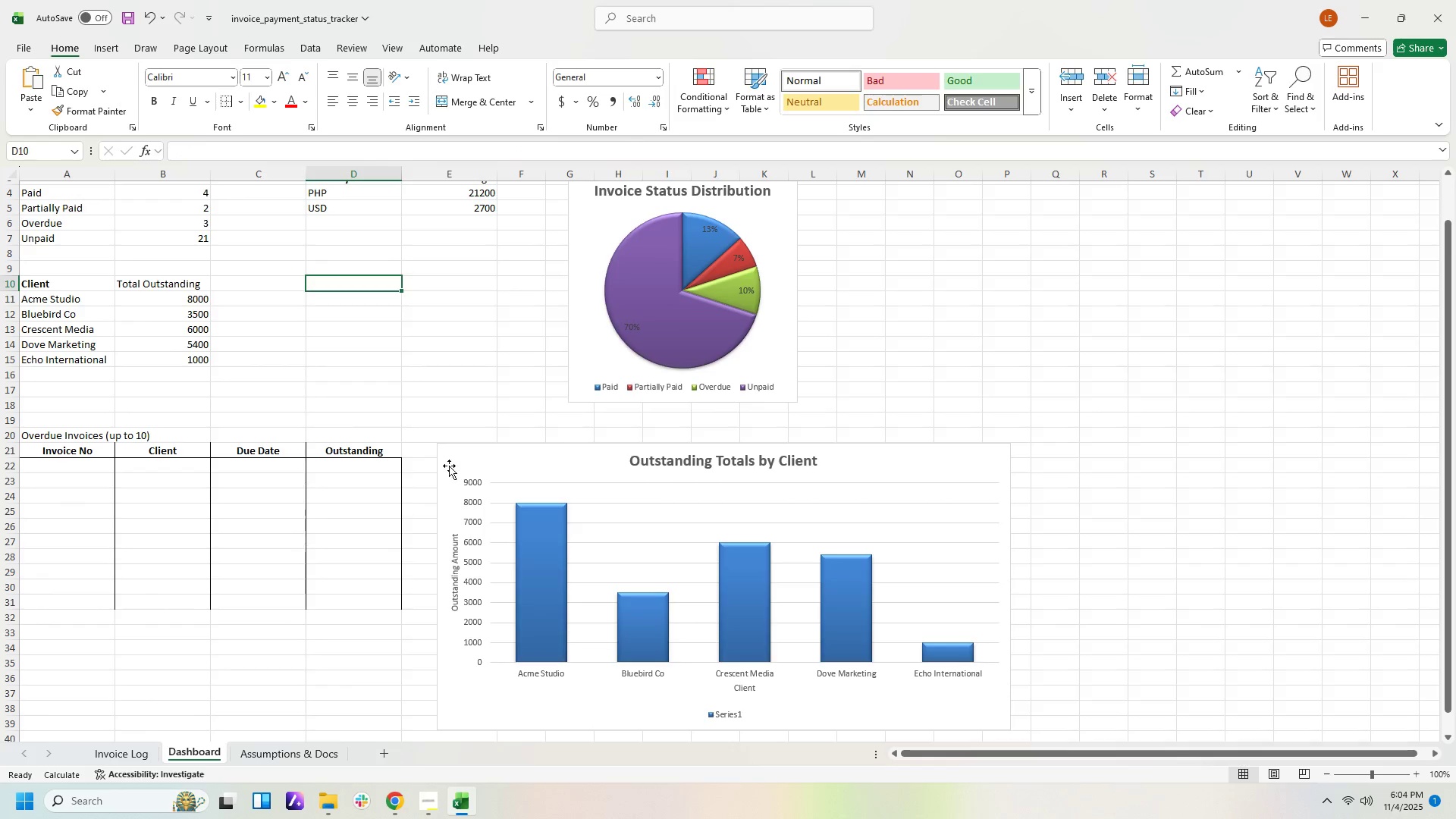 
left_click_drag(start_coordinate=[357, 463], to_coordinate=[356, 607])
 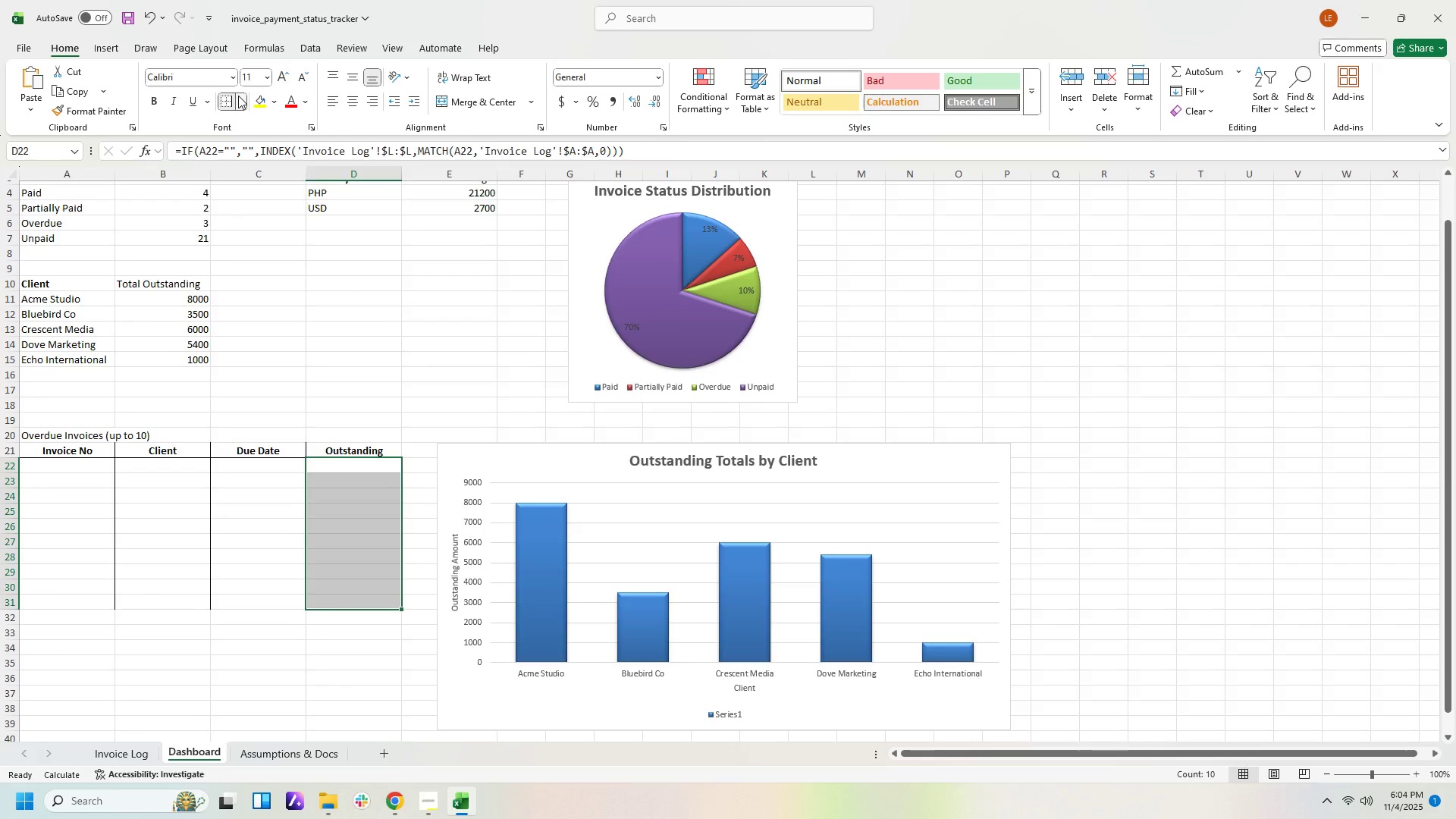 
left_click([238, 96])
 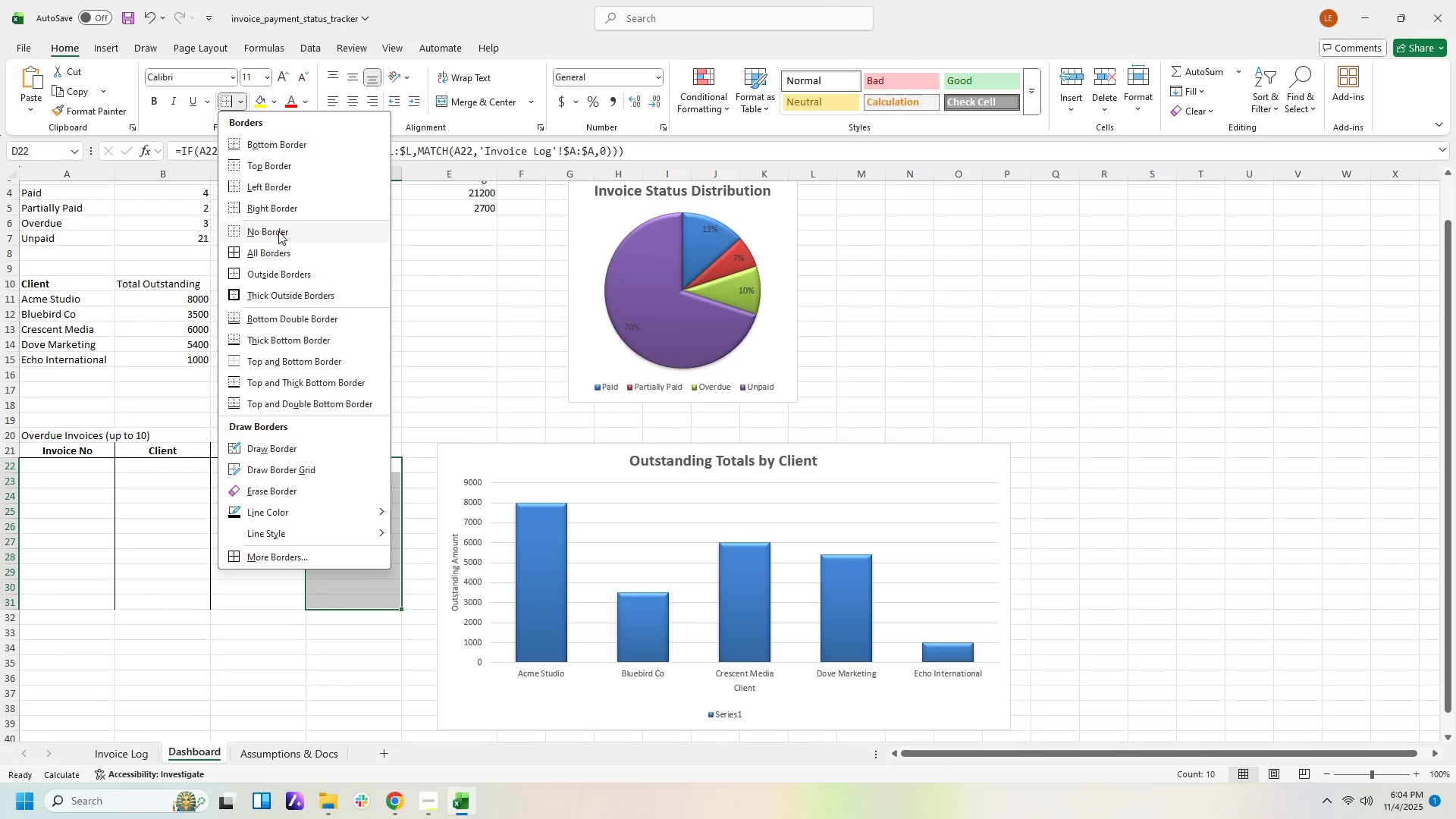 
left_click([278, 231])
 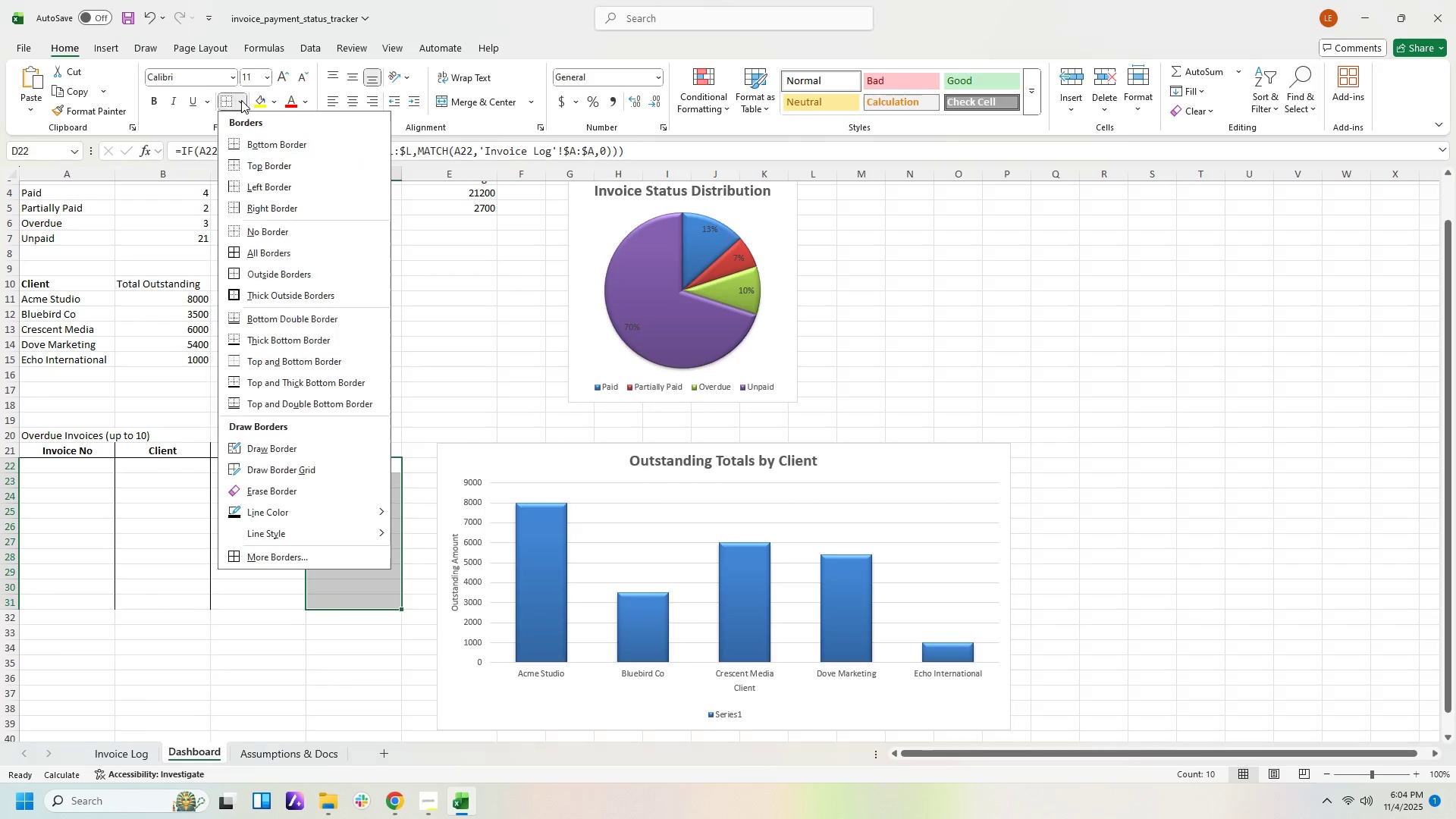 
left_click([241, 100])
 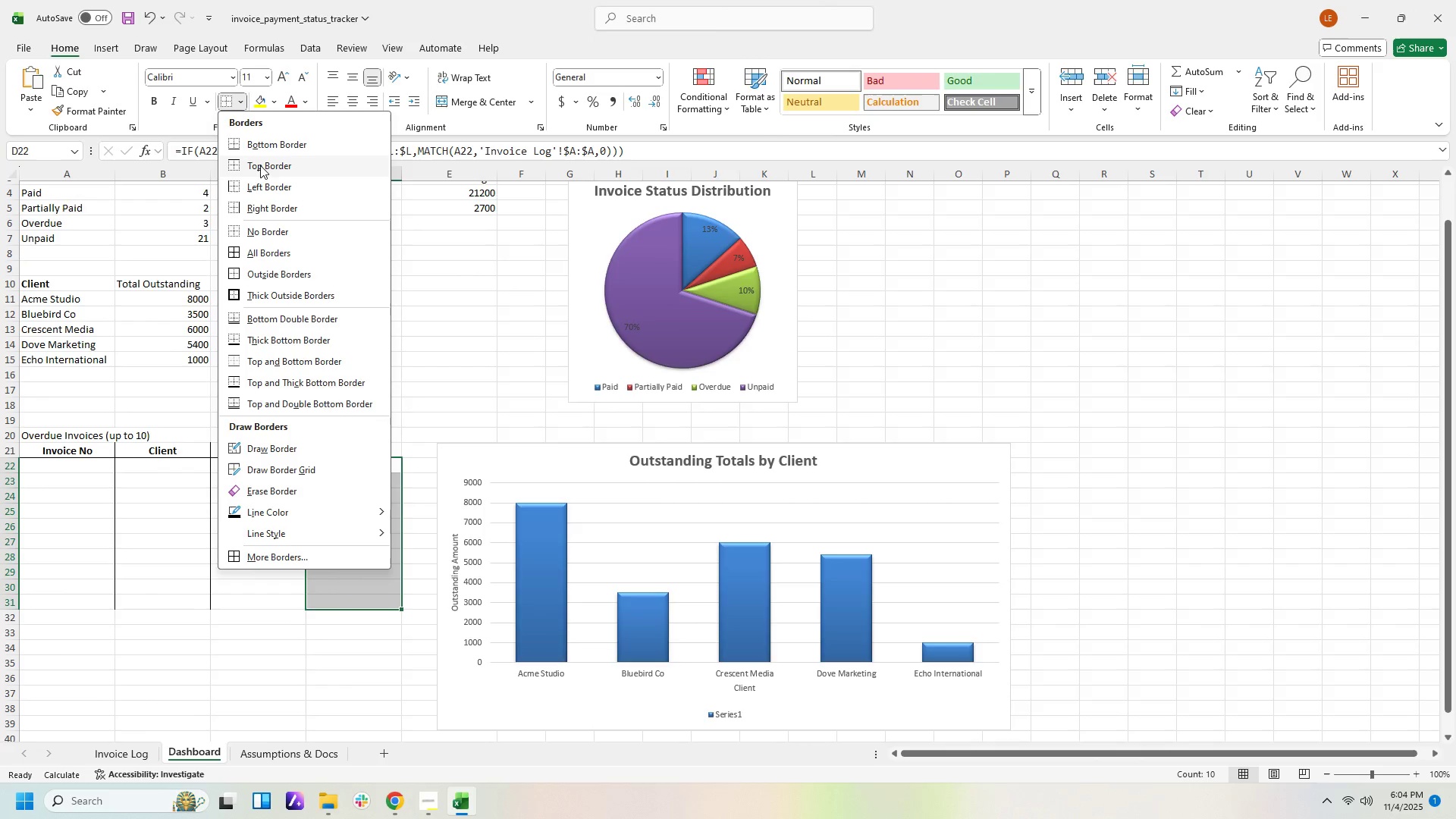 
left_click([260, 167])
 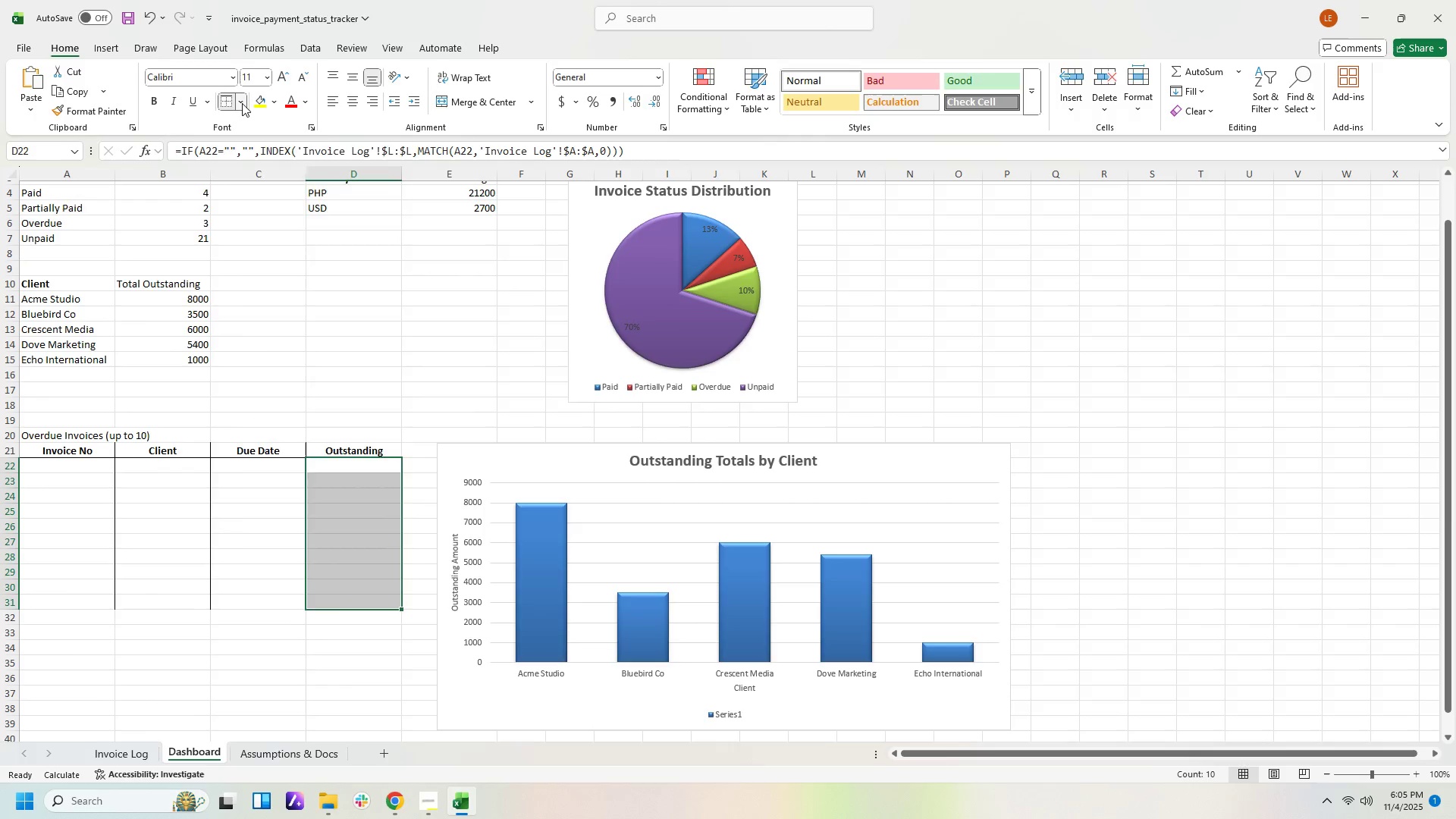 
left_click([242, 103])
 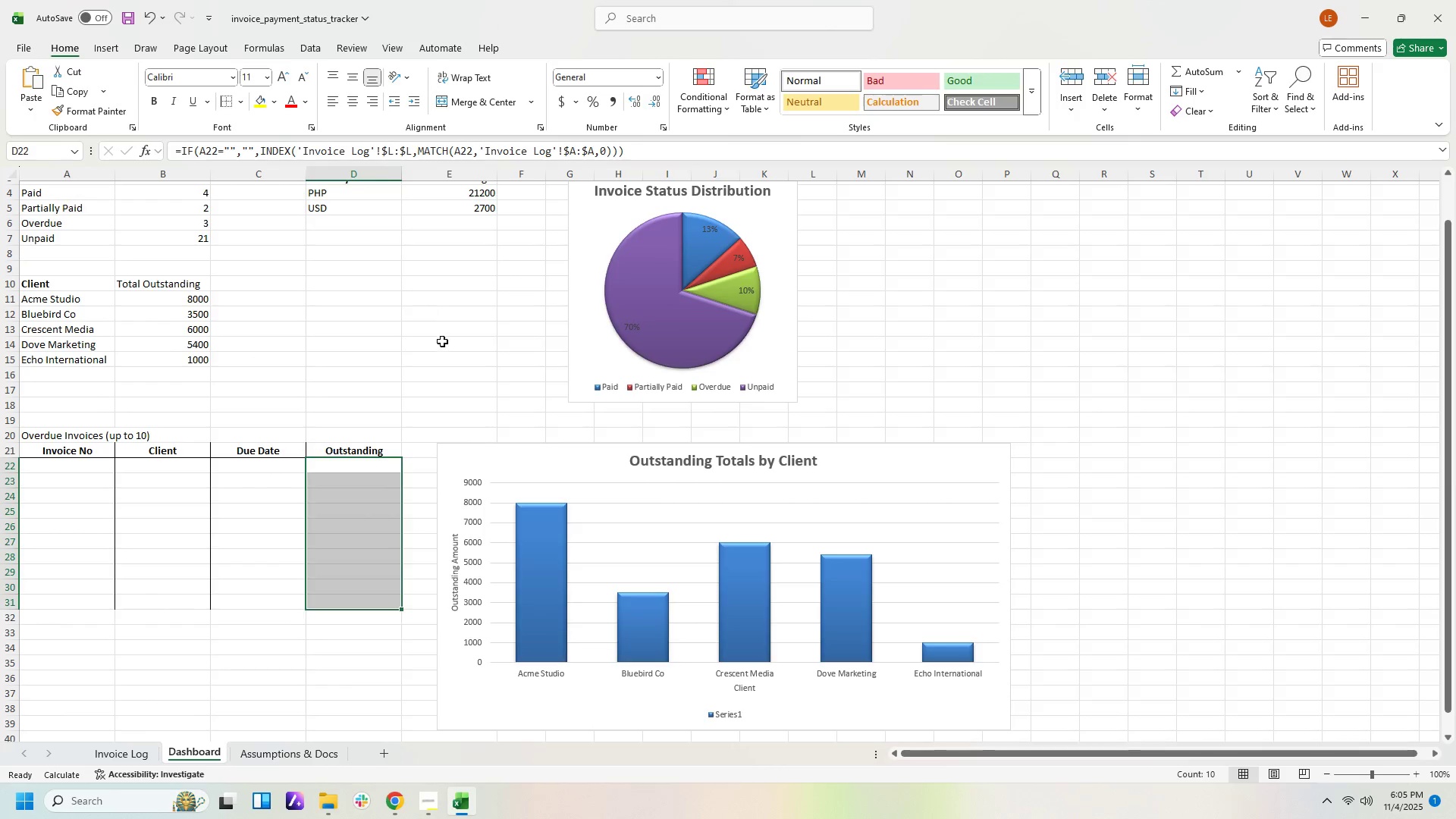 
left_click([442, 341])
 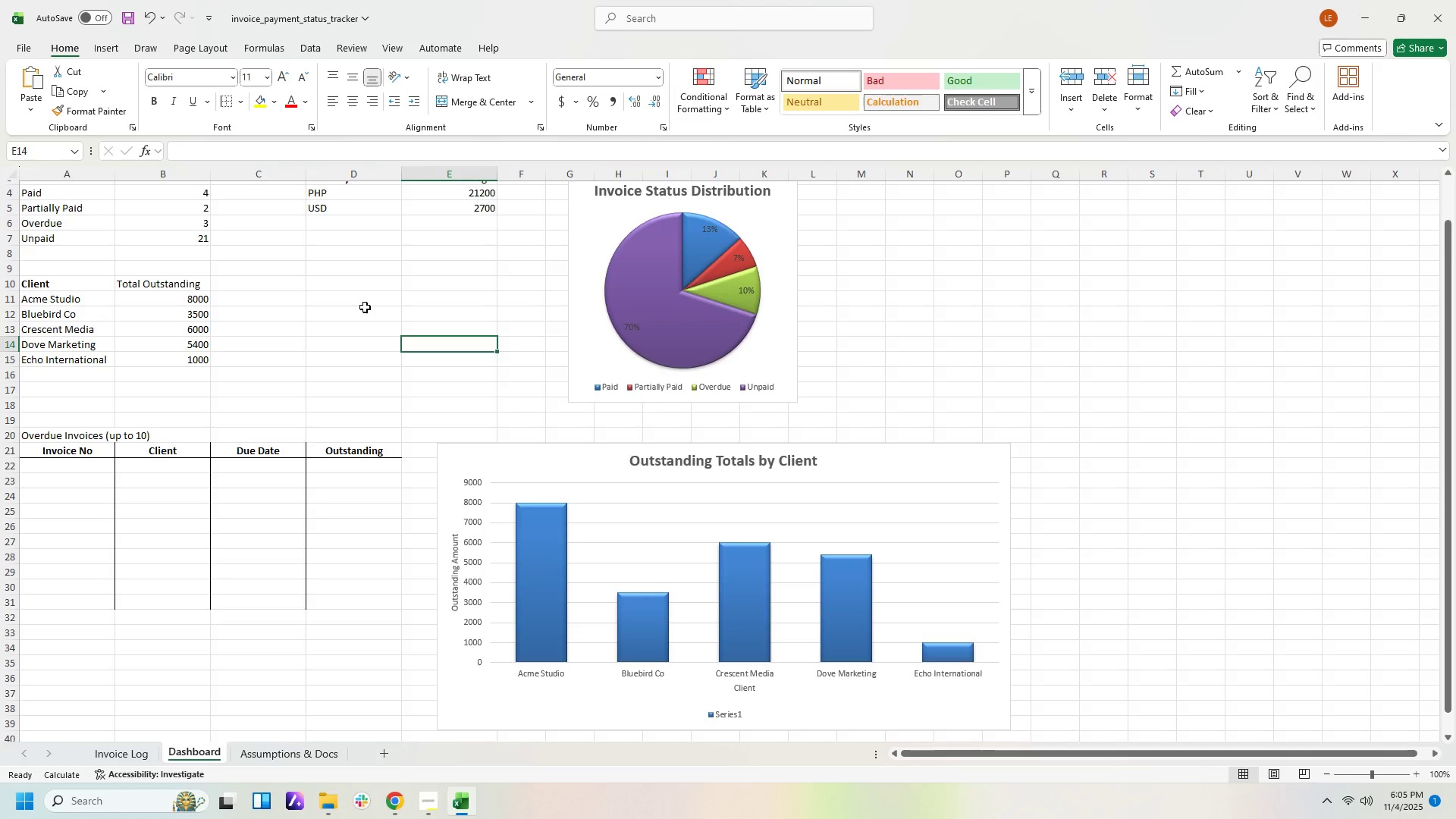 
left_click([278, 186])
 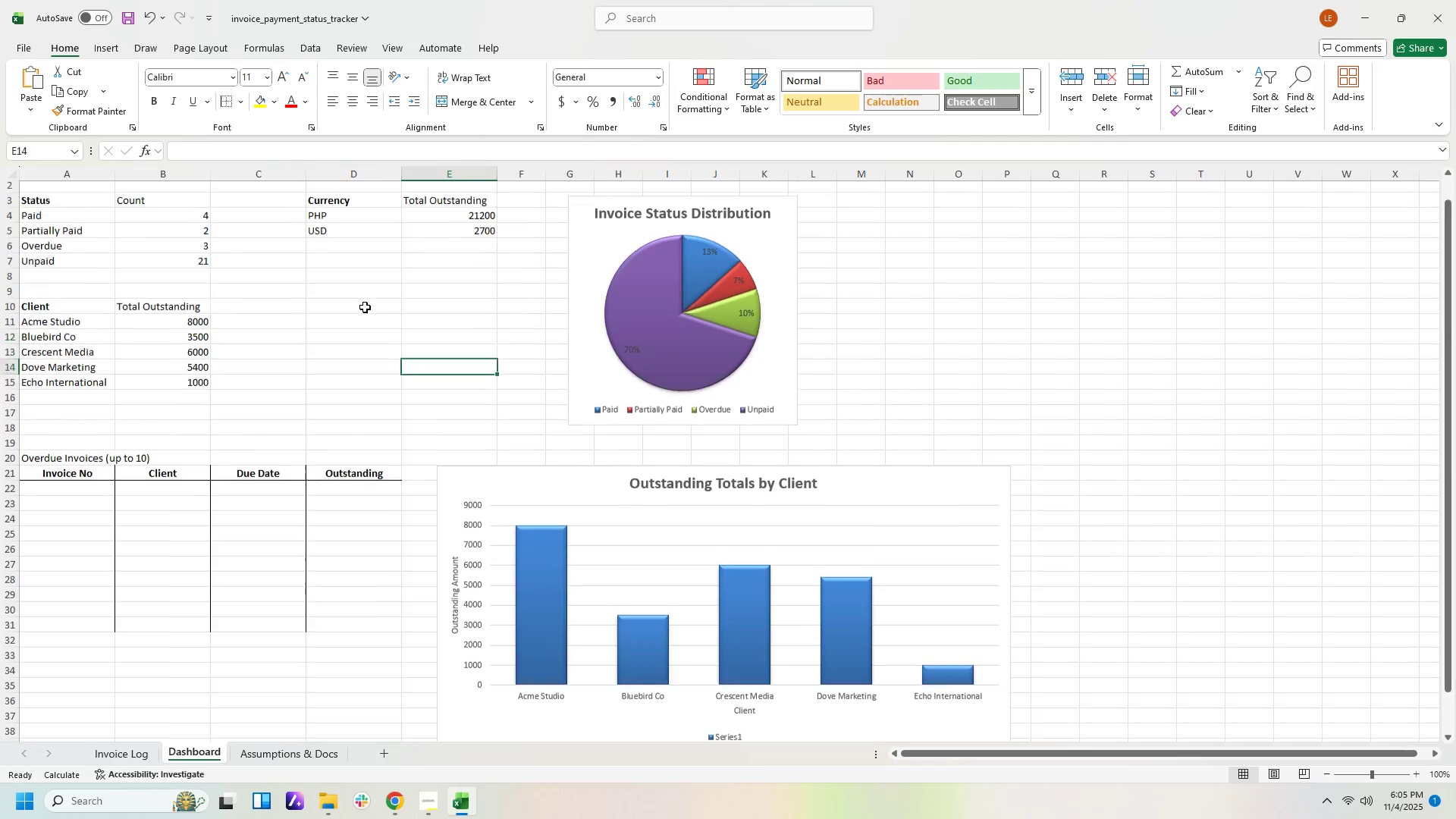 
scroll: coordinate [369, 305], scroll_direction: up, amount: 2.0
 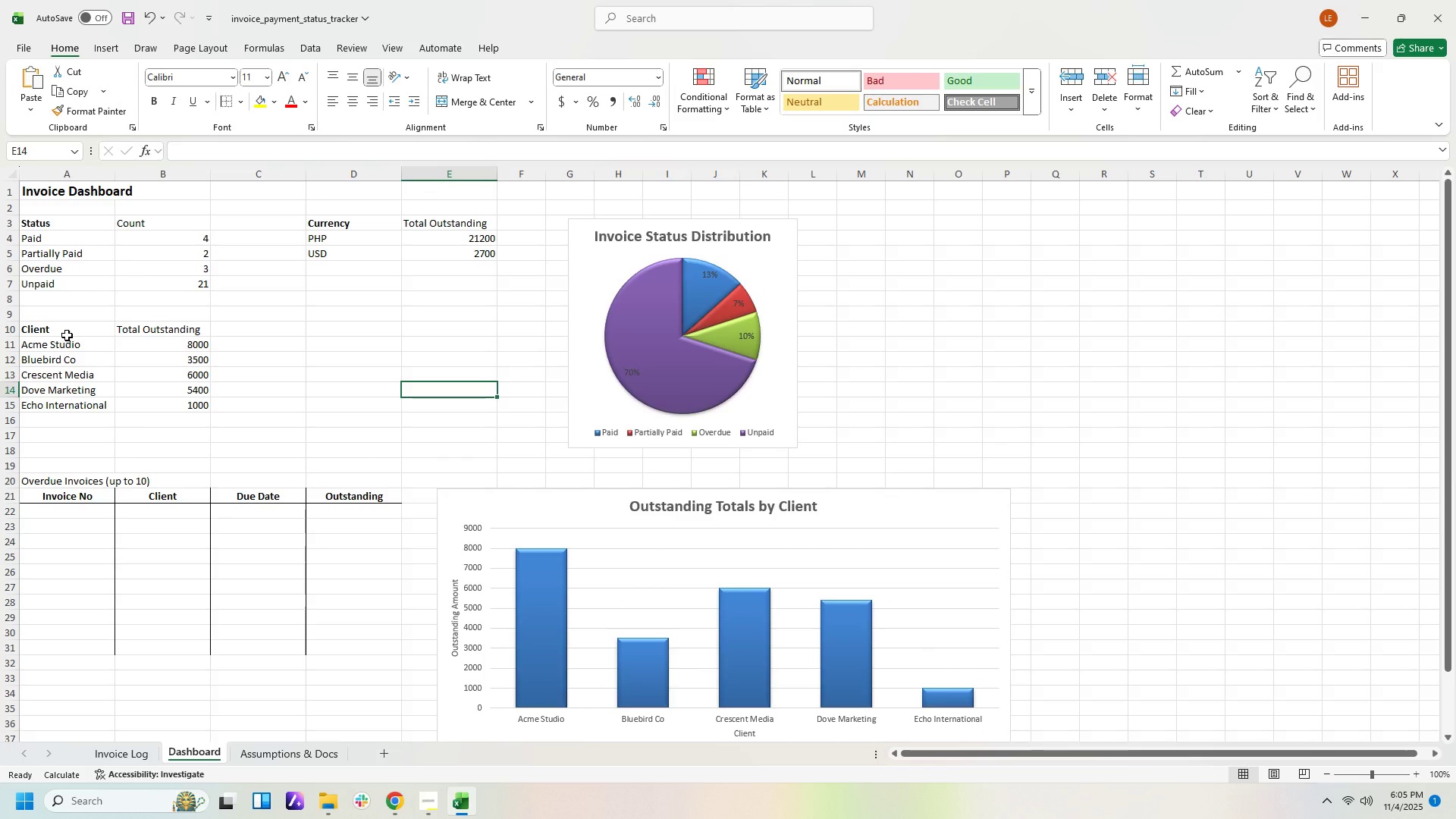 
left_click_drag(start_coordinate=[67, 332], to_coordinate=[162, 331])
 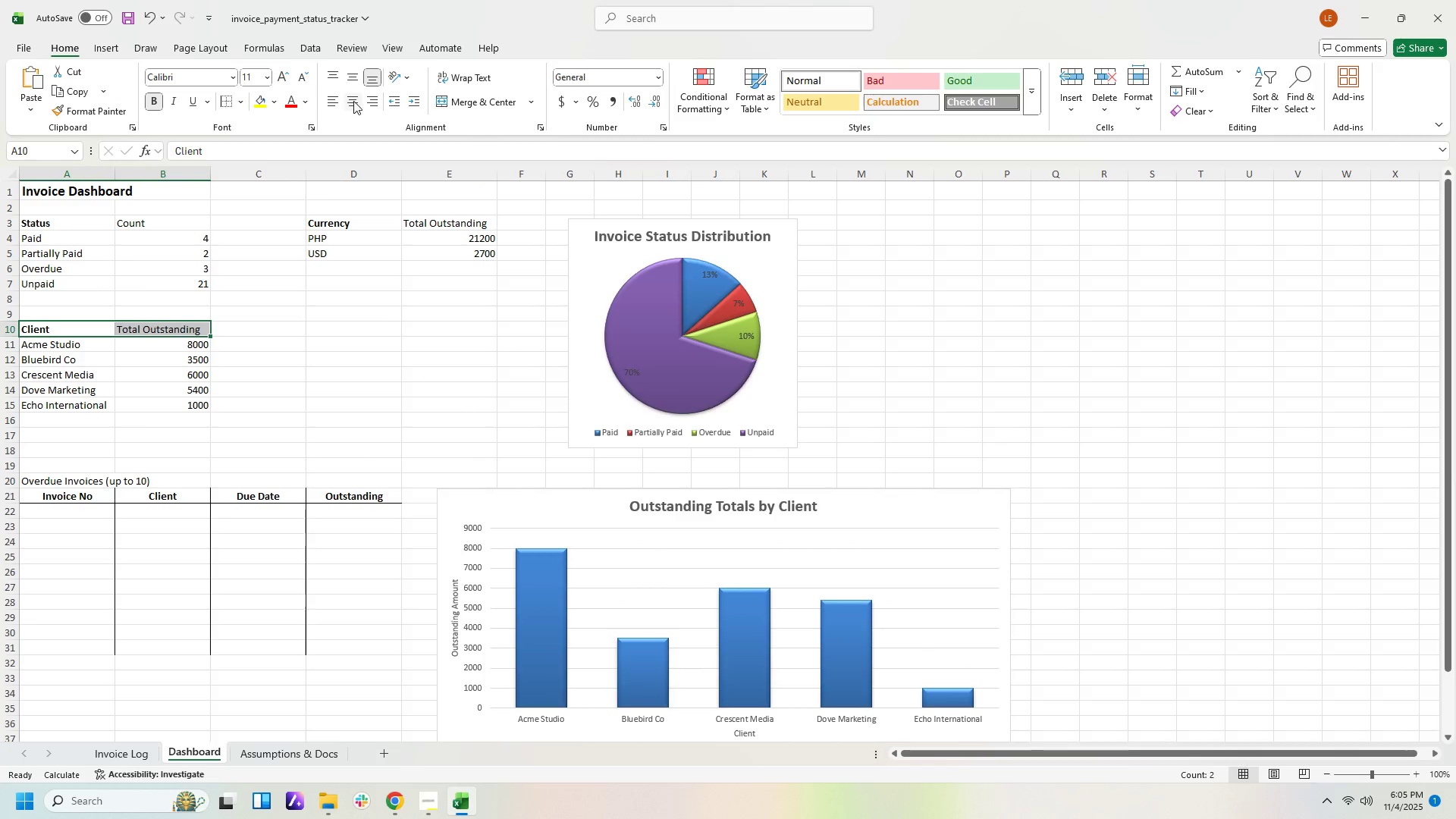 
left_click([353, 101])
 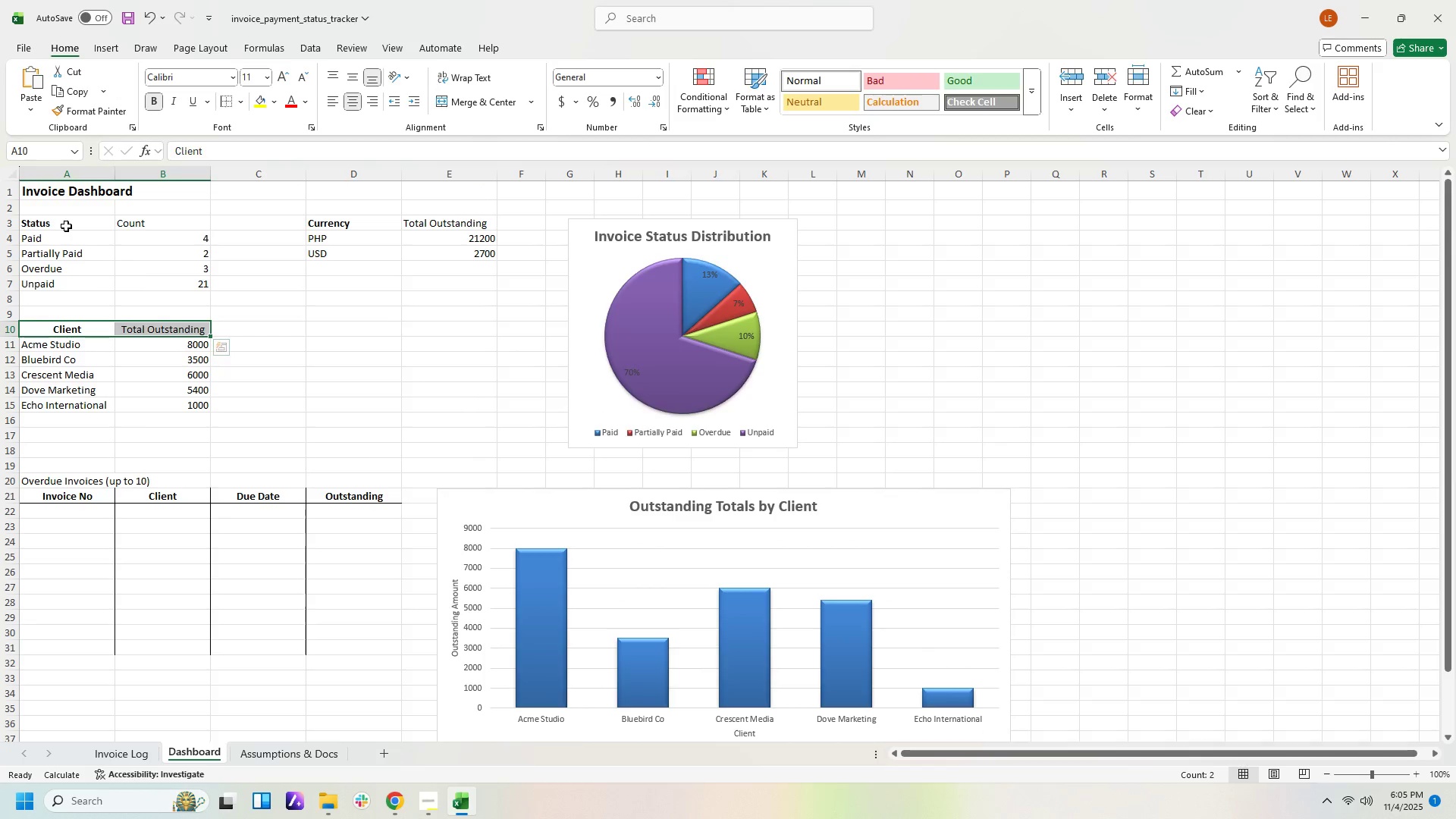 
left_click_drag(start_coordinate=[65, 224], to_coordinate=[171, 221])
 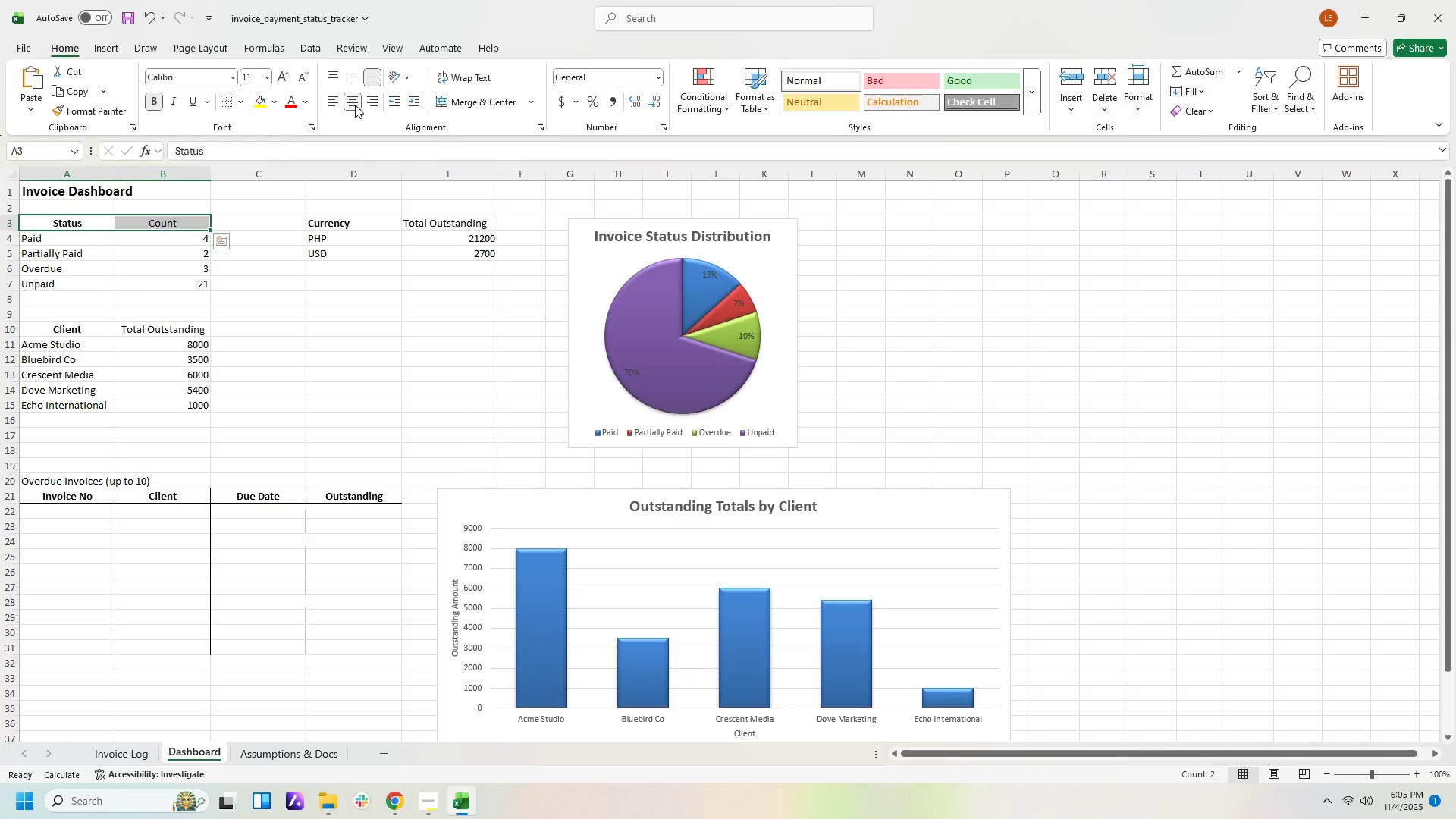 
left_click([354, 105])
 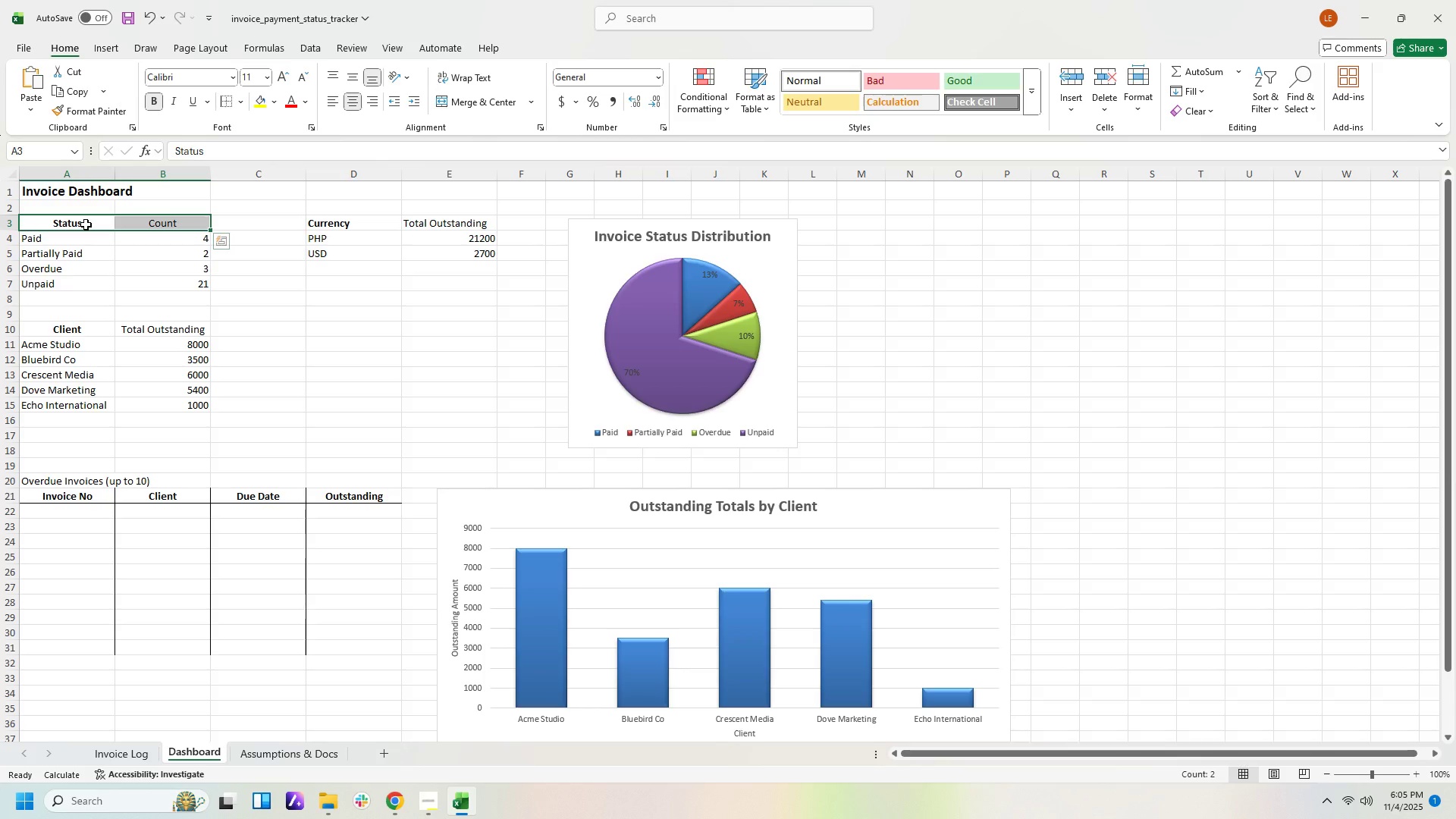 
left_click_drag(start_coordinate=[86, 224], to_coordinate=[90, 282])
 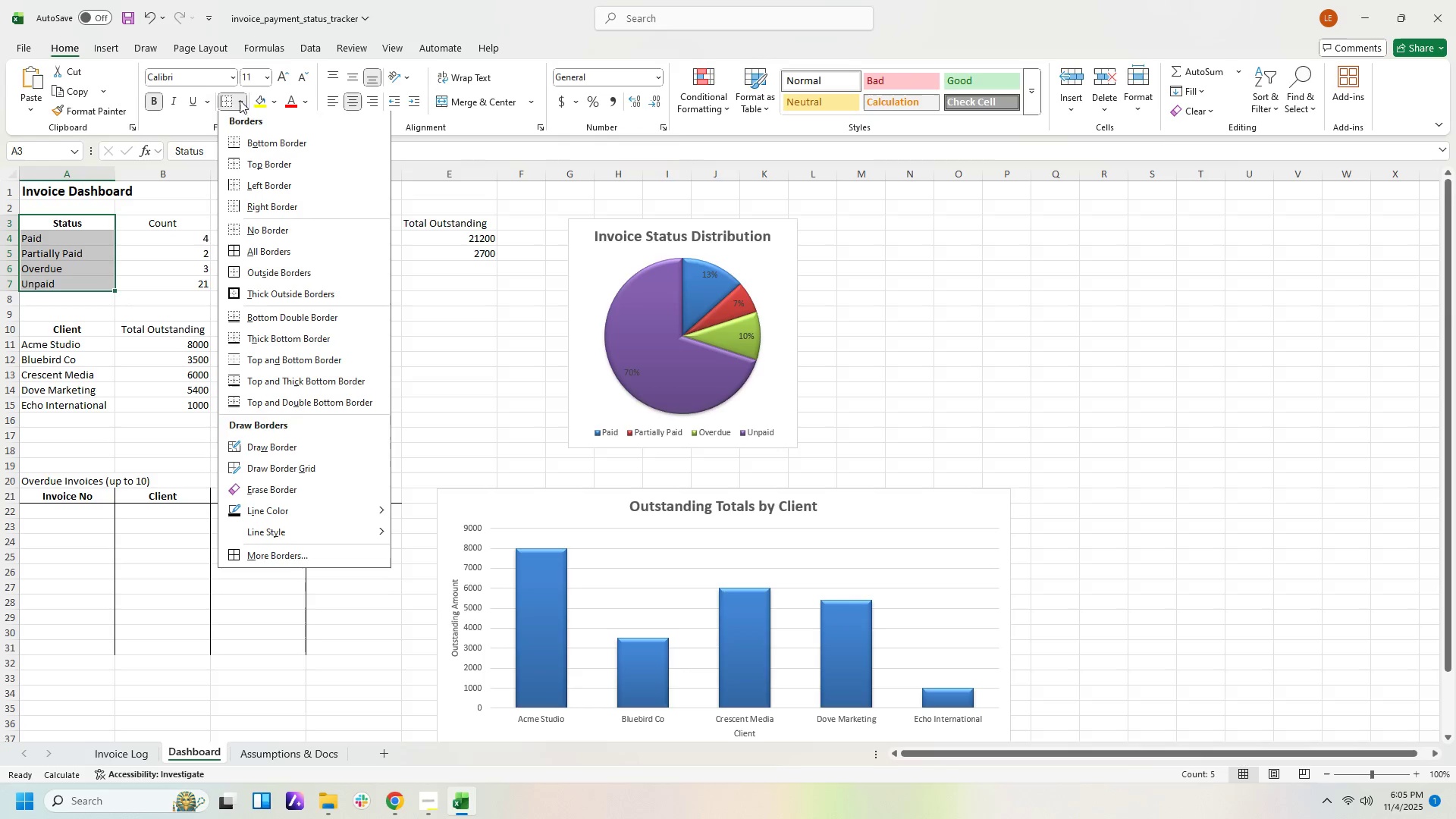 
left_click([240, 100])
 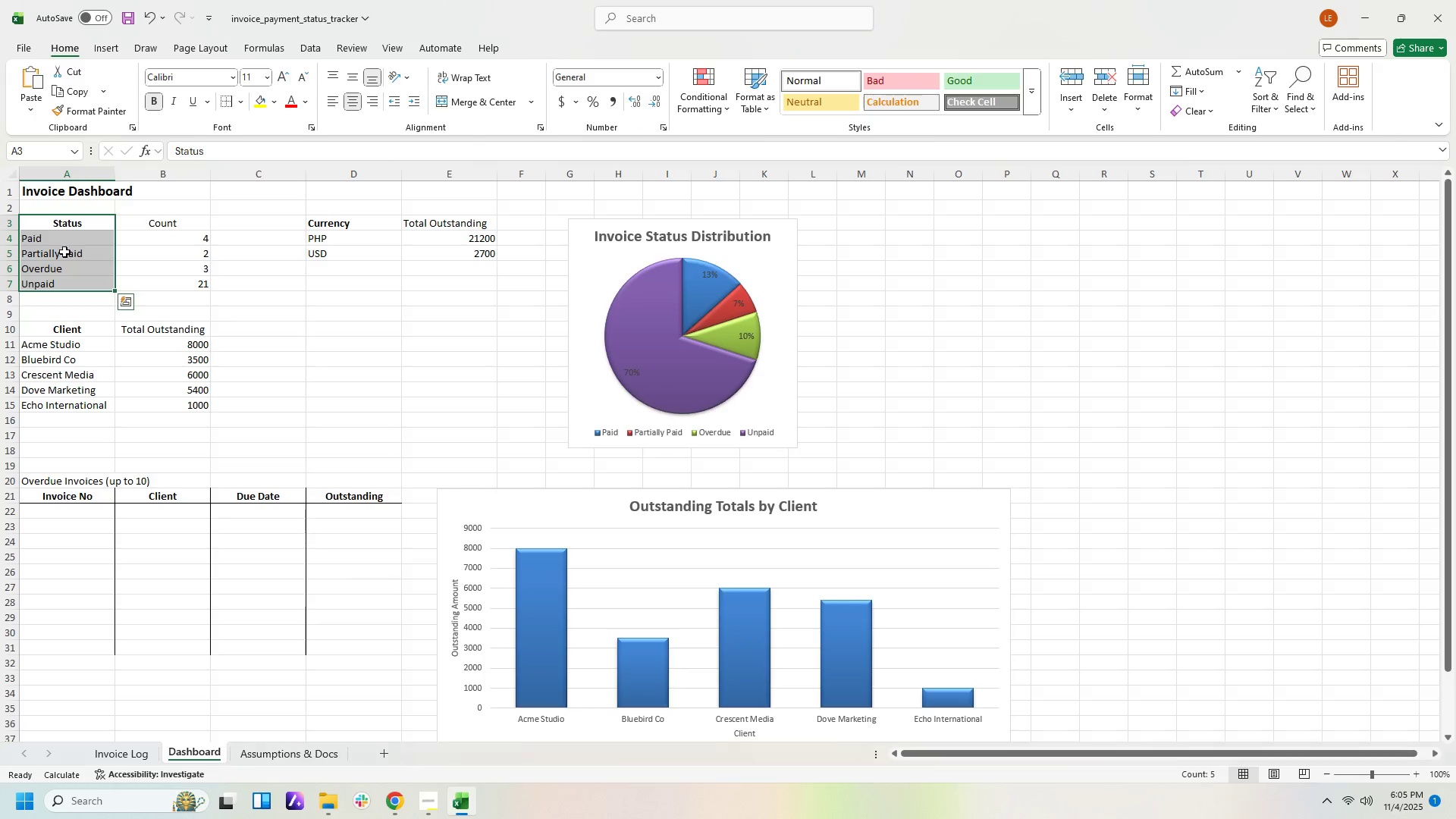 
left_click([259, 204])
 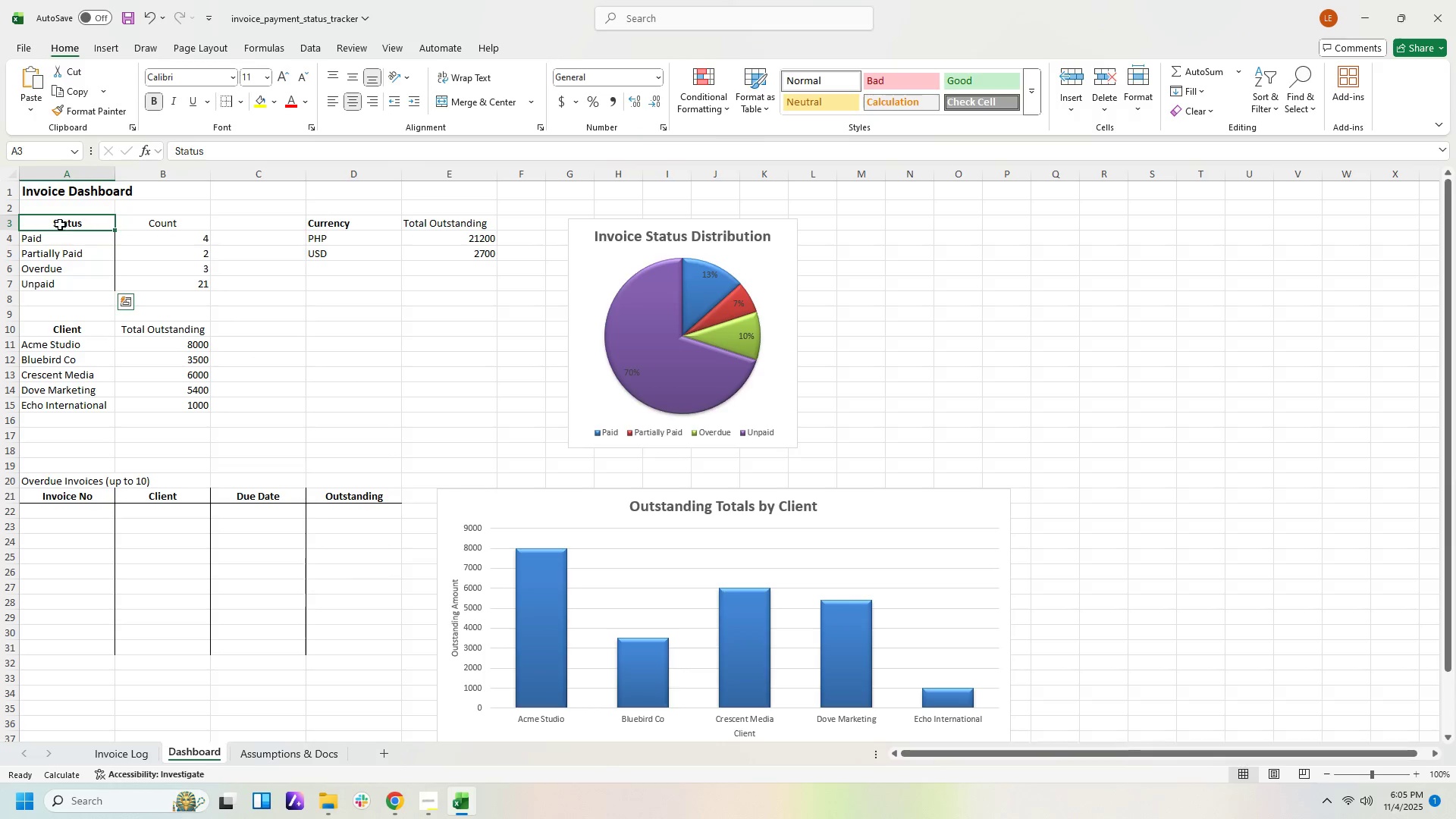 
left_click([60, 227])
 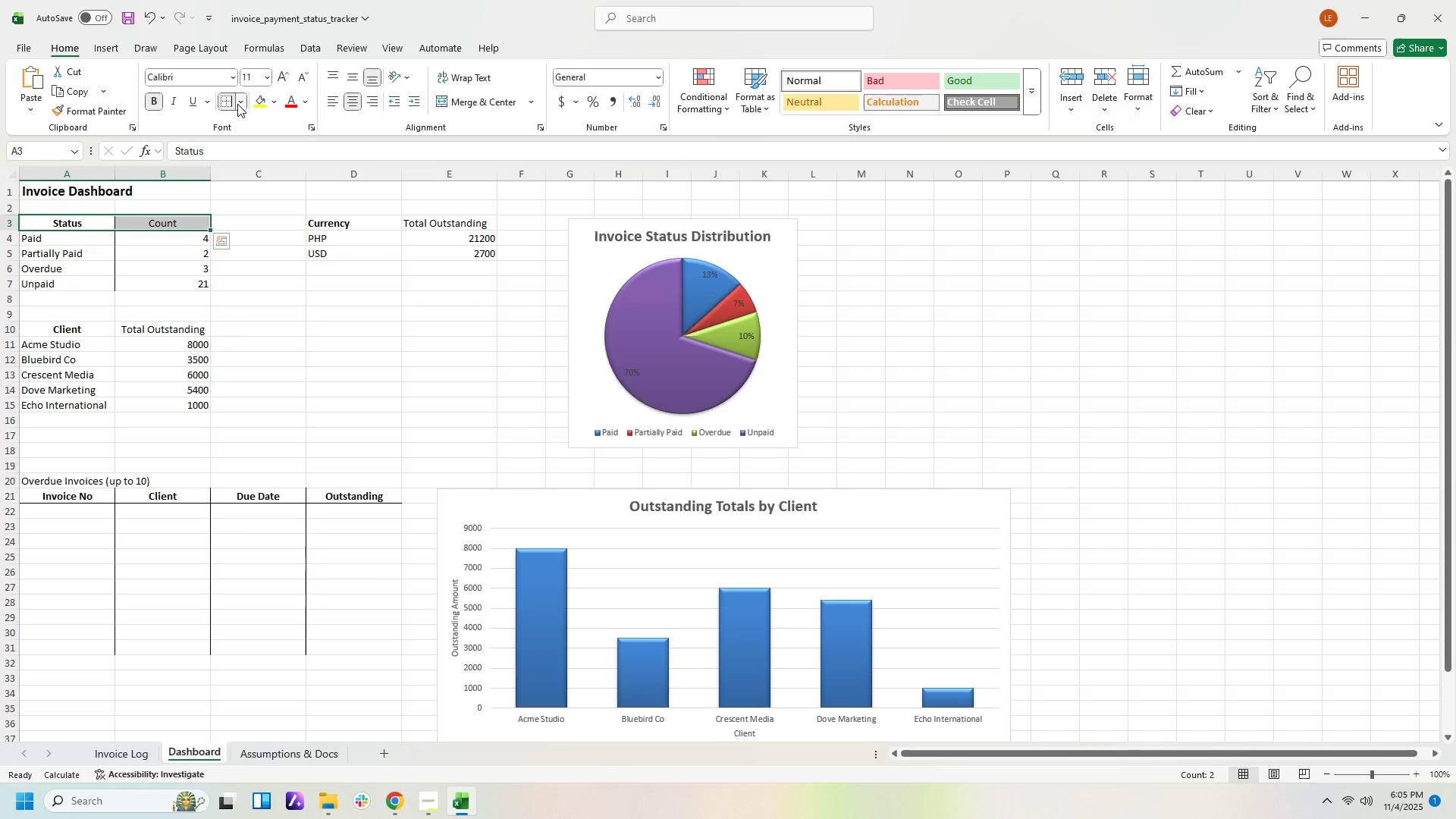 
left_click_drag(start_coordinate=[60, 224], to_coordinate=[146, 224])
 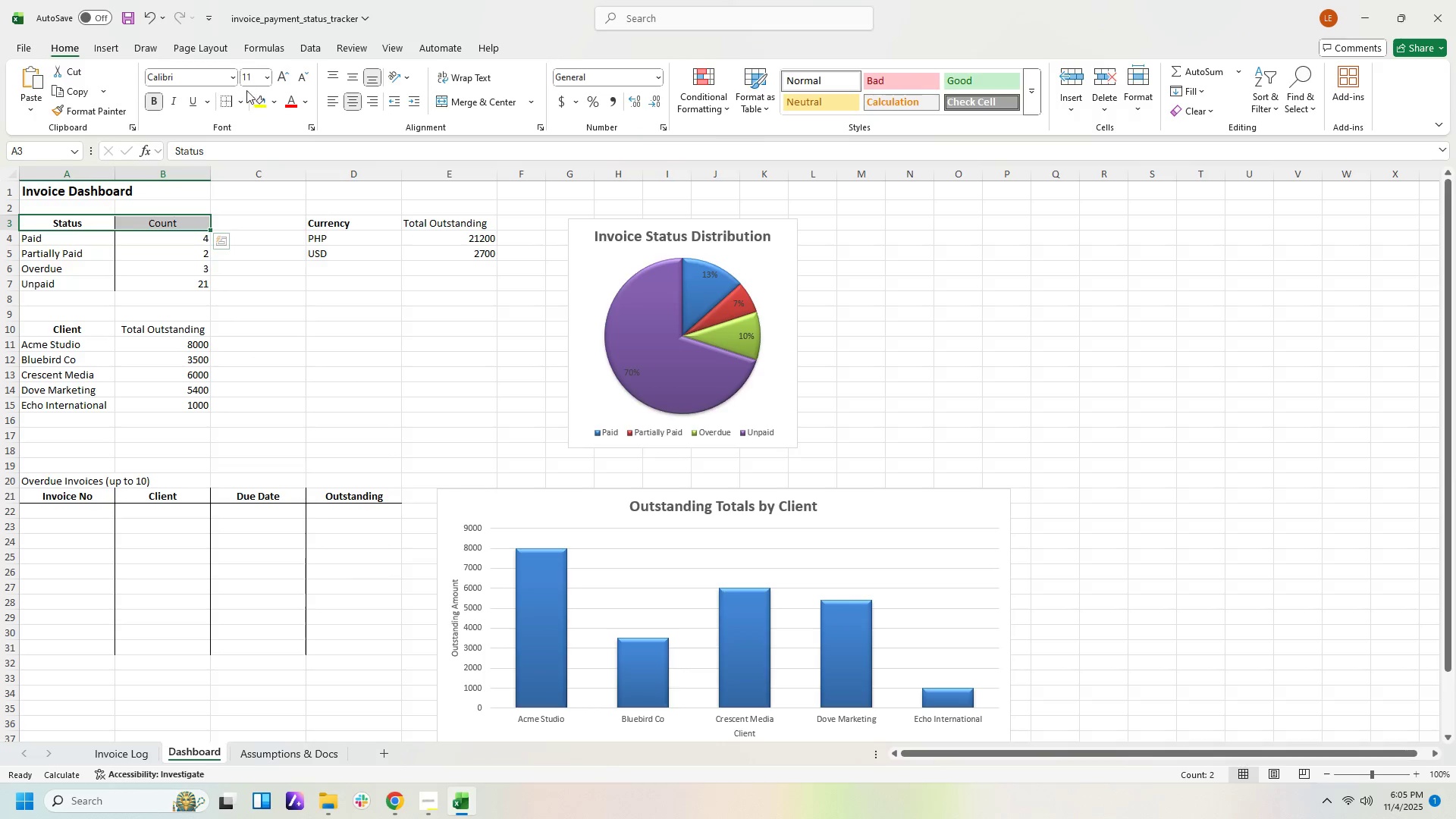 
left_click([237, 104])
 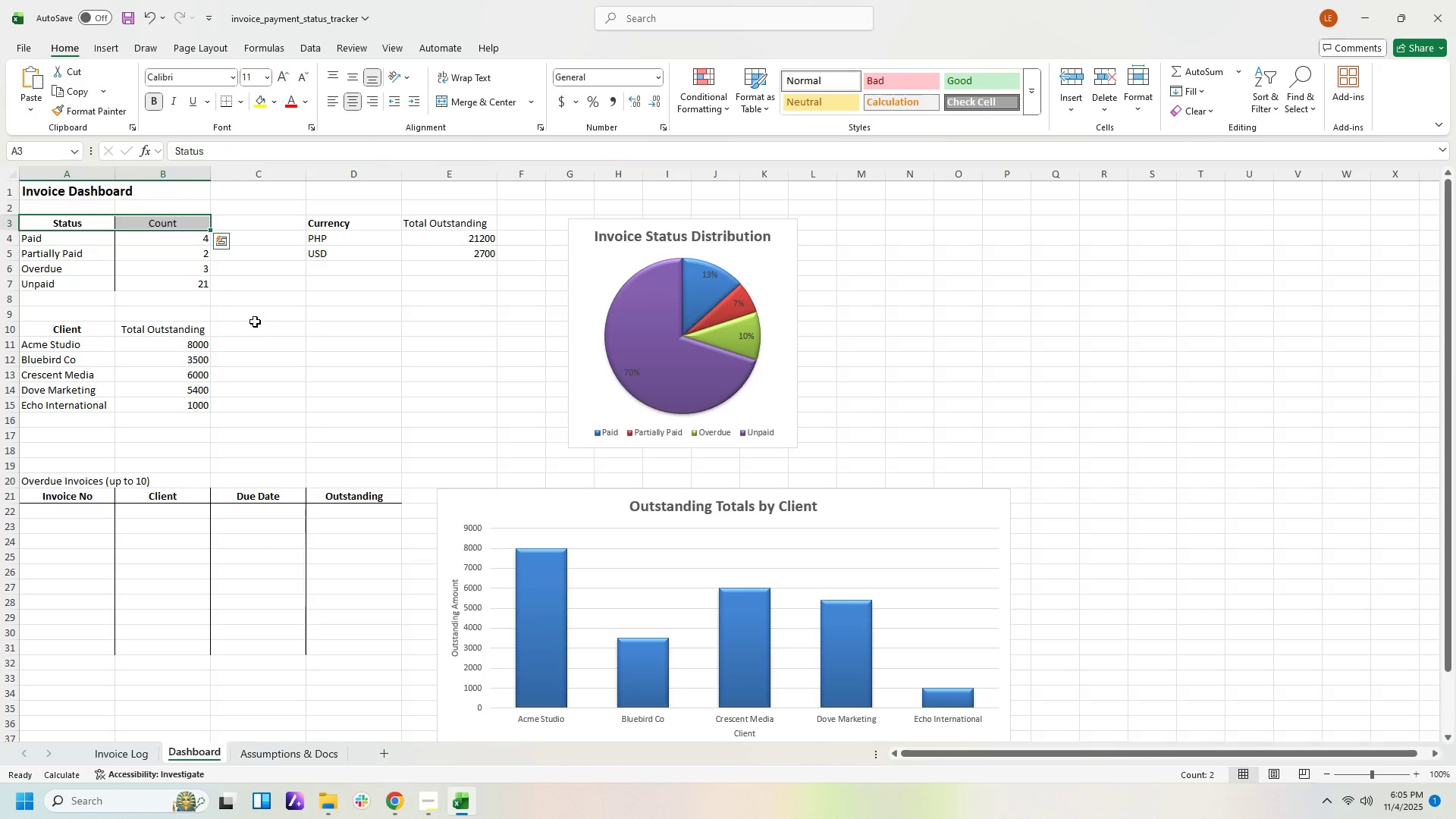 
left_click([255, 322])
 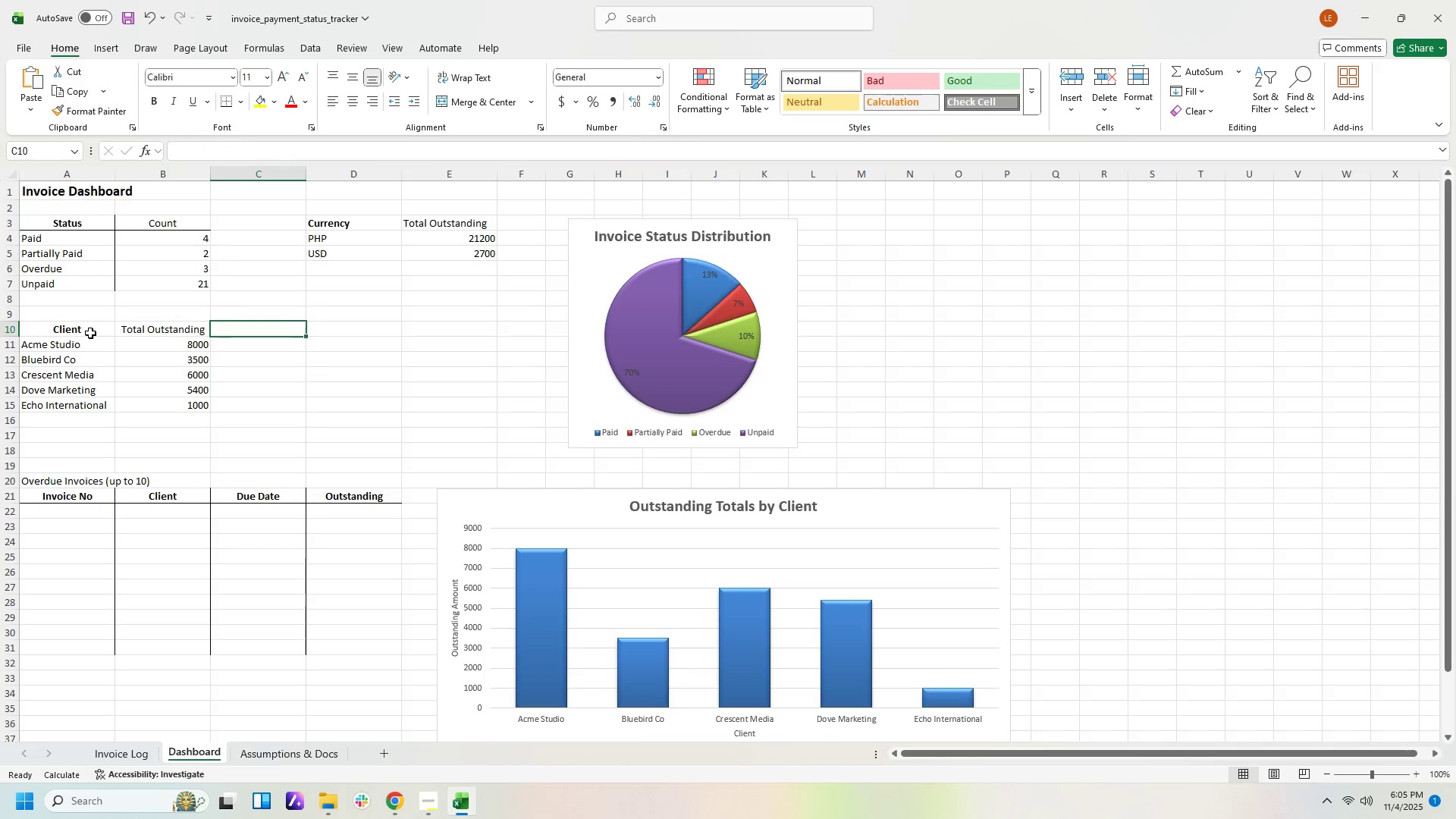 
left_click([255, 149])
 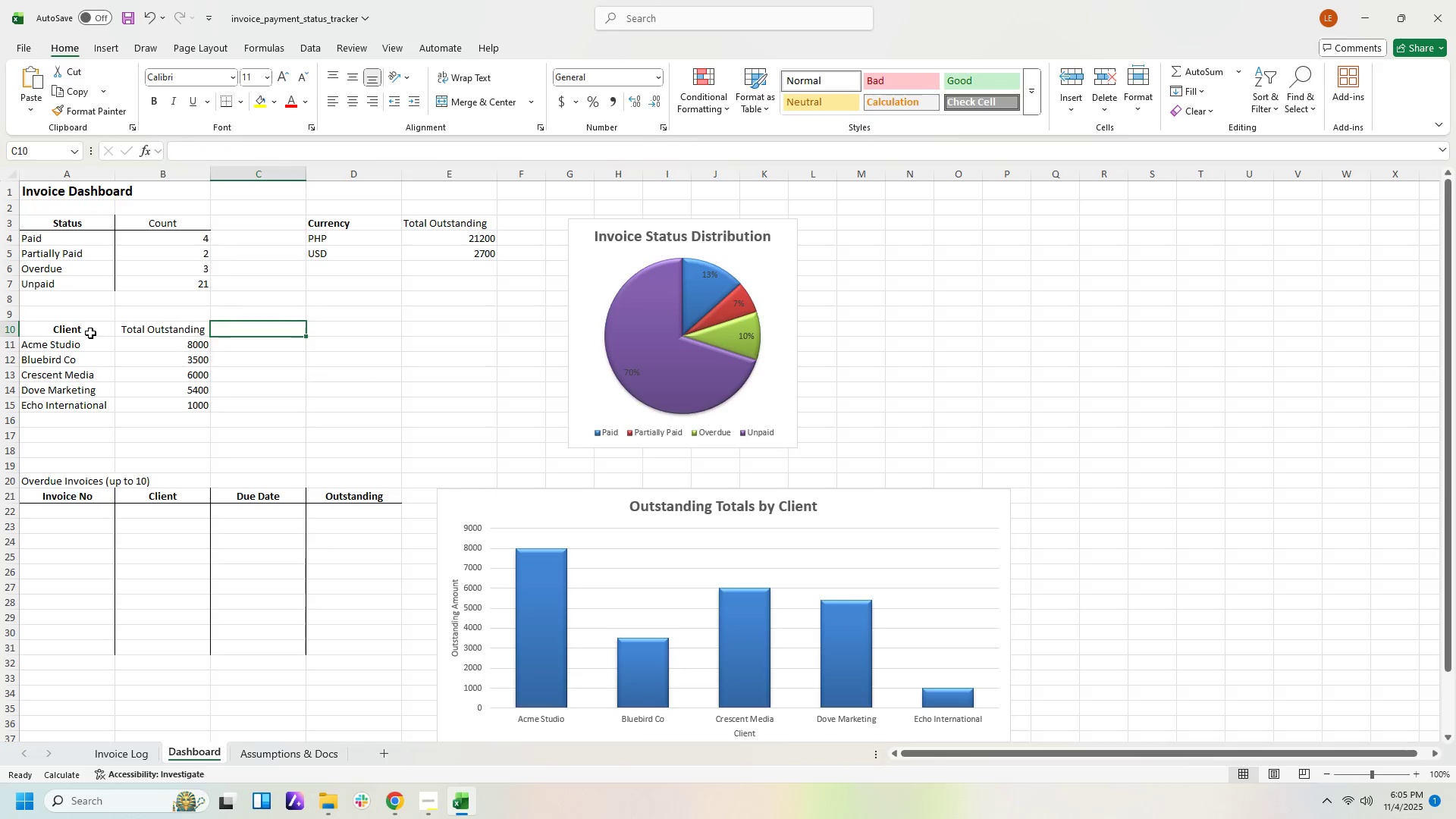 
left_click_drag(start_coordinate=[90, 333], to_coordinate=[172, 331])
 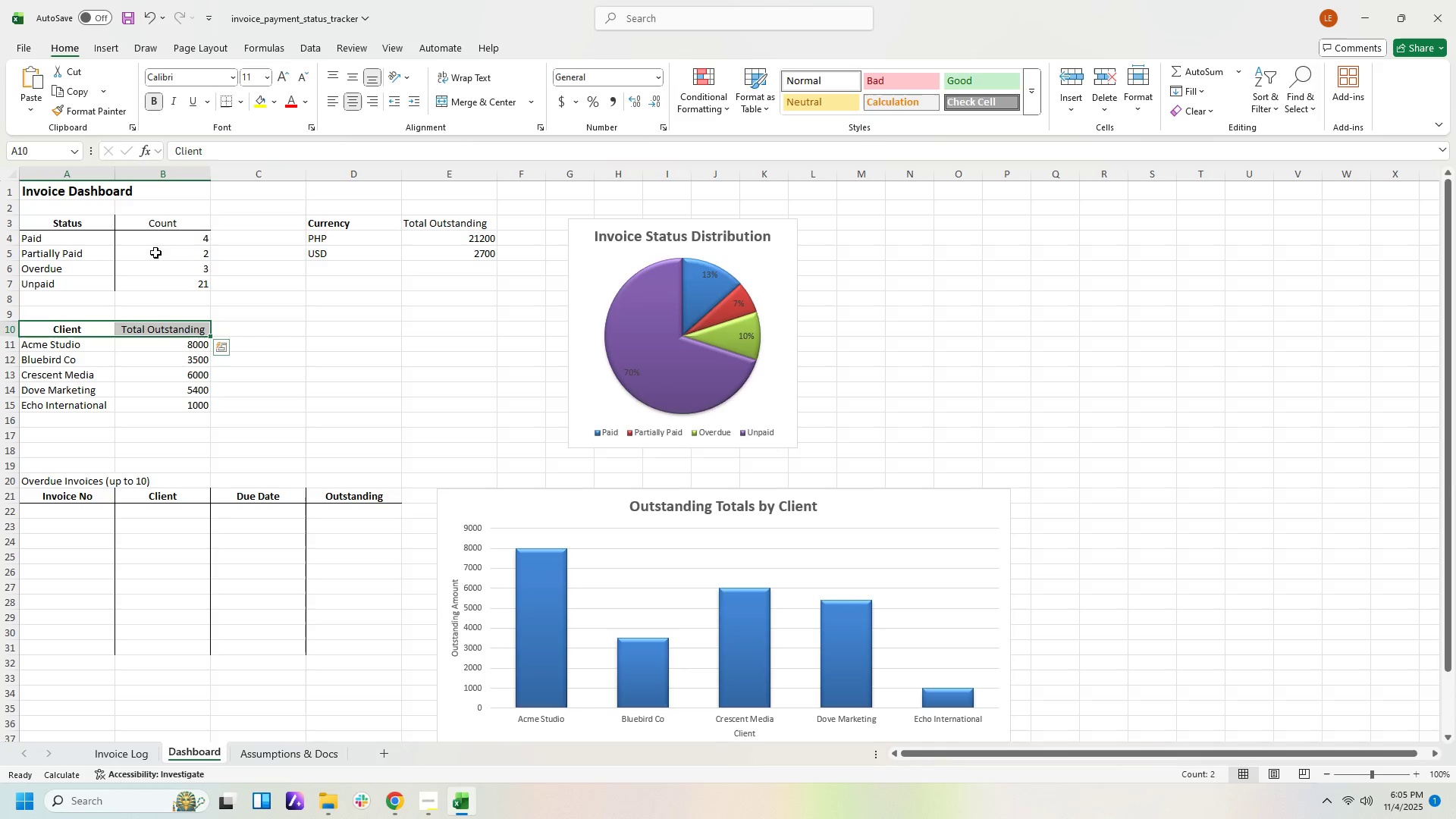 
left_click([221, 99])
 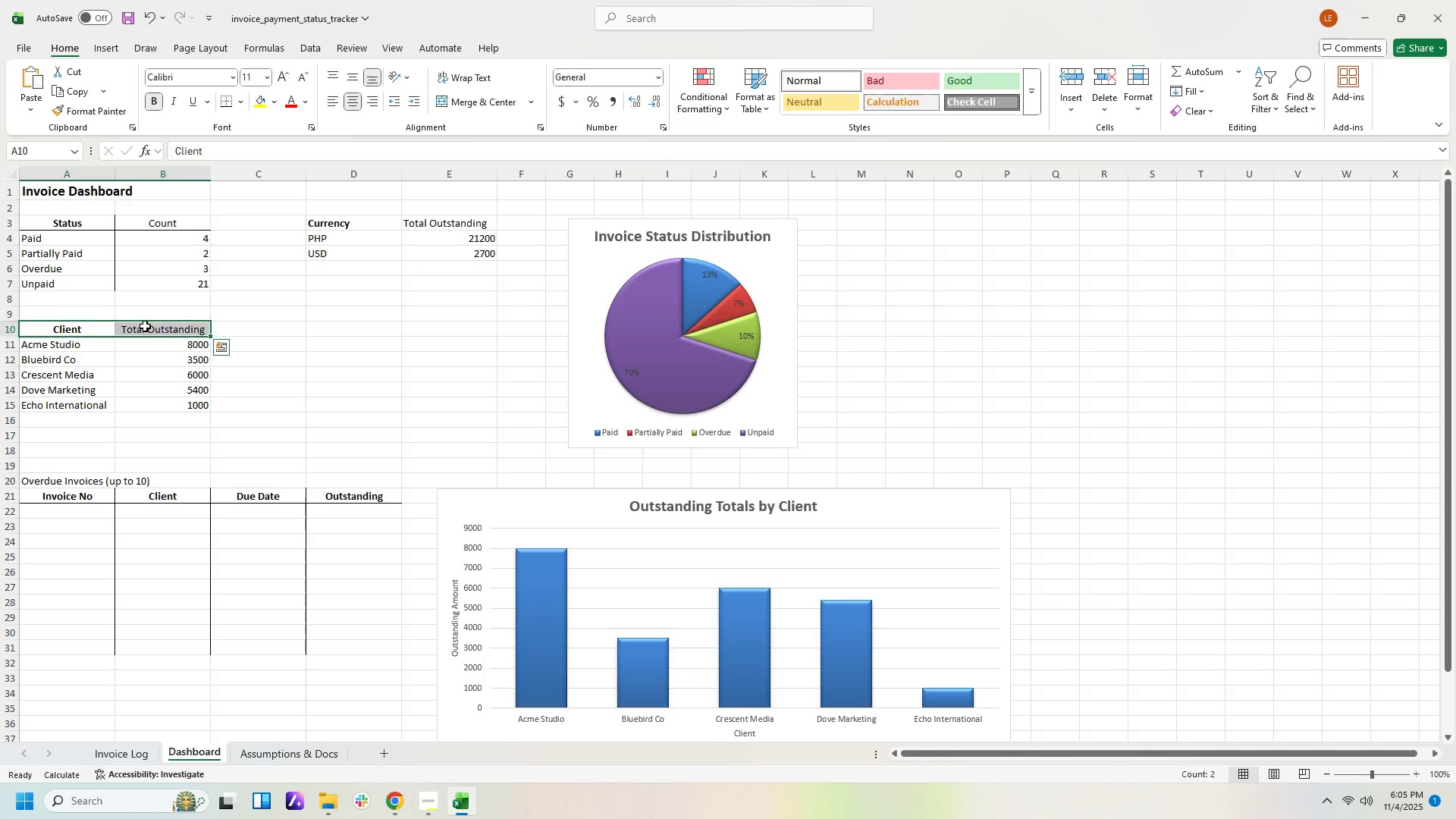 
left_click_drag(start_coordinate=[145, 326], to_coordinate=[155, 400])
 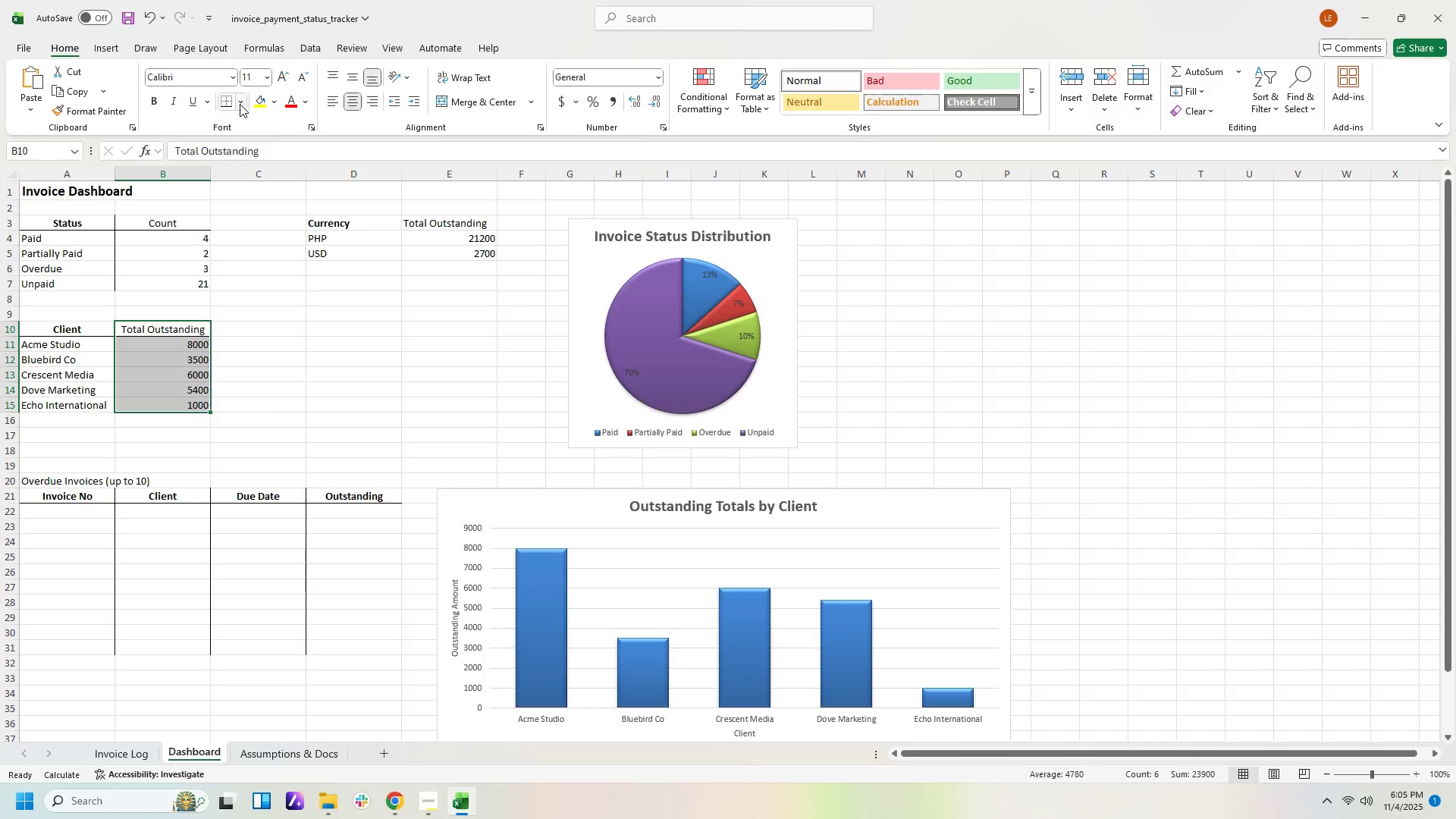 
left_click([240, 104])
 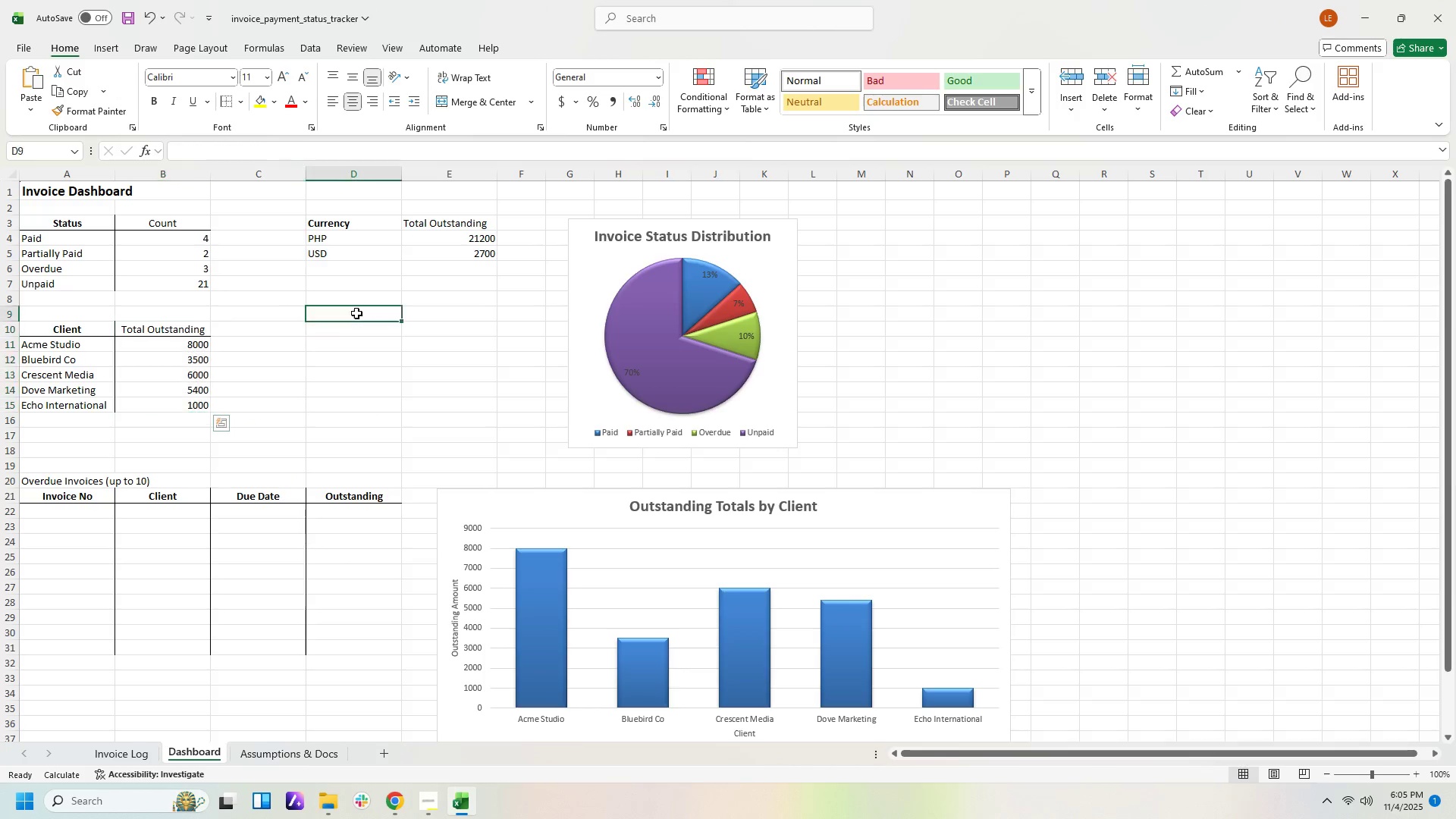 
double_click([356, 312])
 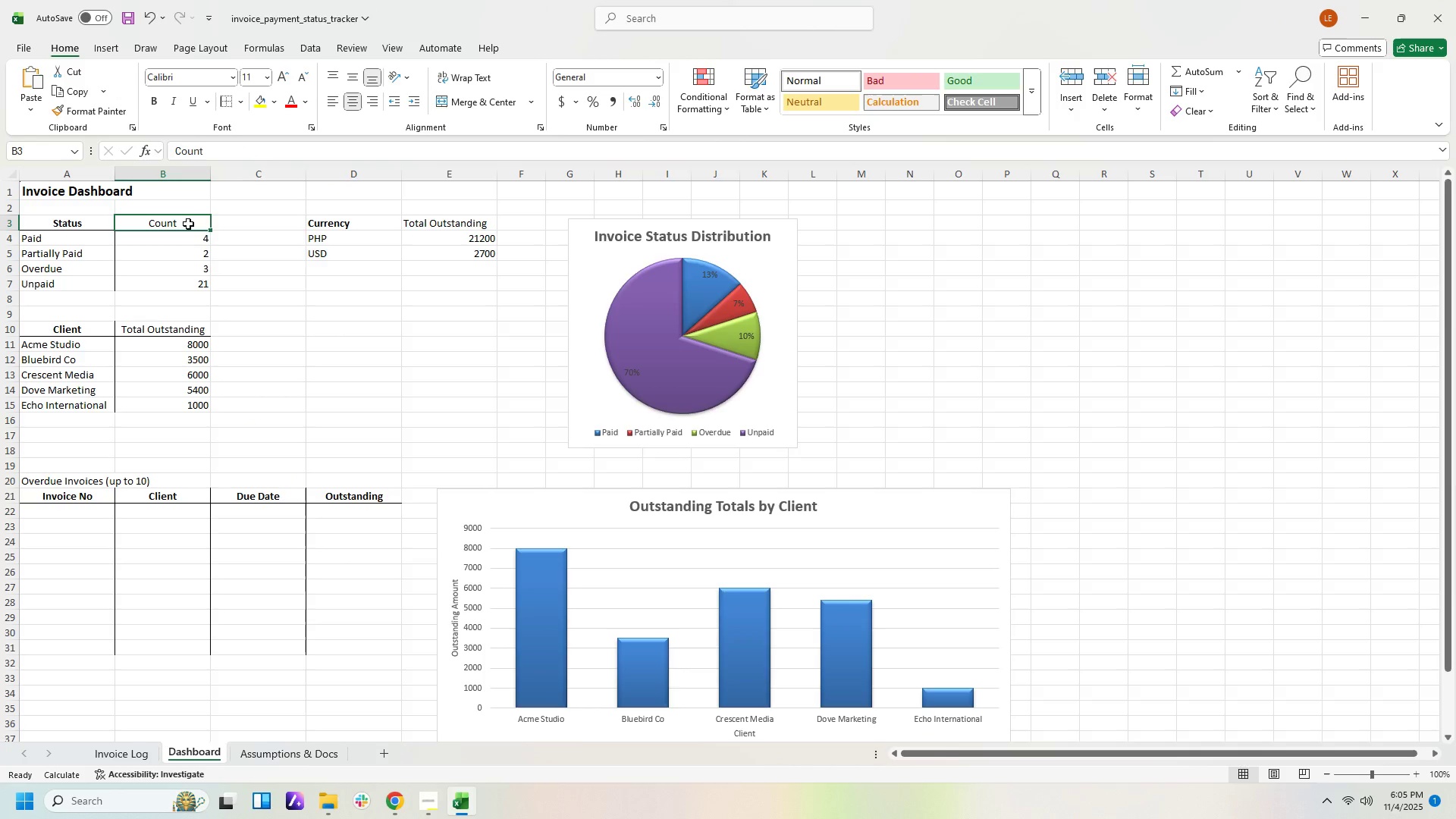 
left_click([189, 224])
 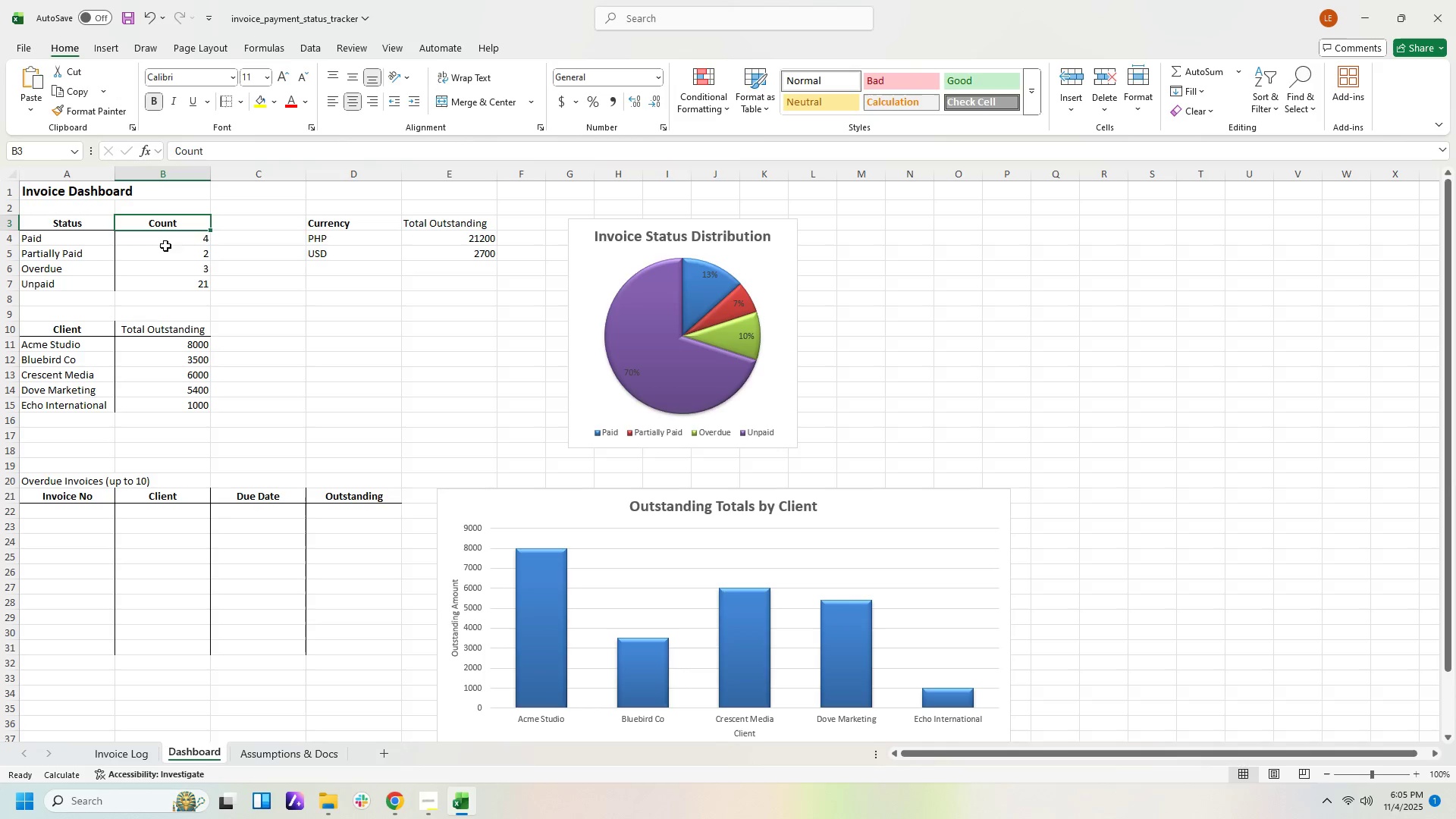 
left_click([153, 102])
 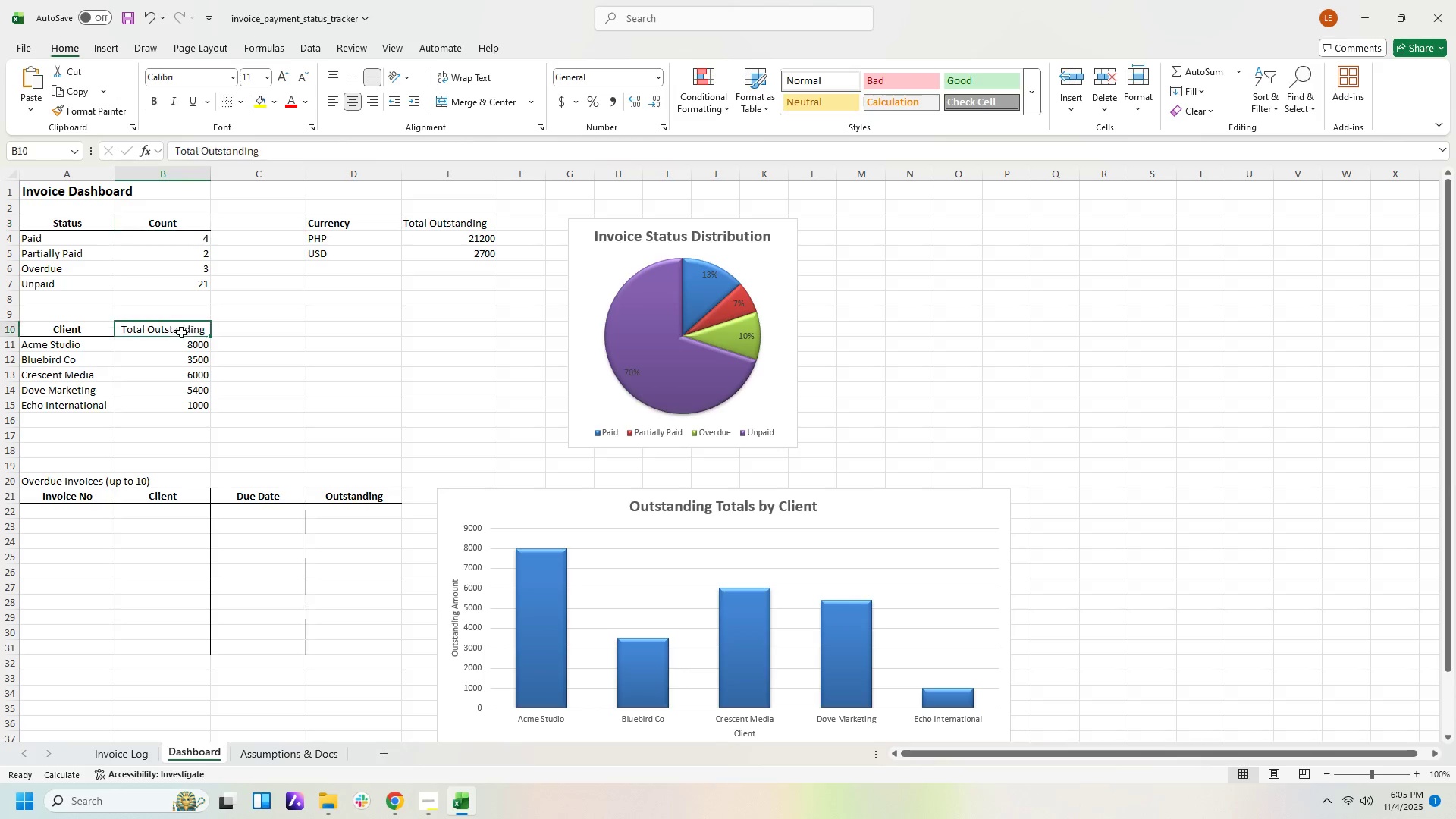 
left_click([180, 331])
 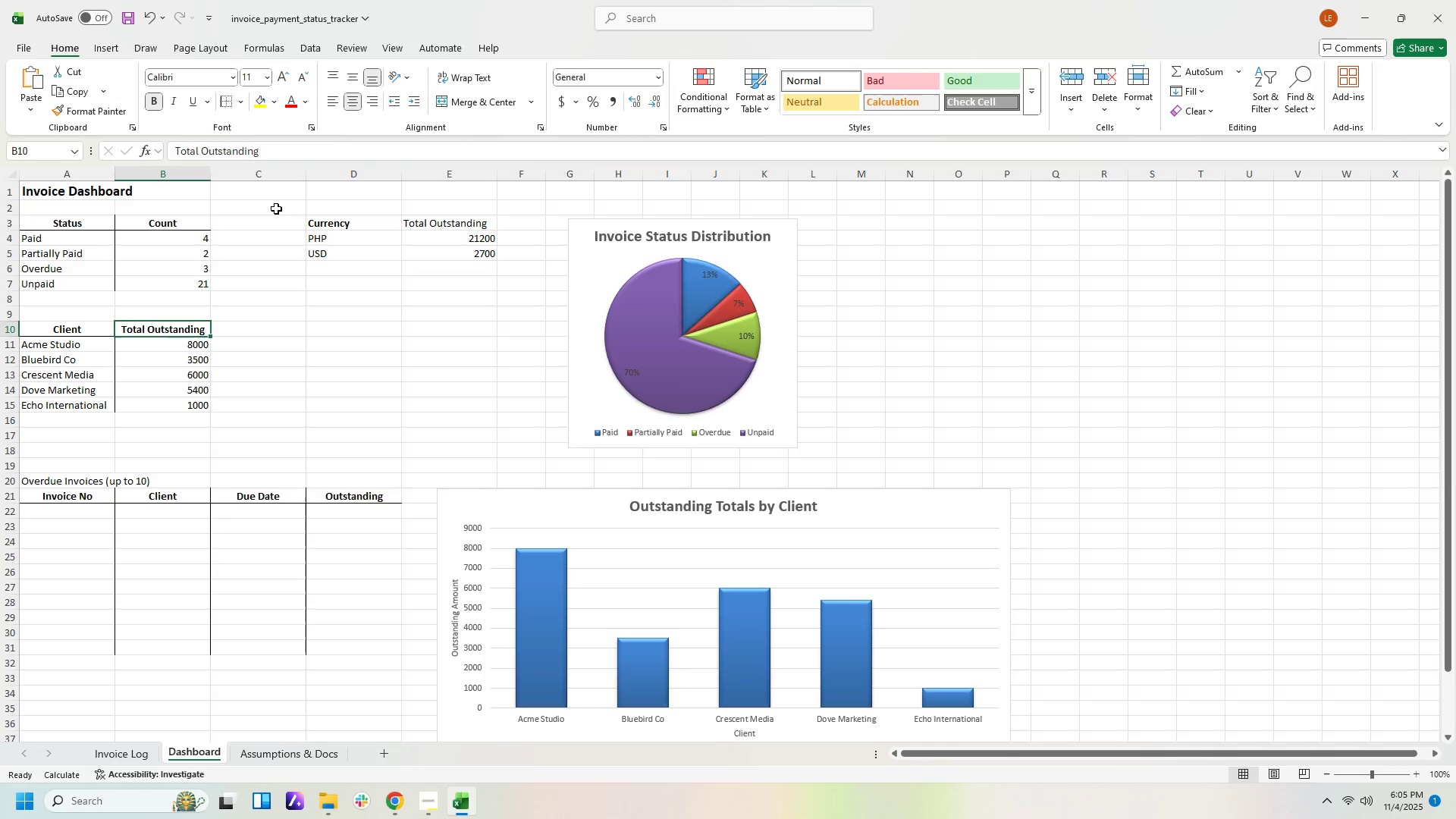 
left_click([147, 101])
 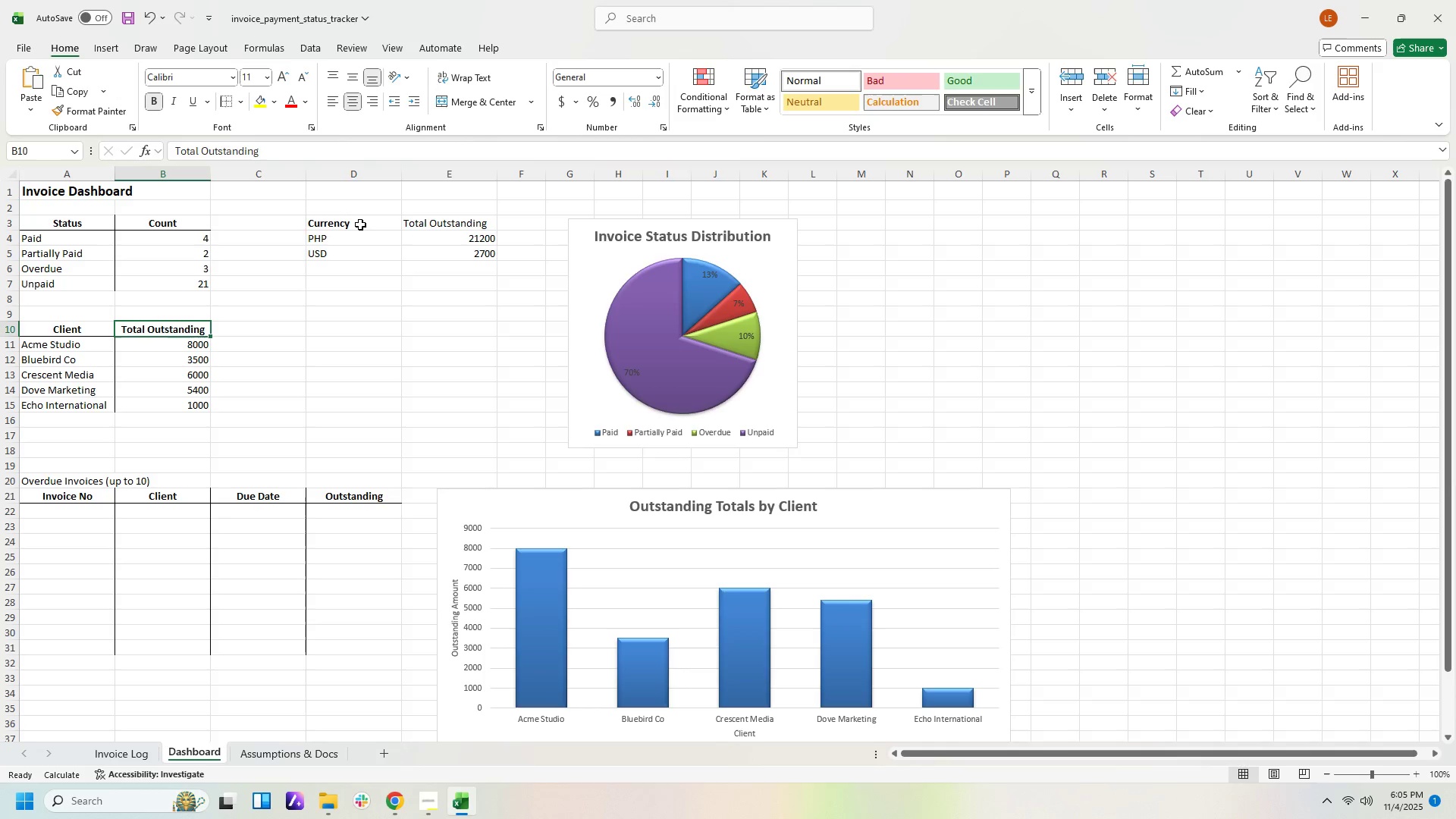 
left_click_drag(start_coordinate=[368, 222], to_coordinate=[453, 222])
 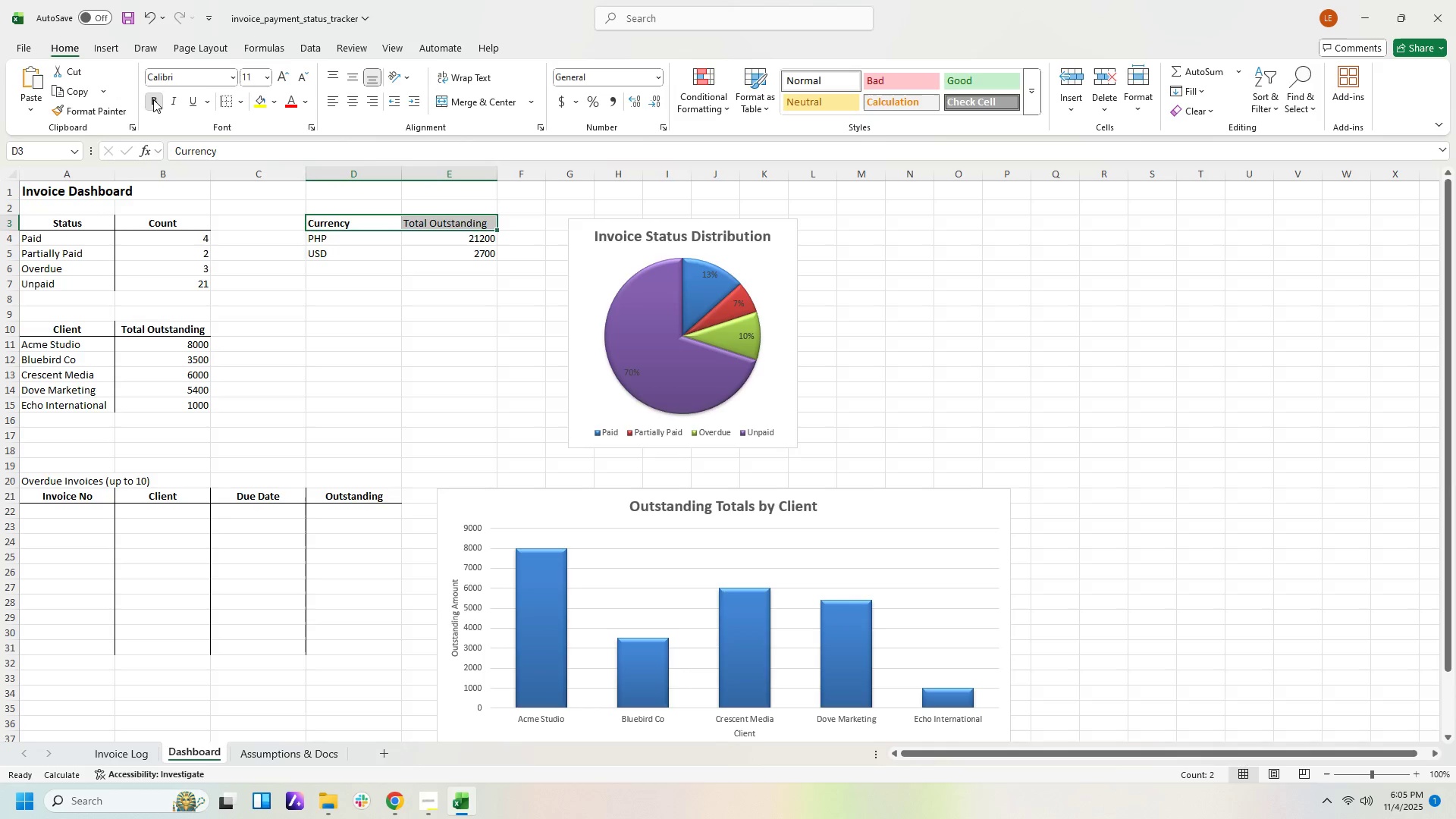 
left_click([153, 99])
 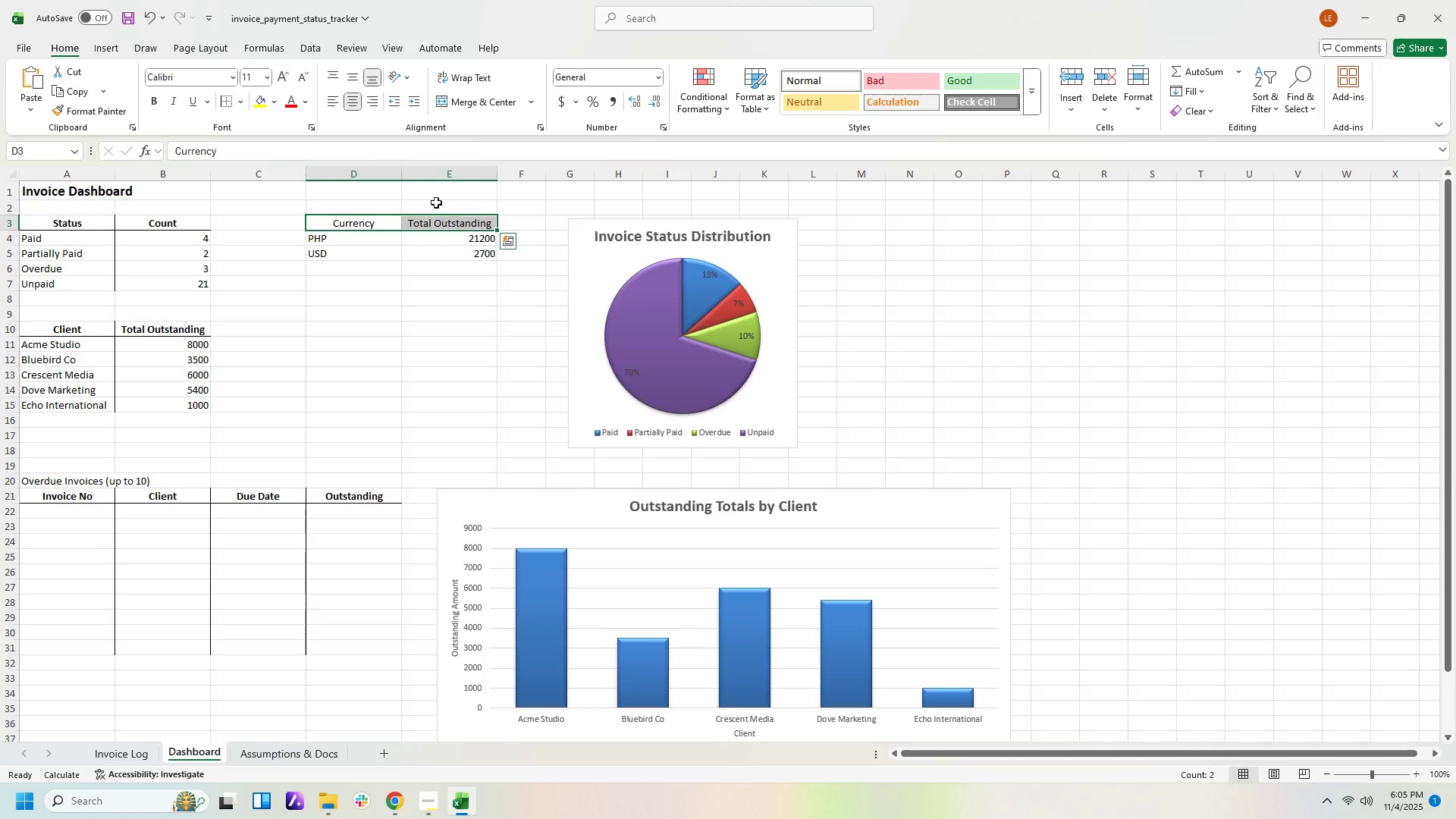 
left_click([355, 100])
 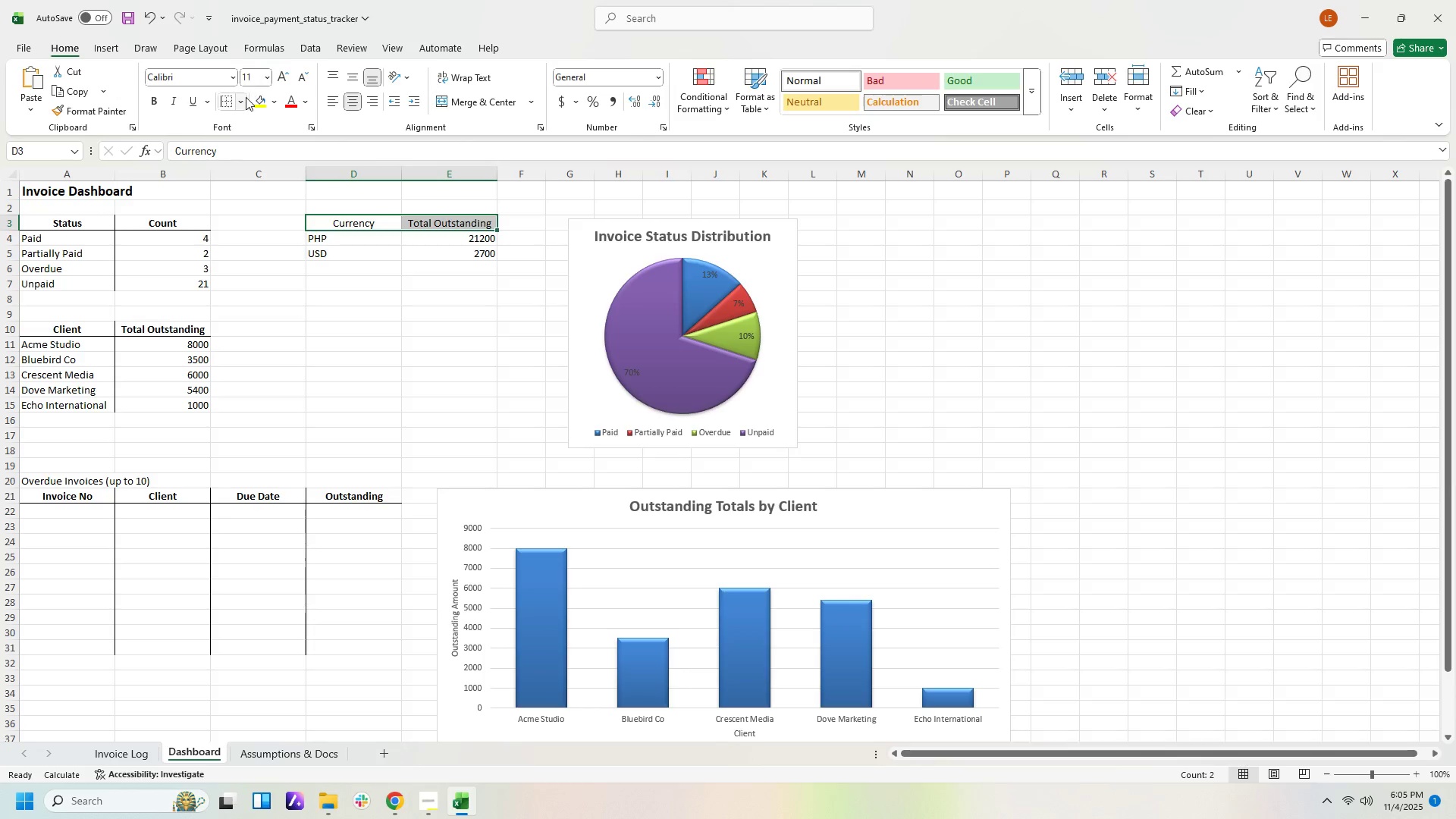 
left_click([242, 99])
 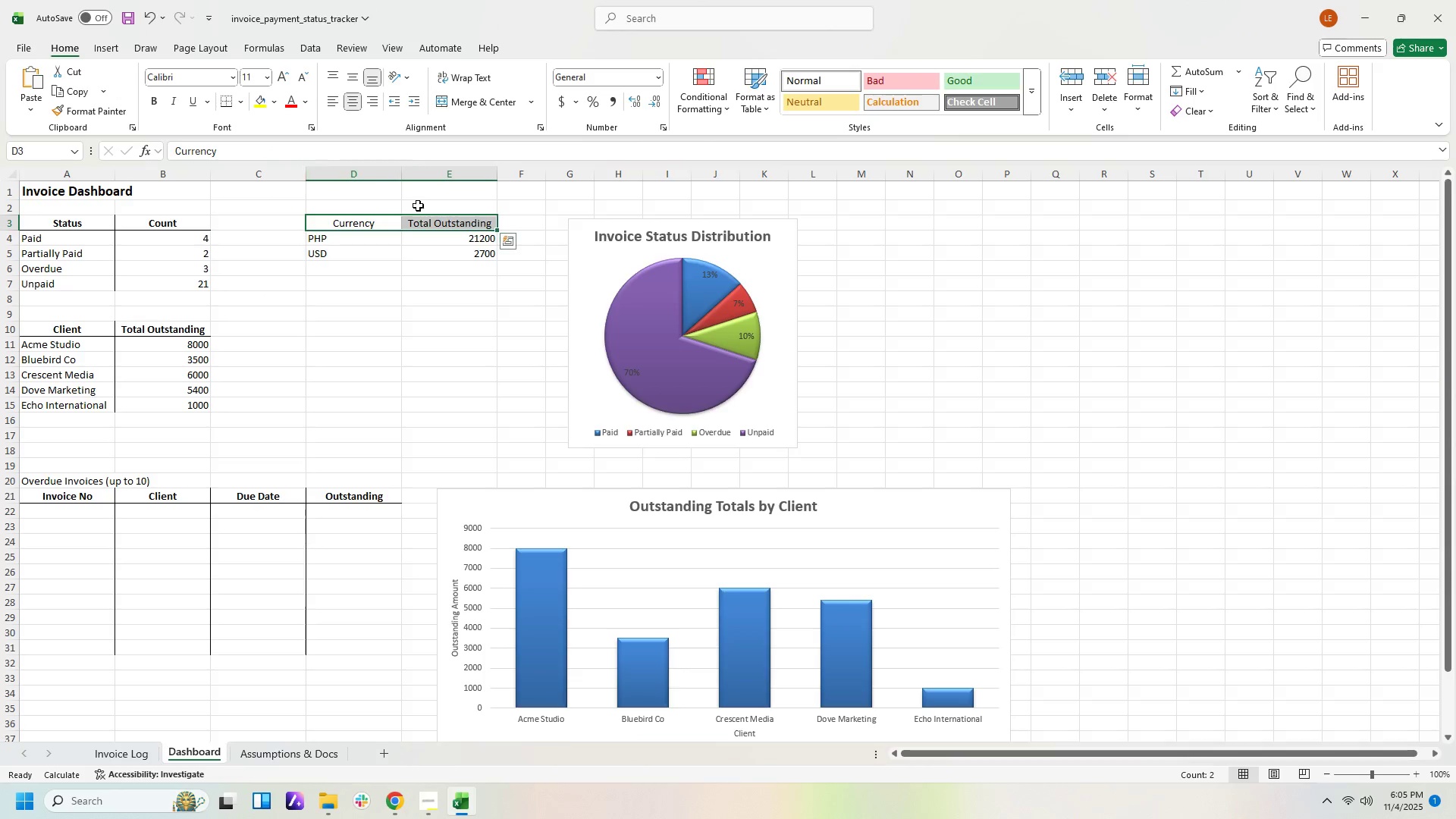 
left_click([268, 144])
 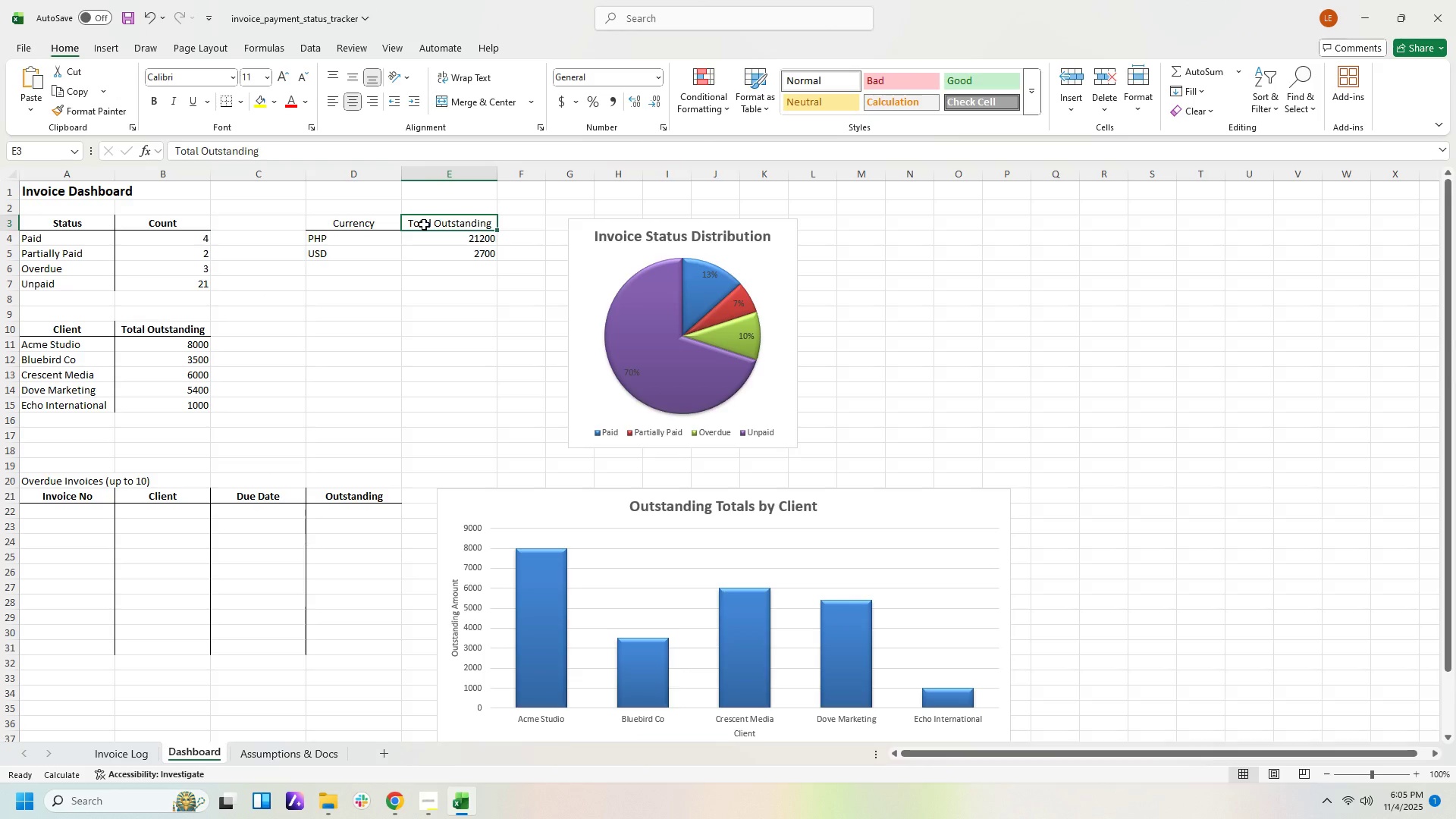 
left_click_drag(start_coordinate=[424, 224], to_coordinate=[429, 255])
 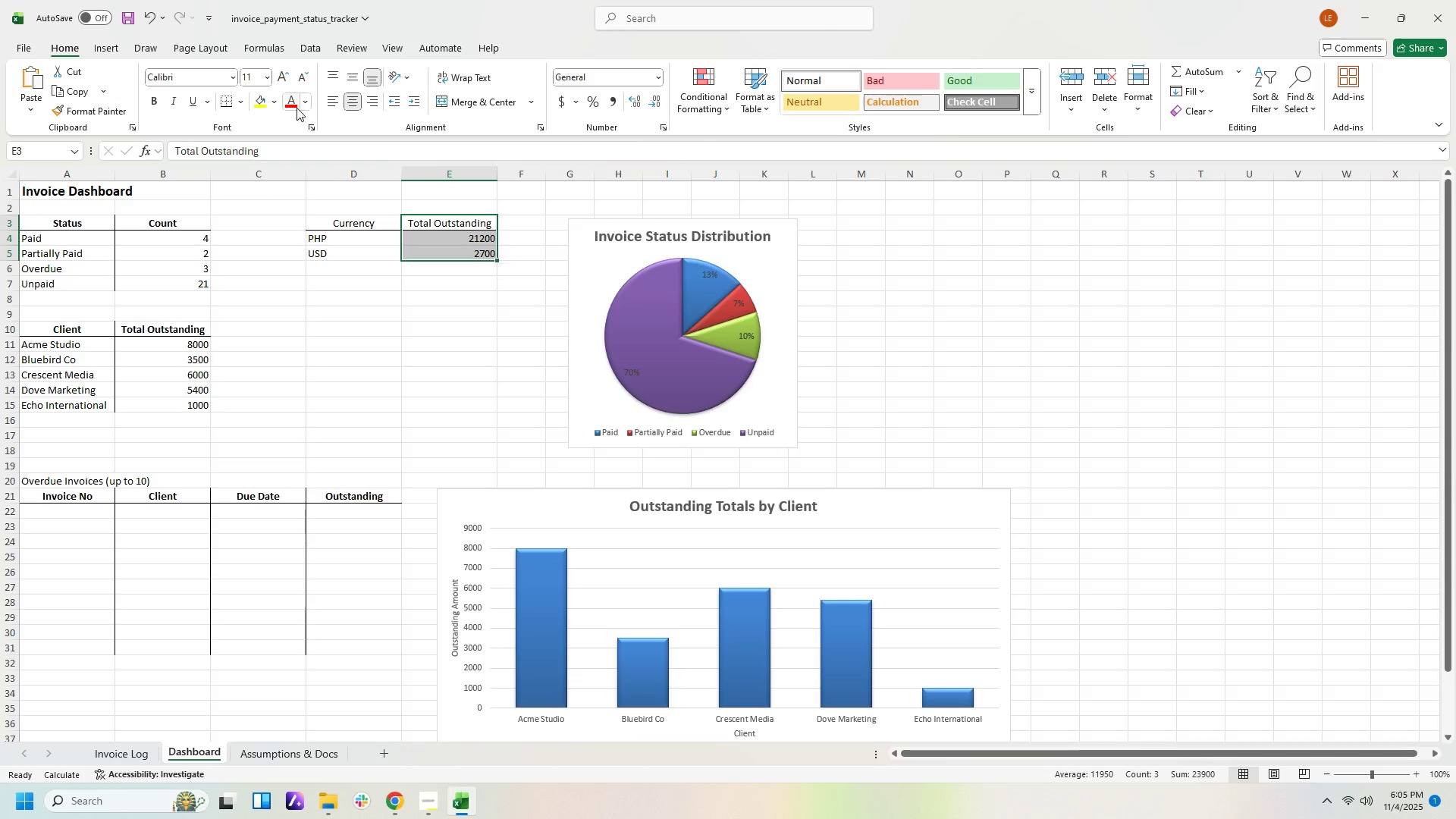 
left_click([422, 224])
 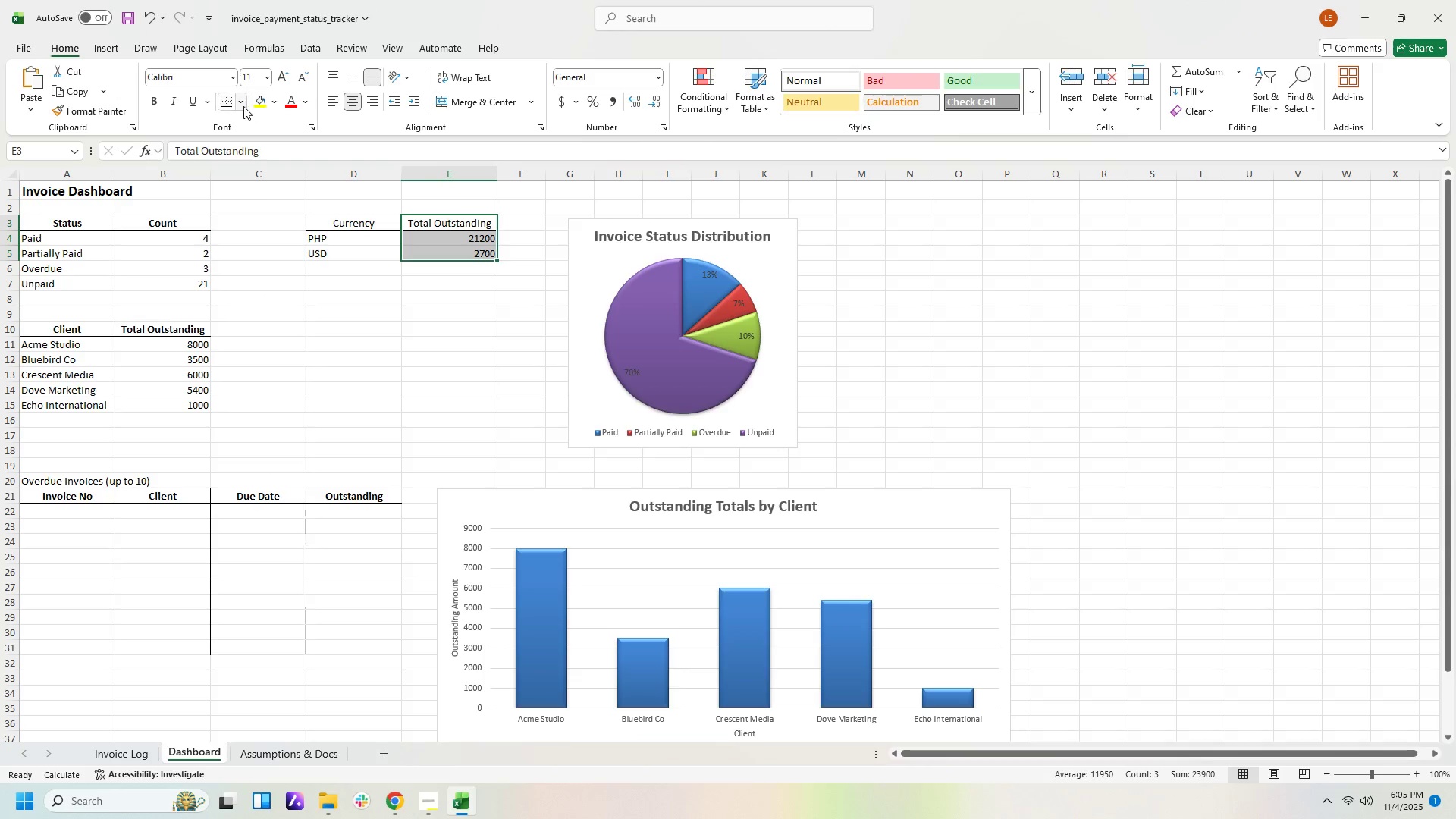 
left_click([243, 106])
 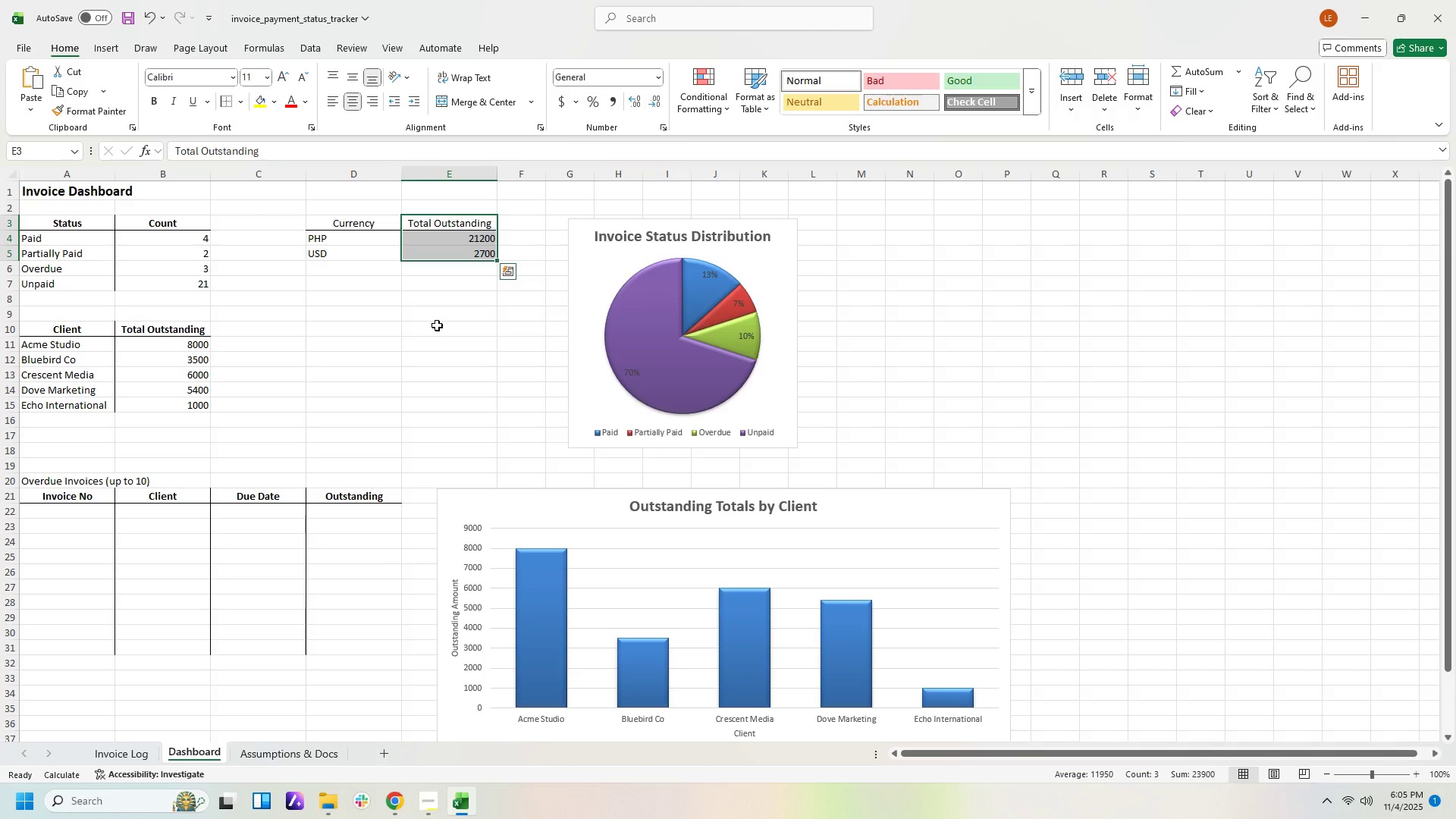 
left_click([278, 192])
 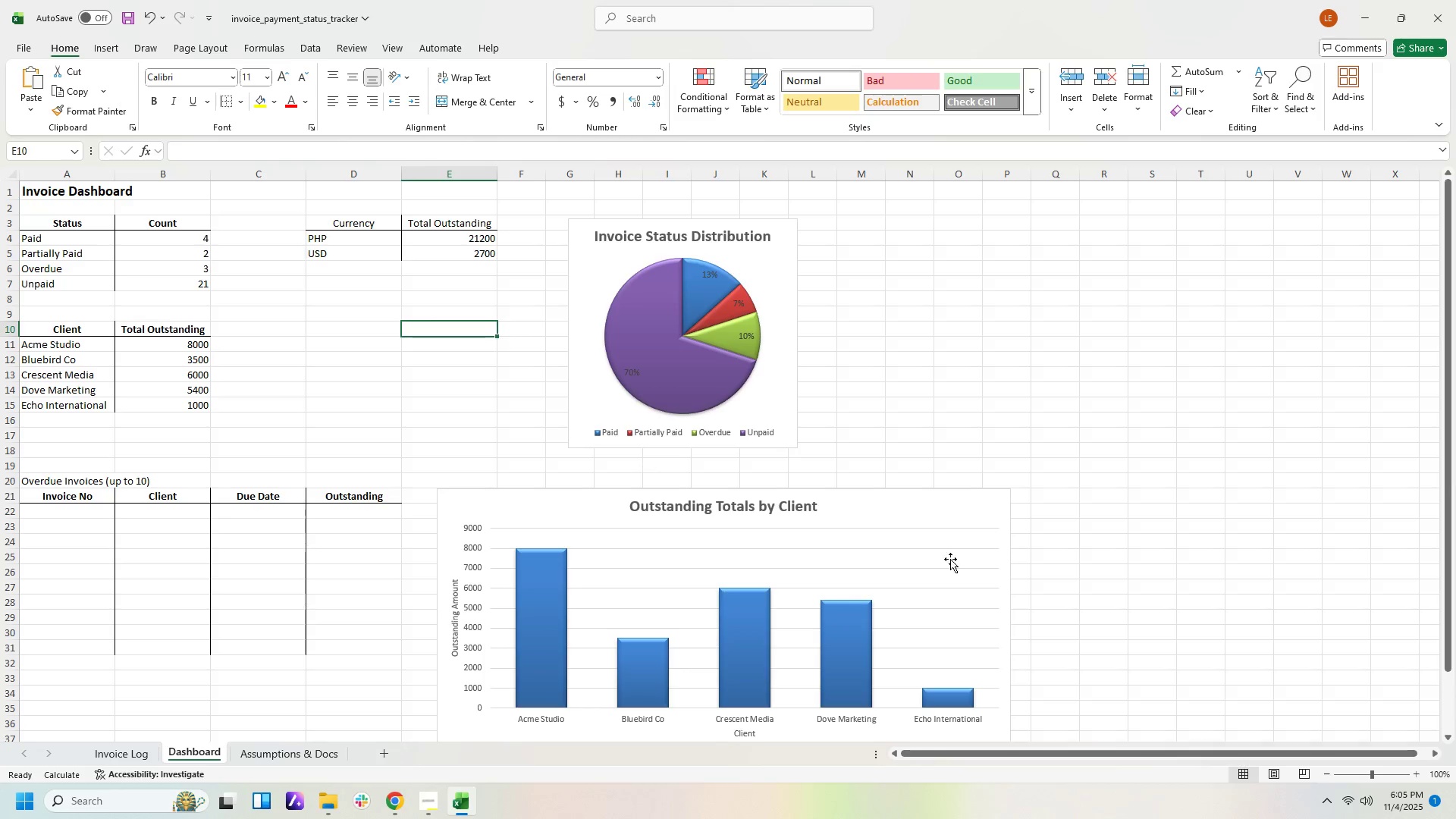 
left_click([437, 325])
 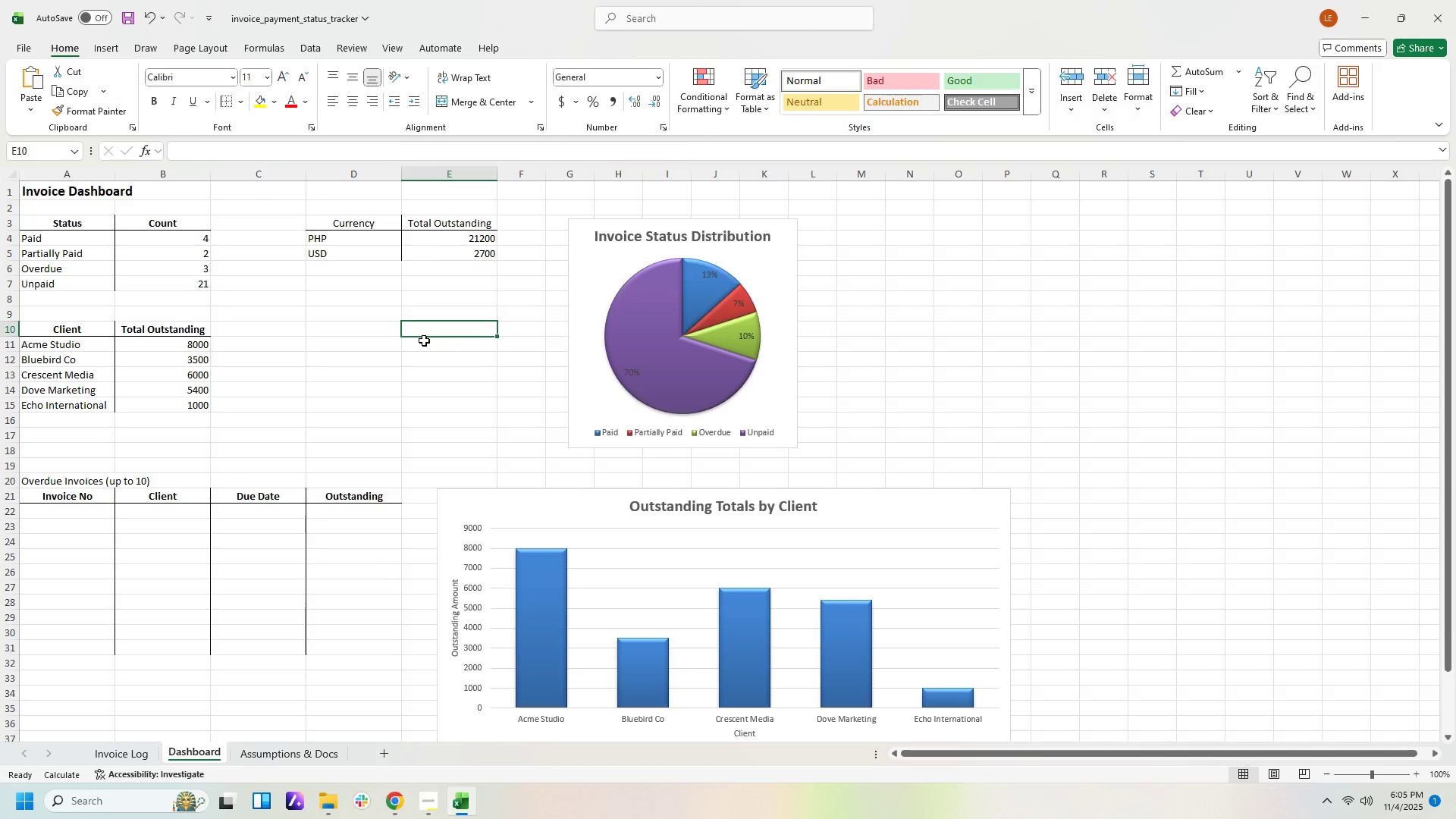 
wait(7.38)
 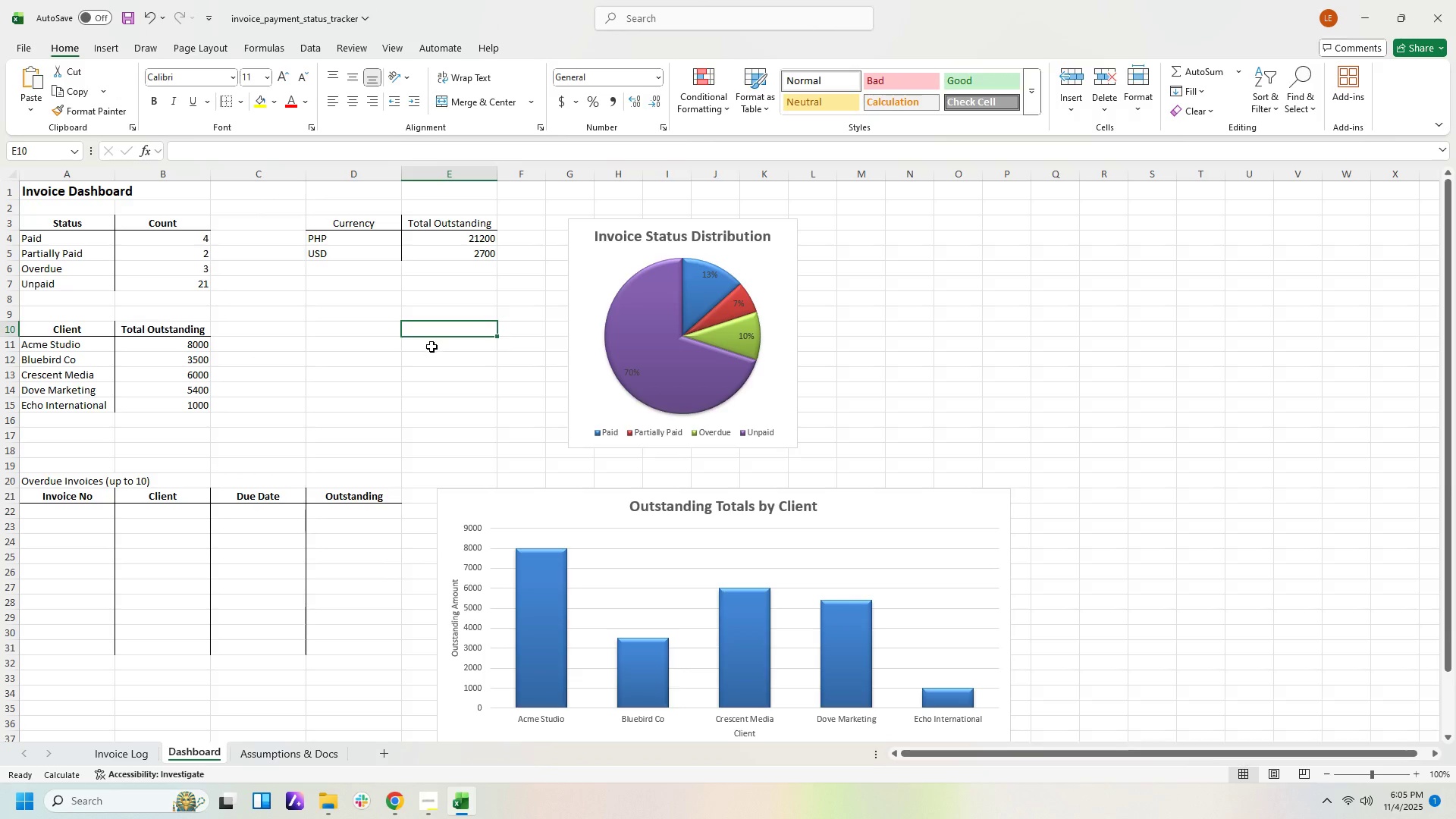 
scroll: coordinate [1039, 516], scroll_direction: down, amount: 4.0
 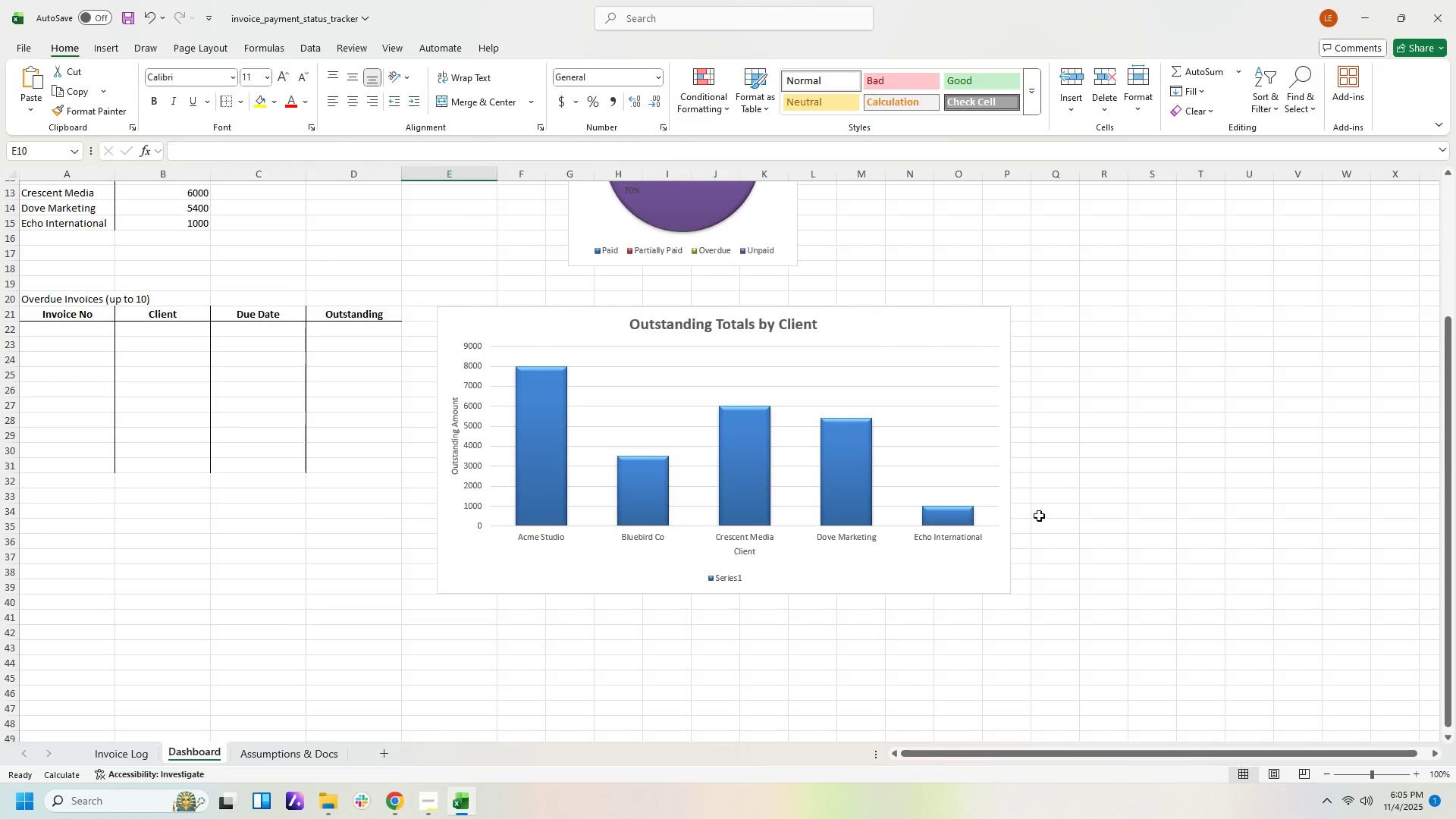 
scroll: coordinate [1039, 516], scroll_direction: up, amount: 6.0
 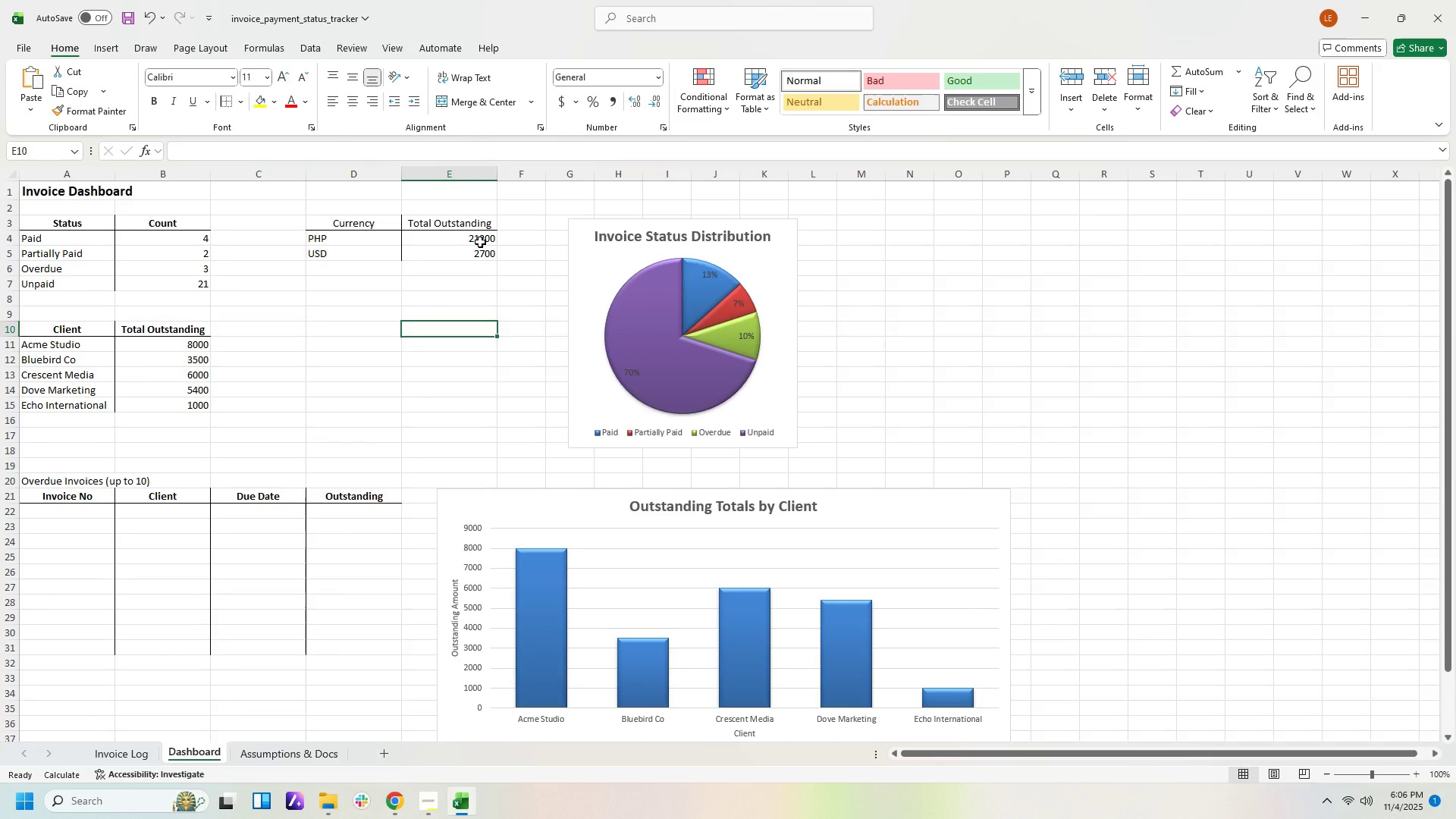 
left_click([480, 242])
 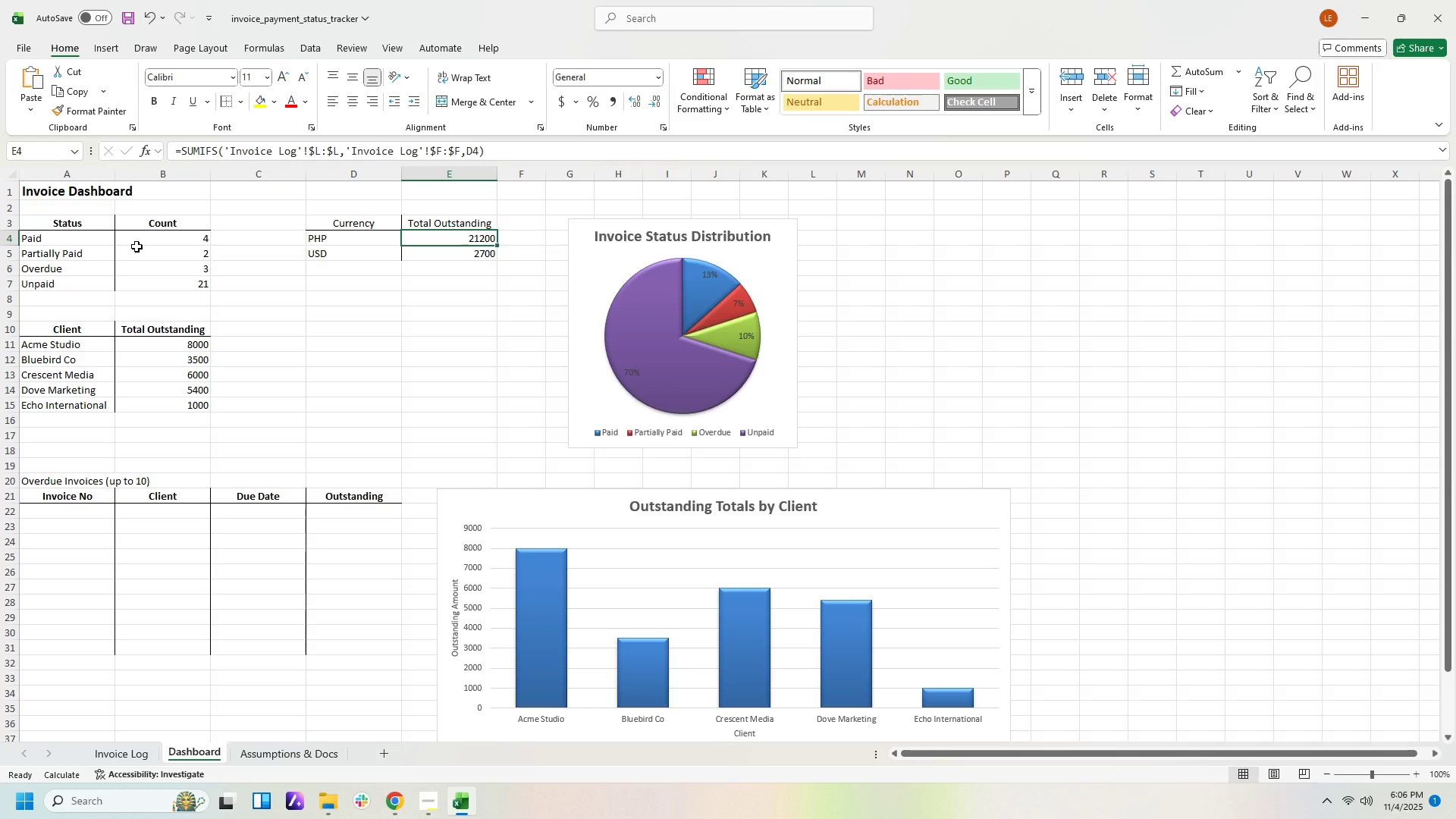 
wait(7.51)
 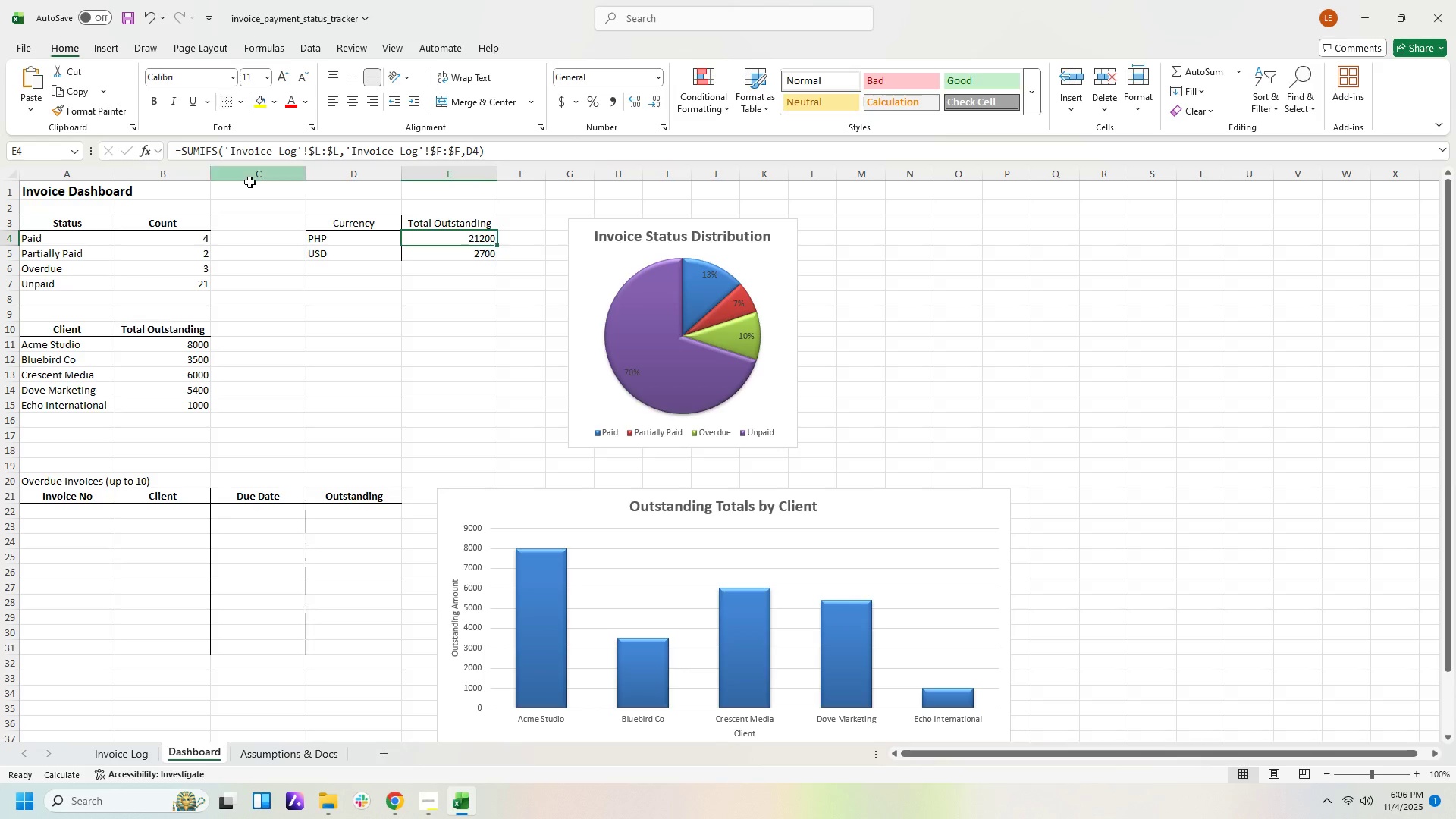 
left_click([143, 244])
 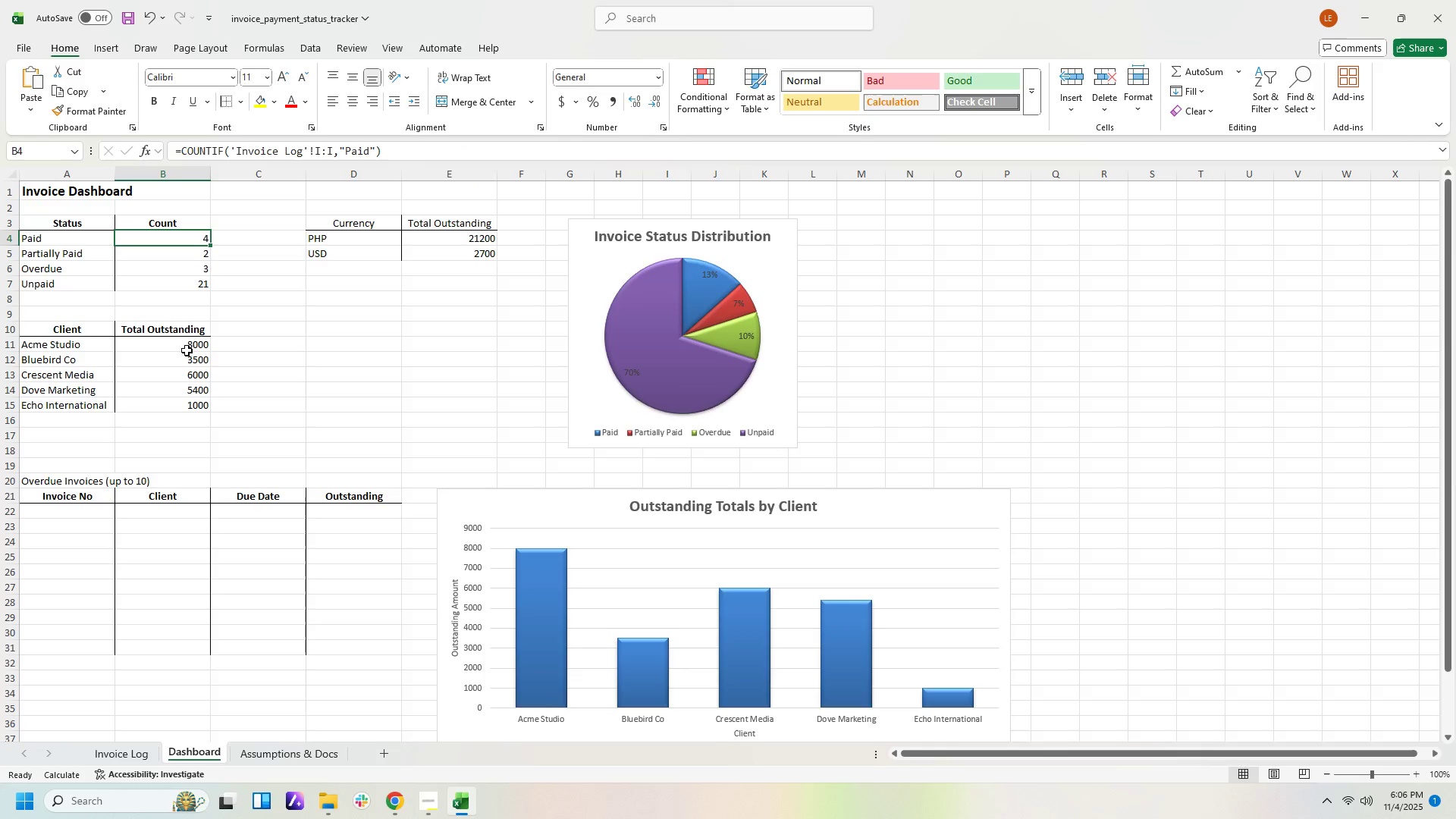 
wait(5.64)
 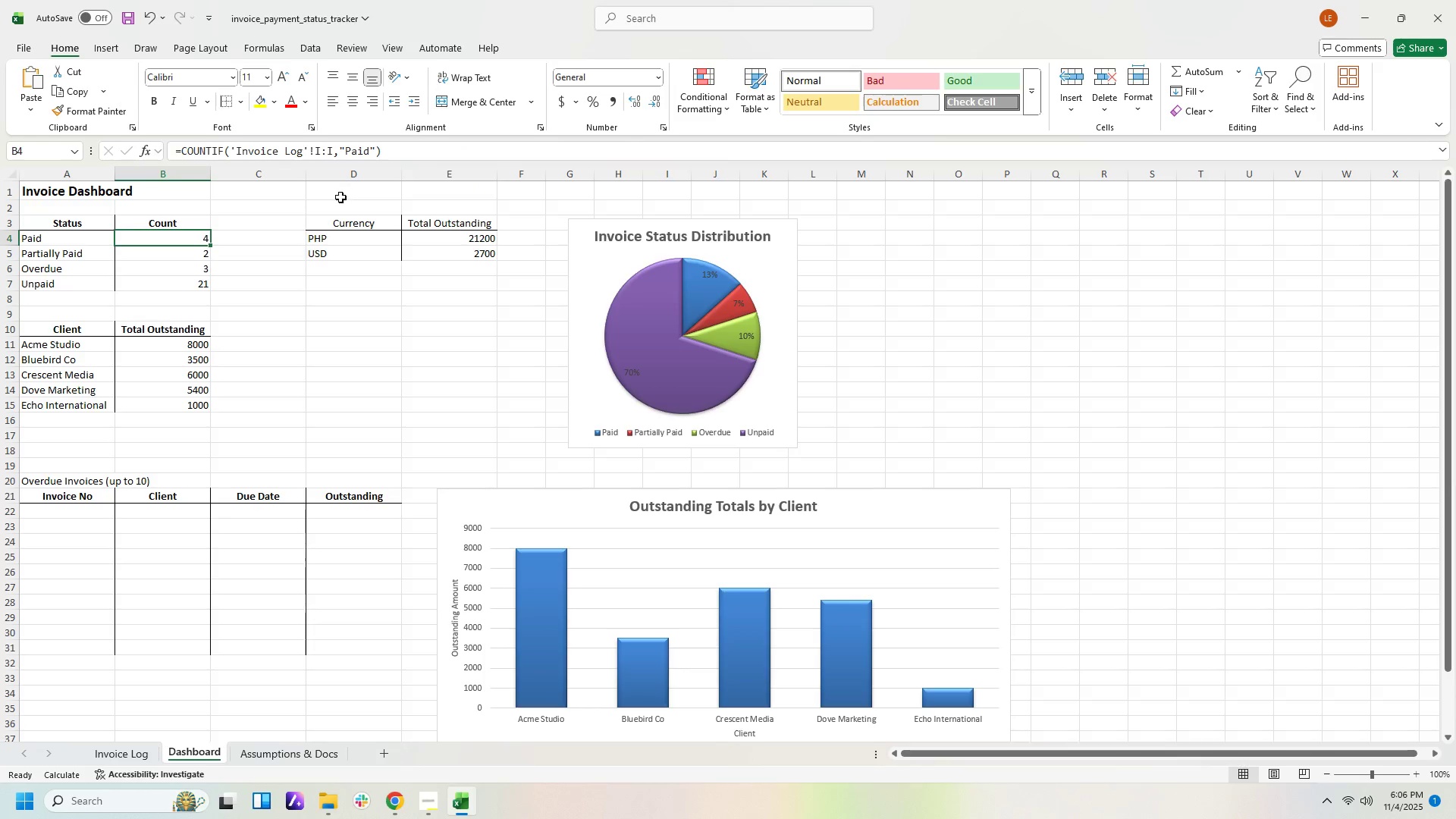 
left_click([182, 351])
 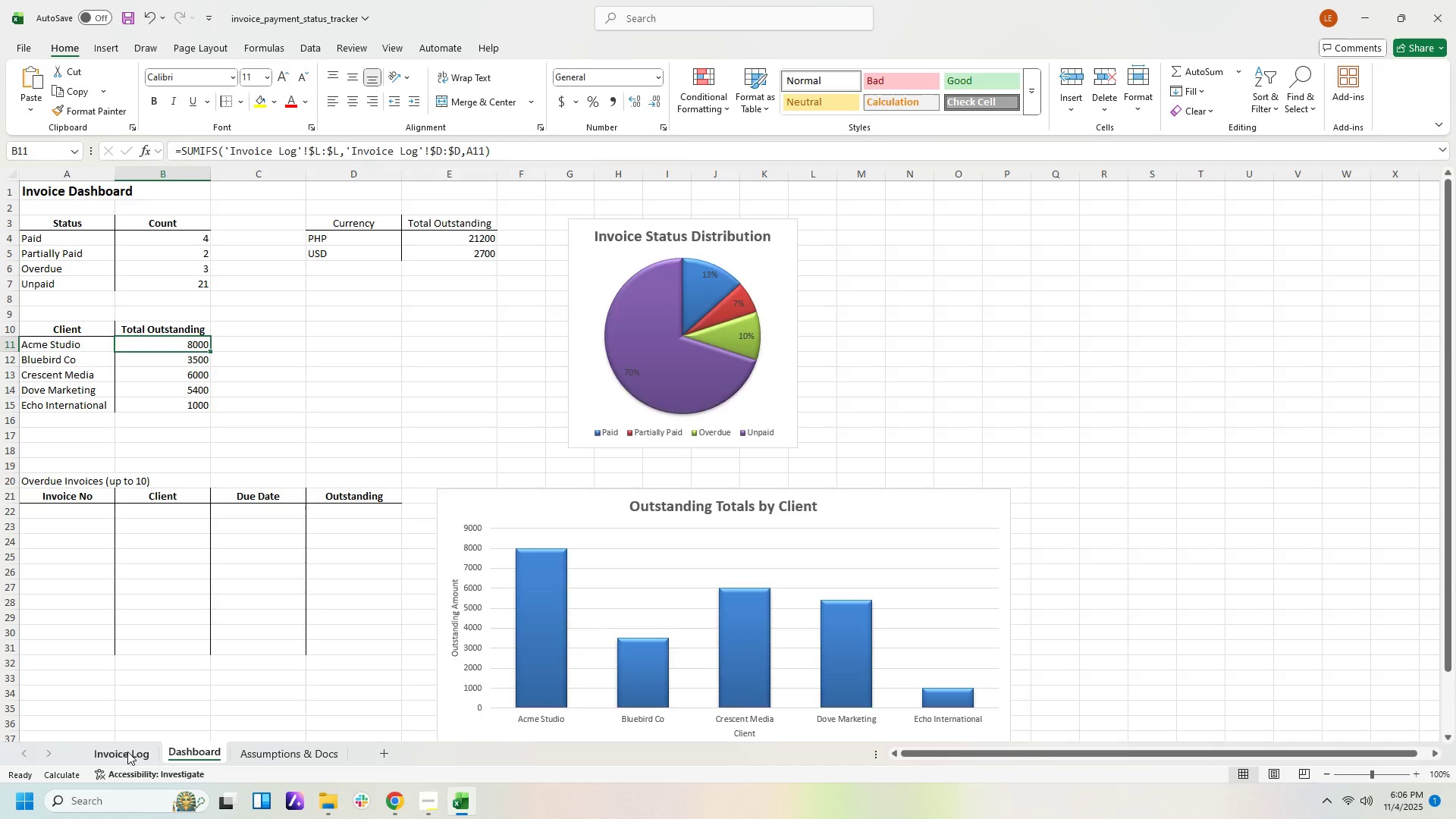 
left_click([127, 752])
 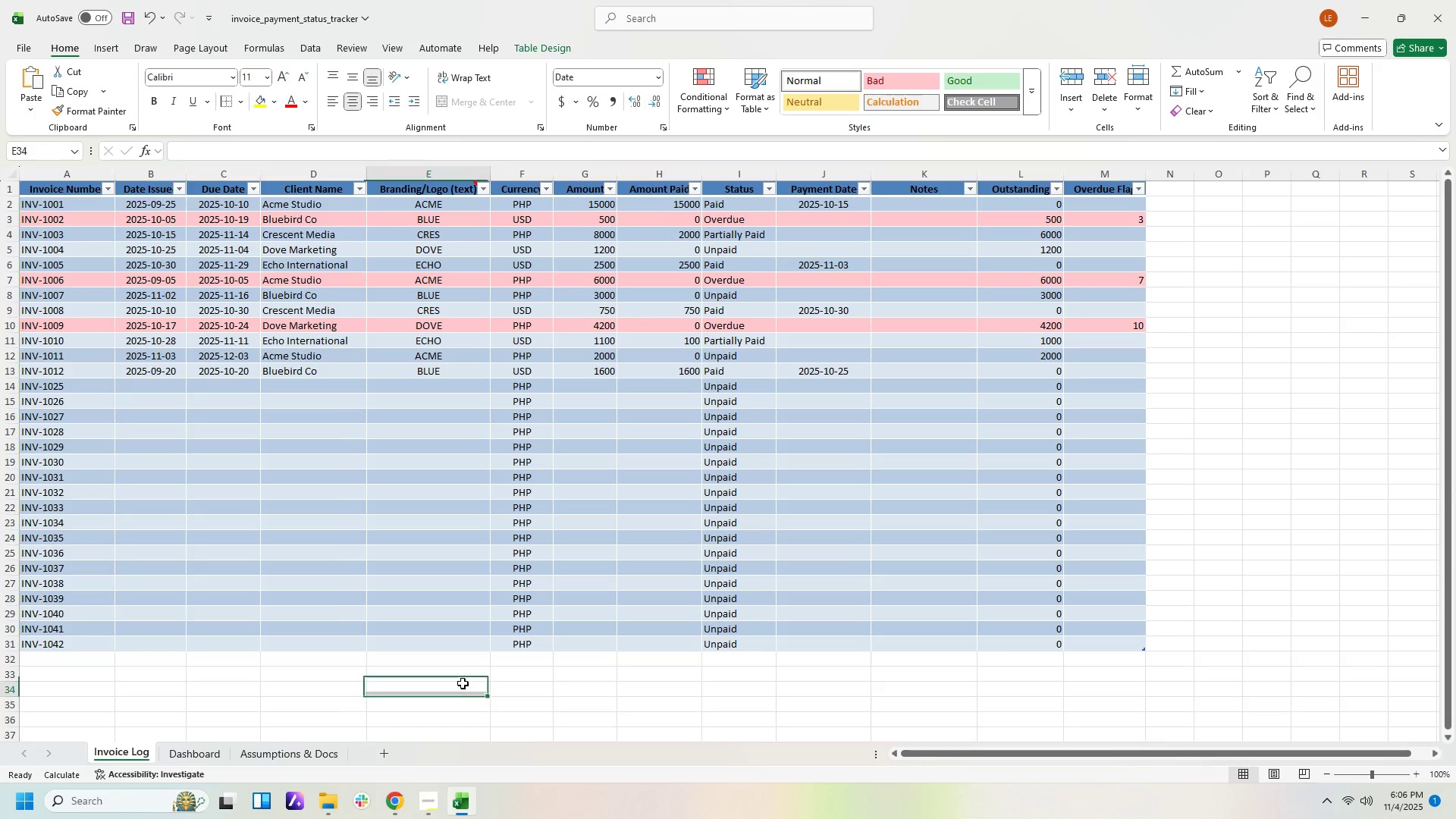 
left_click([463, 683])
 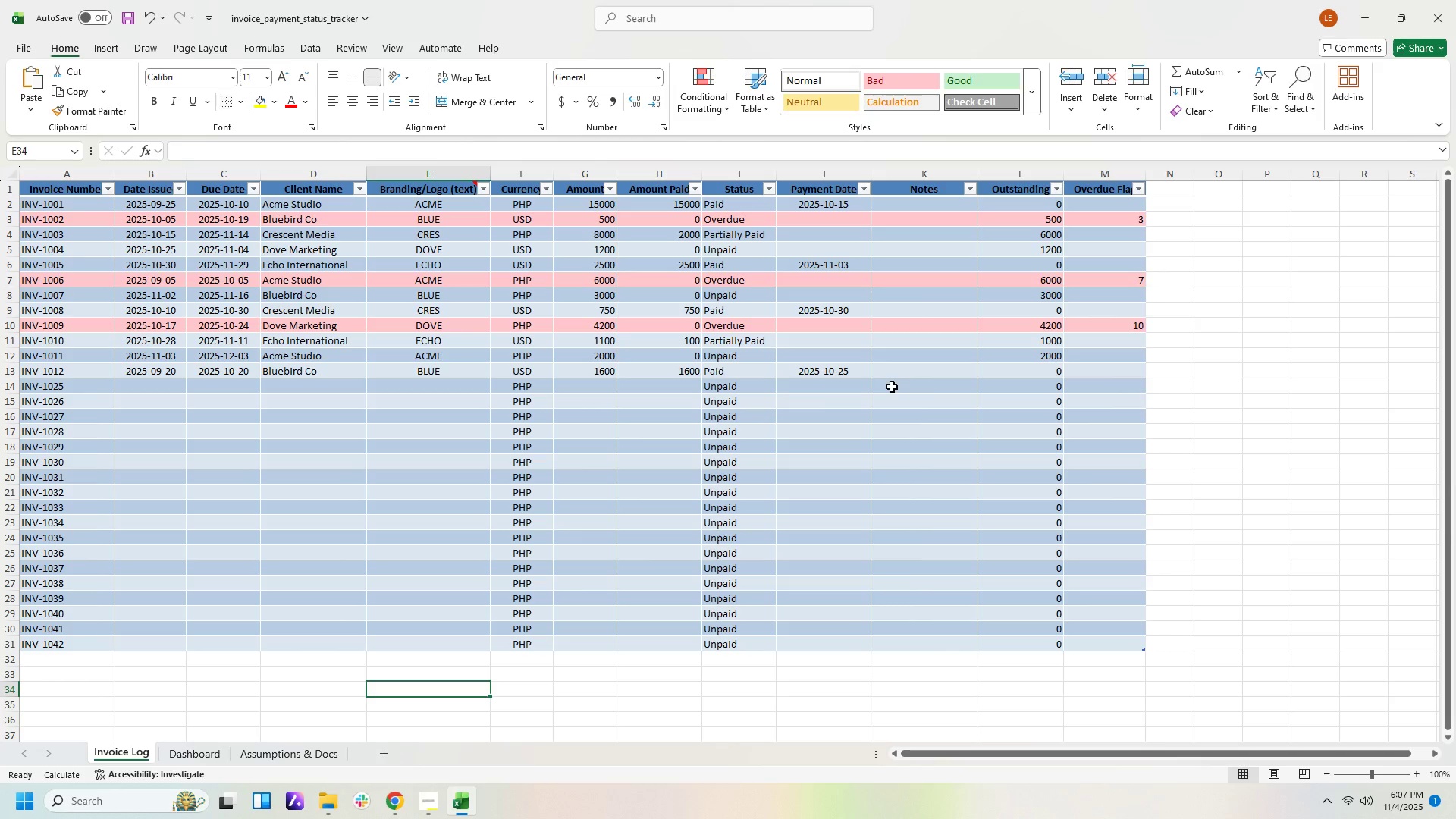 
wait(46.14)
 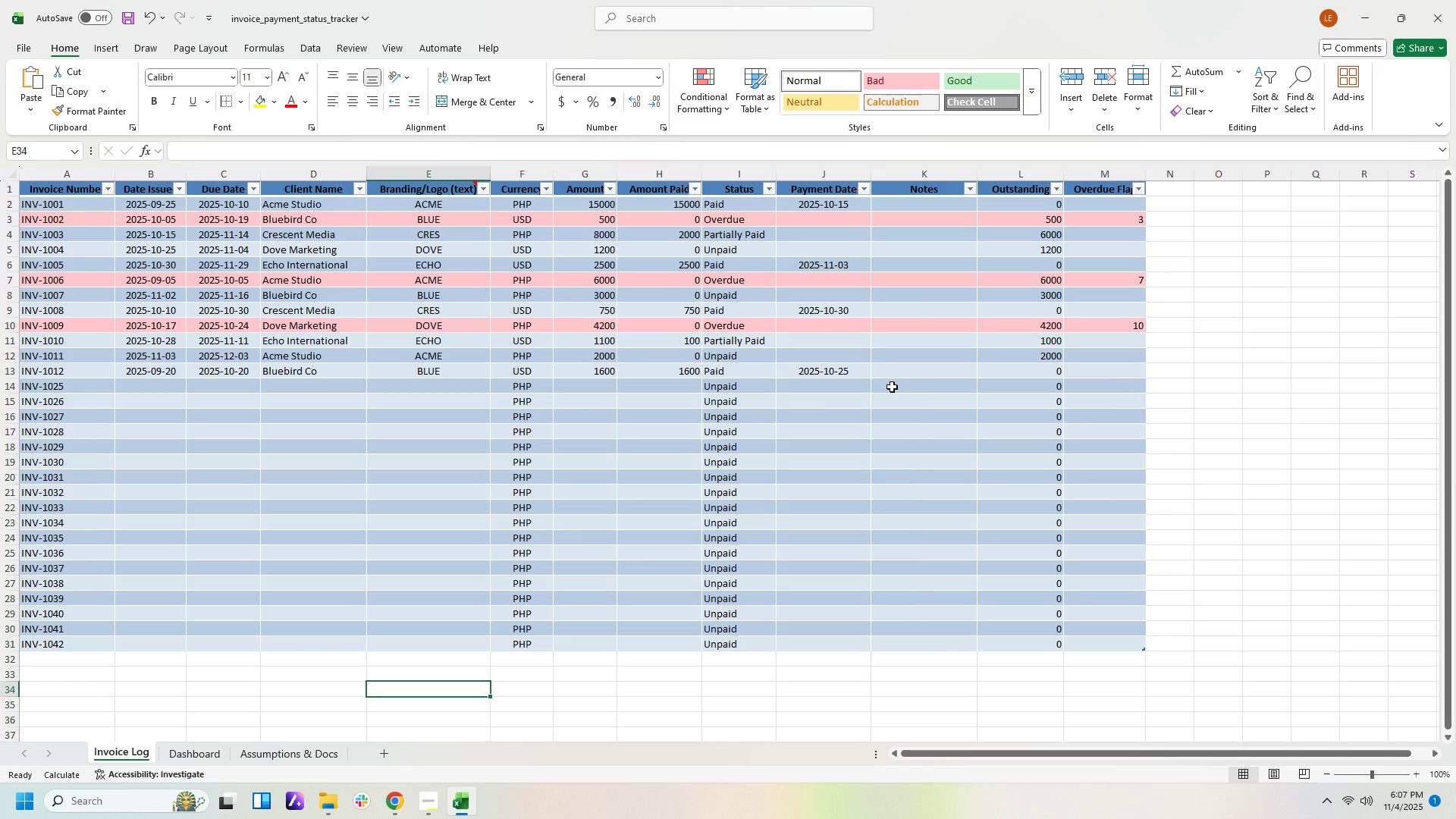 
left_click_drag(start_coordinate=[976, 174], to_coordinate=[971, 174])
 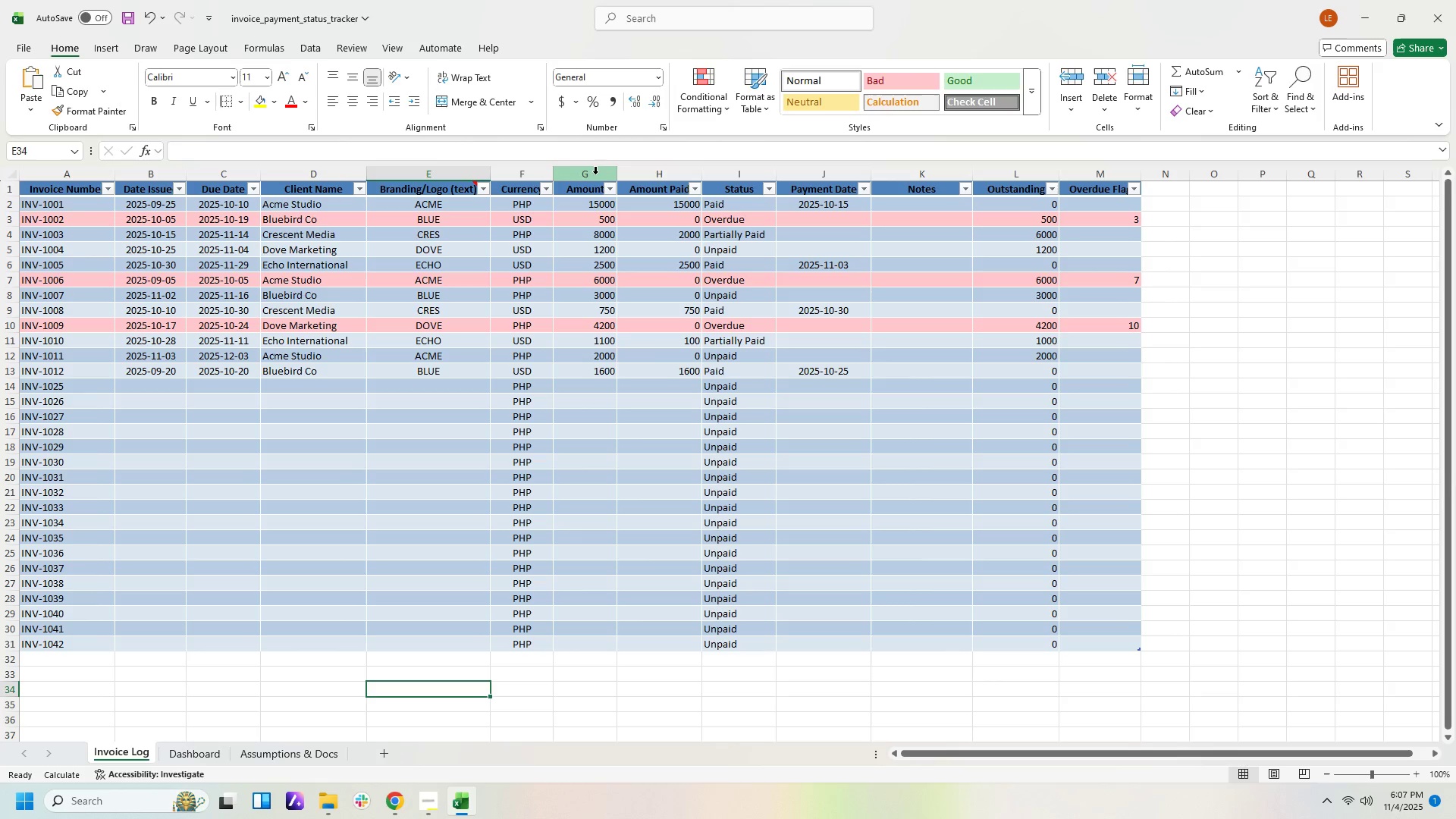 
mouse_move([460, 109])
 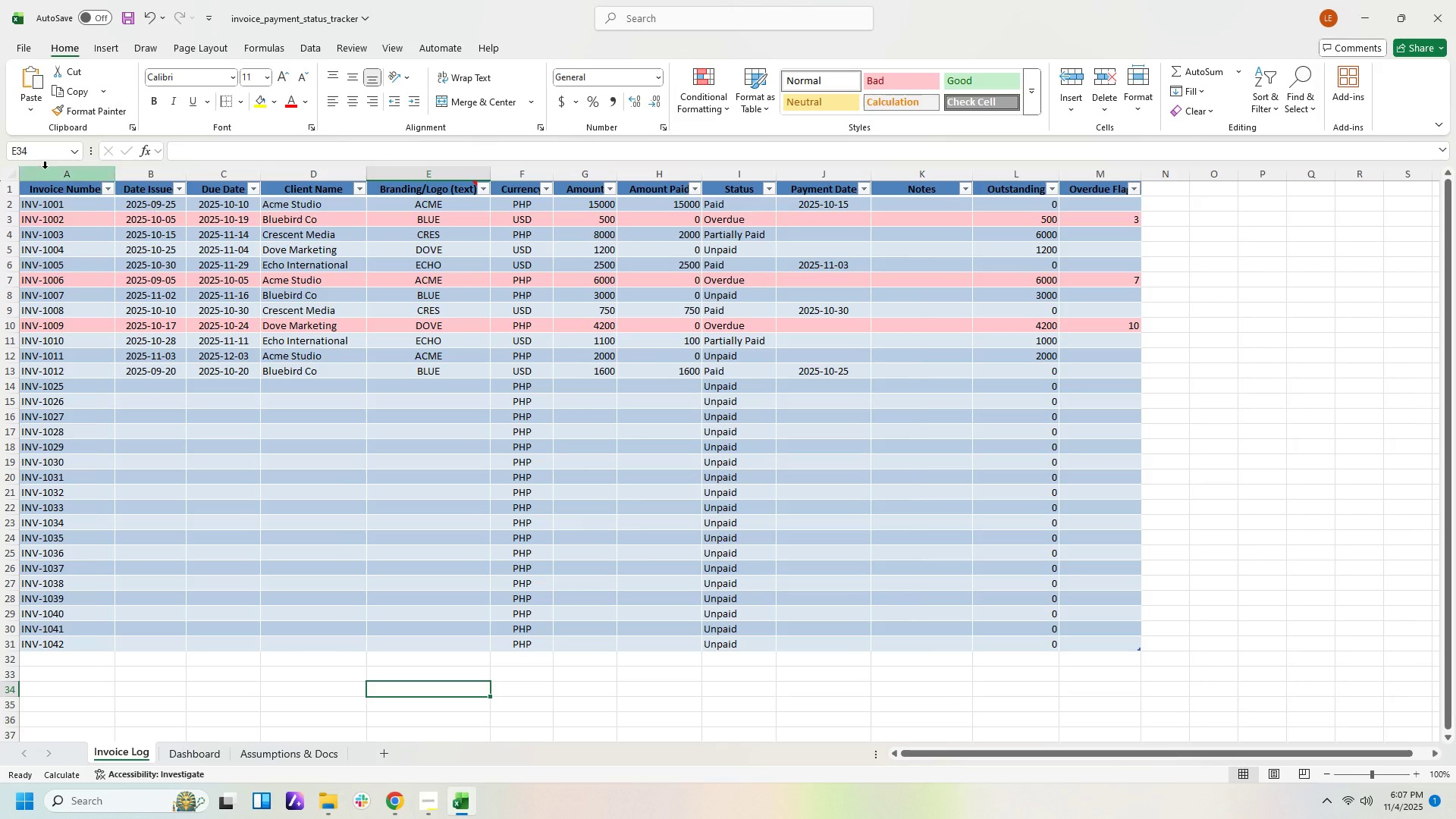 
left_click_drag(start_coordinate=[113, 172], to_coordinate=[108, 172])
 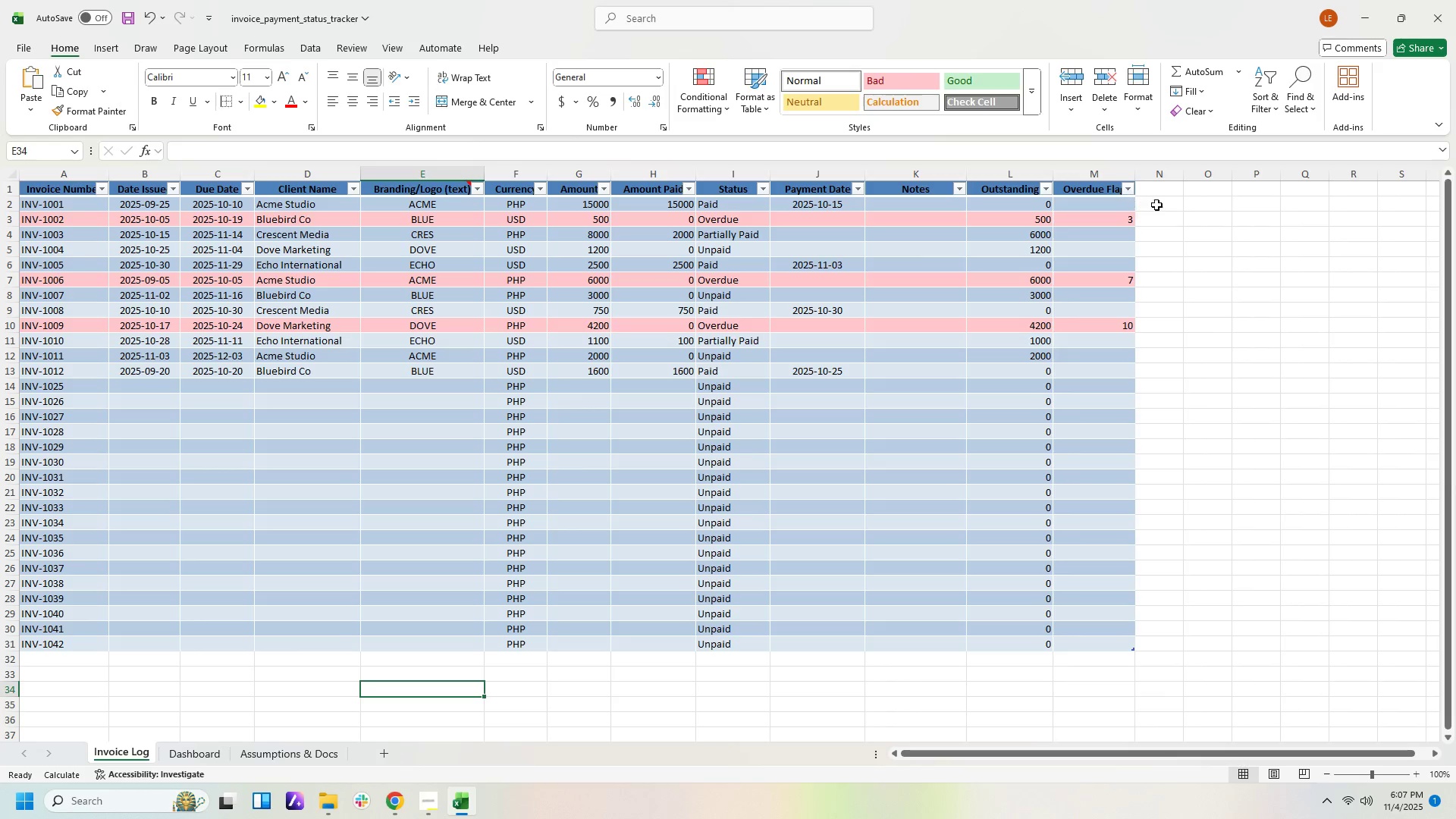 
wait(12.47)
 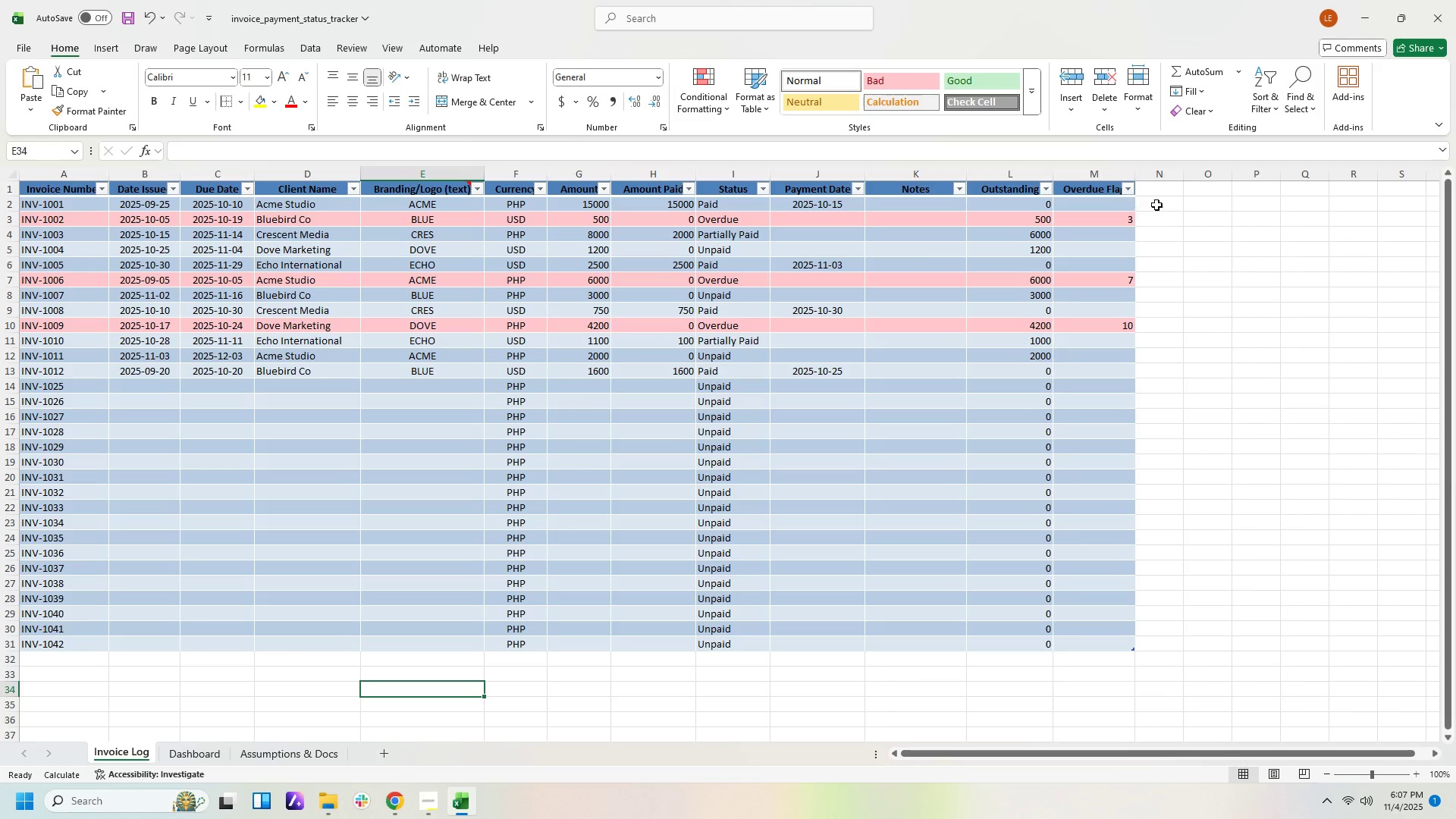 
left_click_drag(start_coordinate=[713, 201], to_coordinate=[714, 655])
 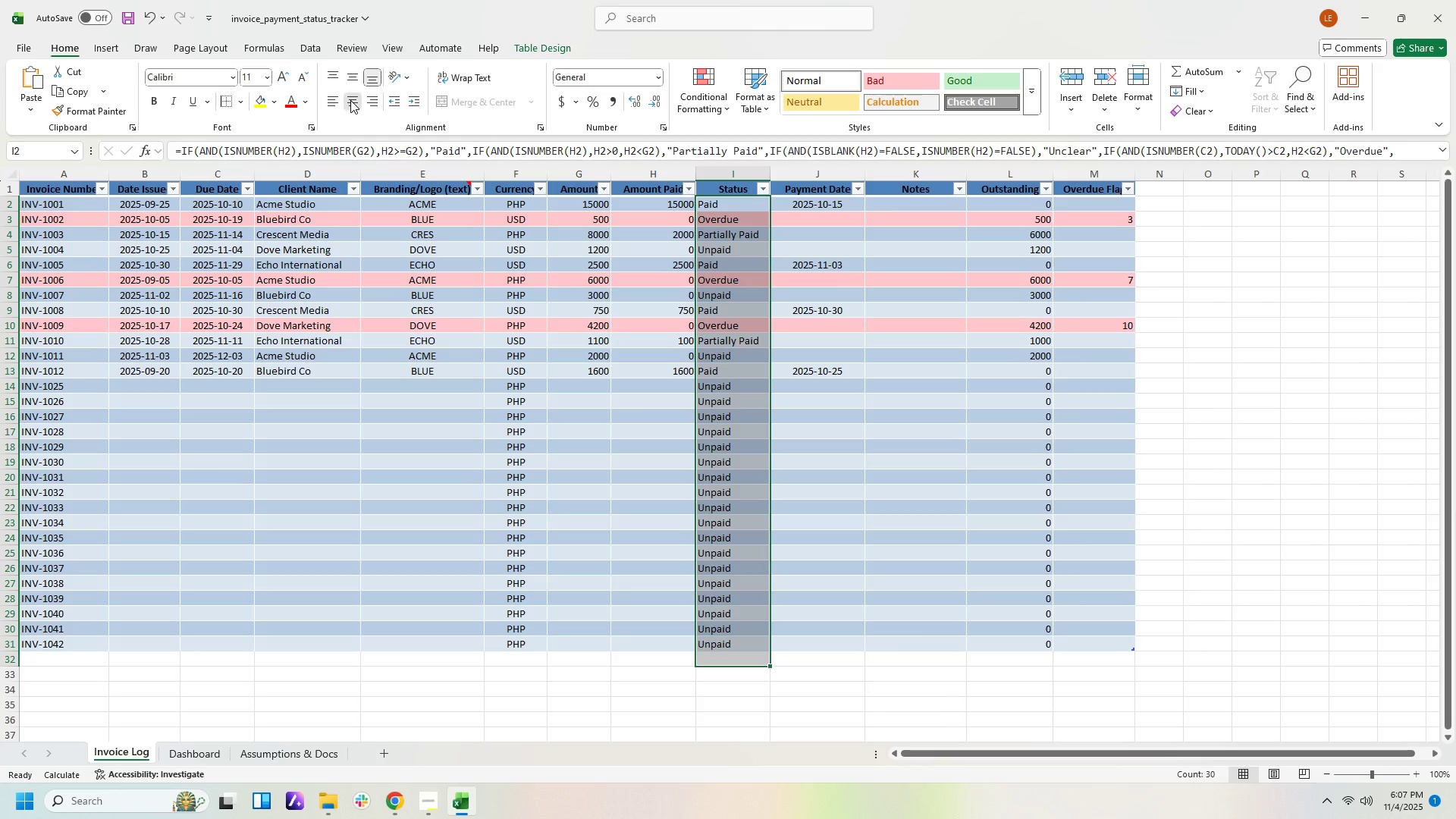 
left_click([350, 100])
 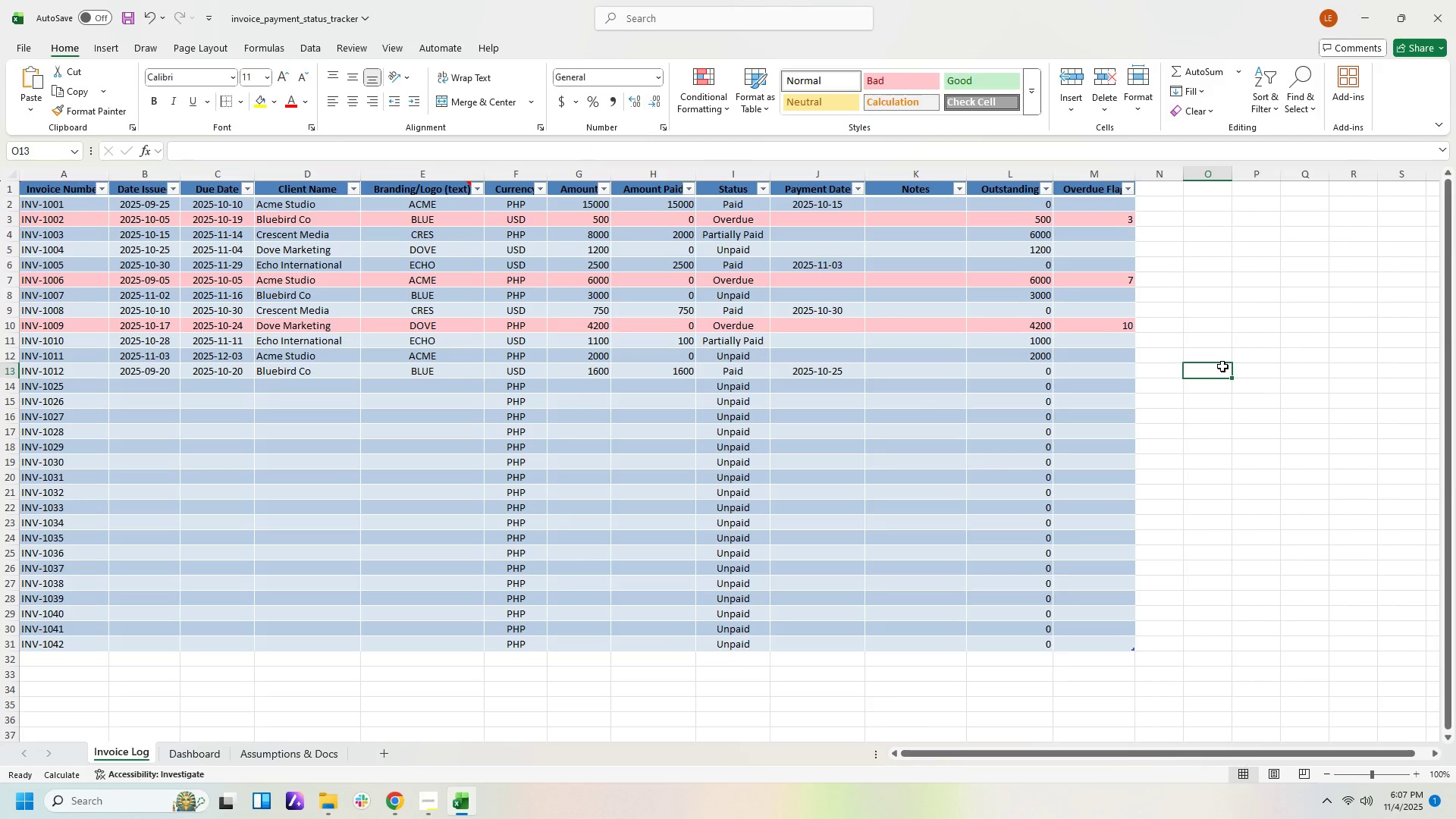 
left_click([1222, 366])
 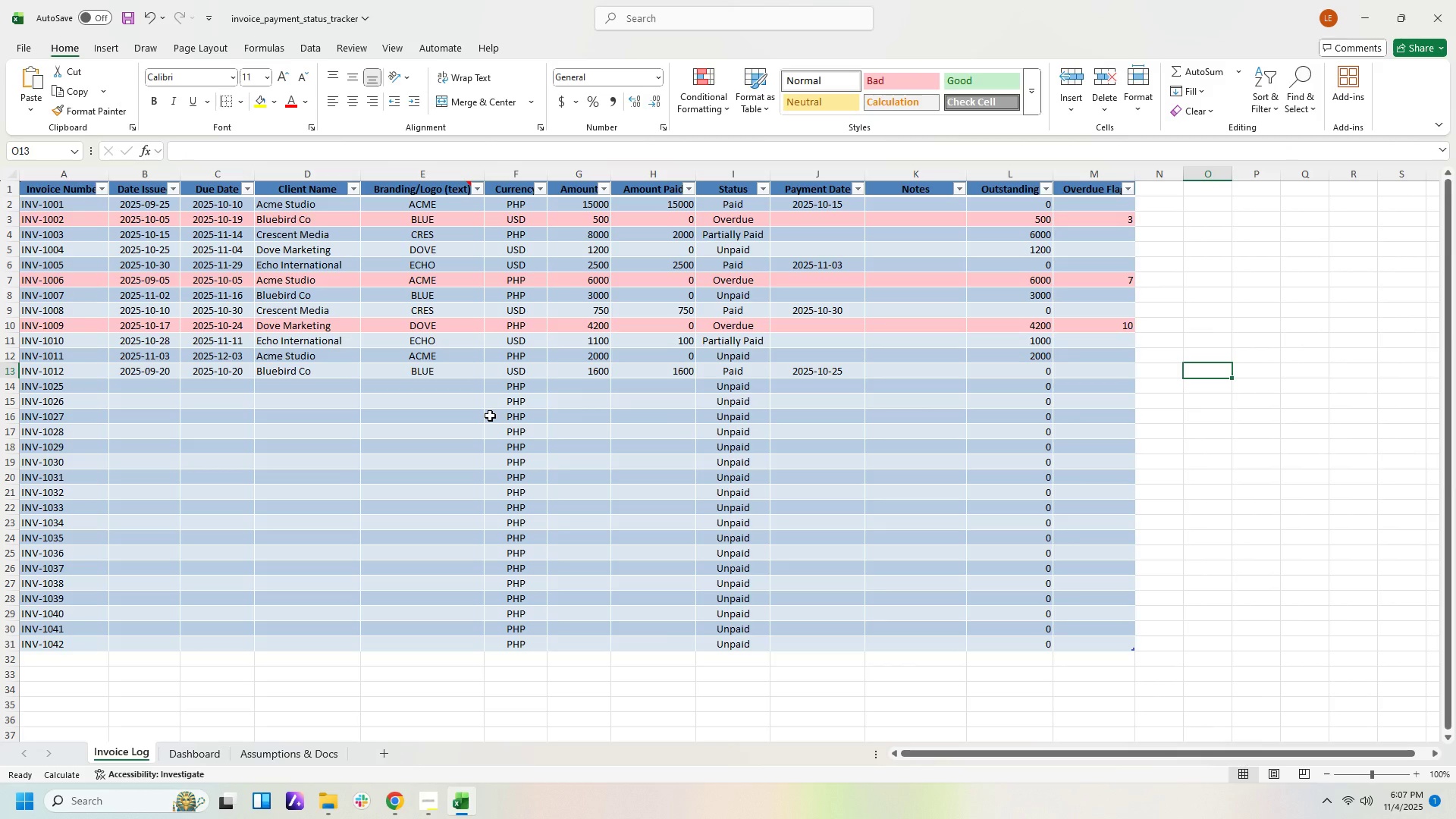 
wait(11.17)
 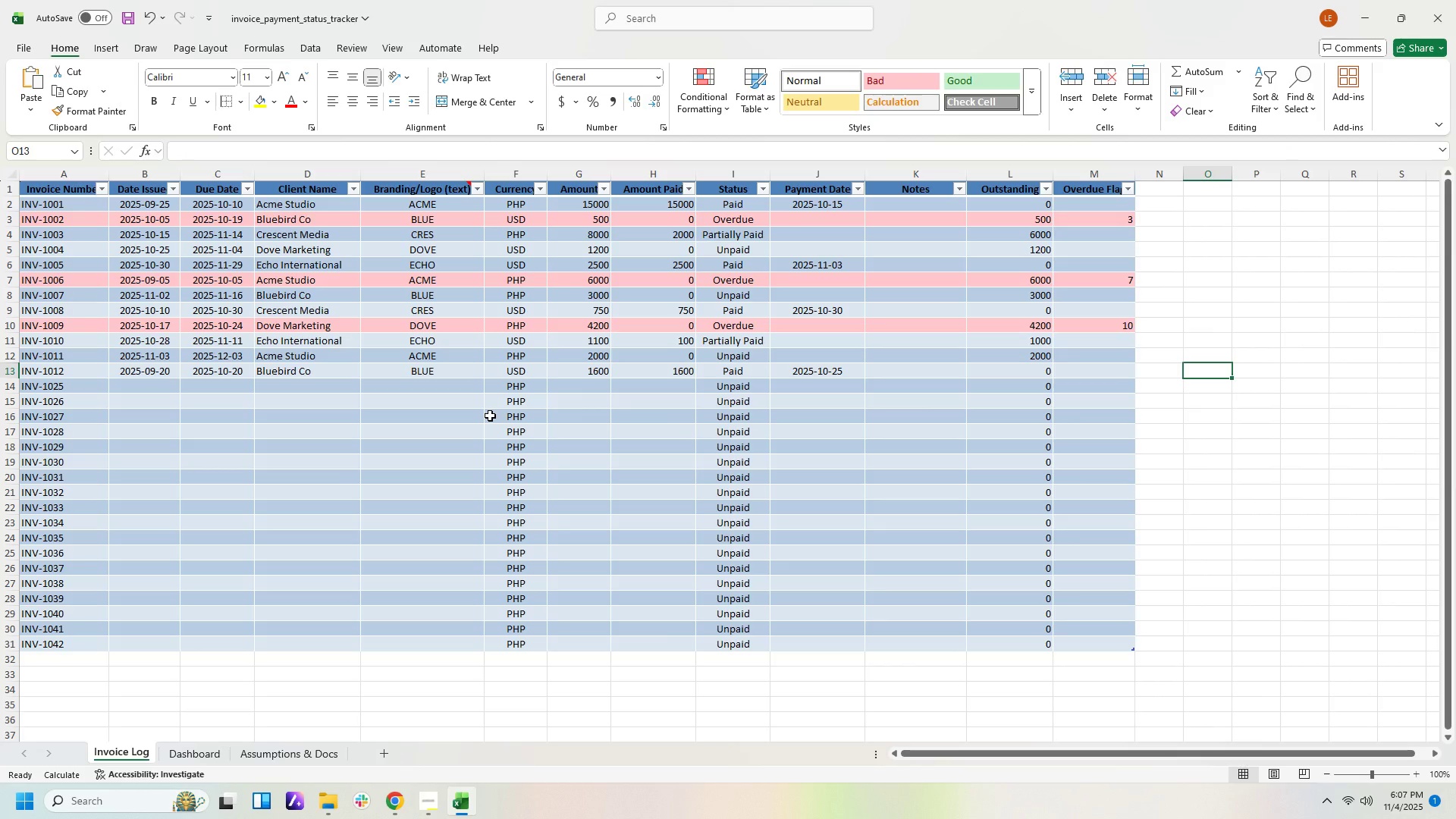 
left_click_drag(start_coordinate=[1446, 354], to_coordinate=[1451, 428])
 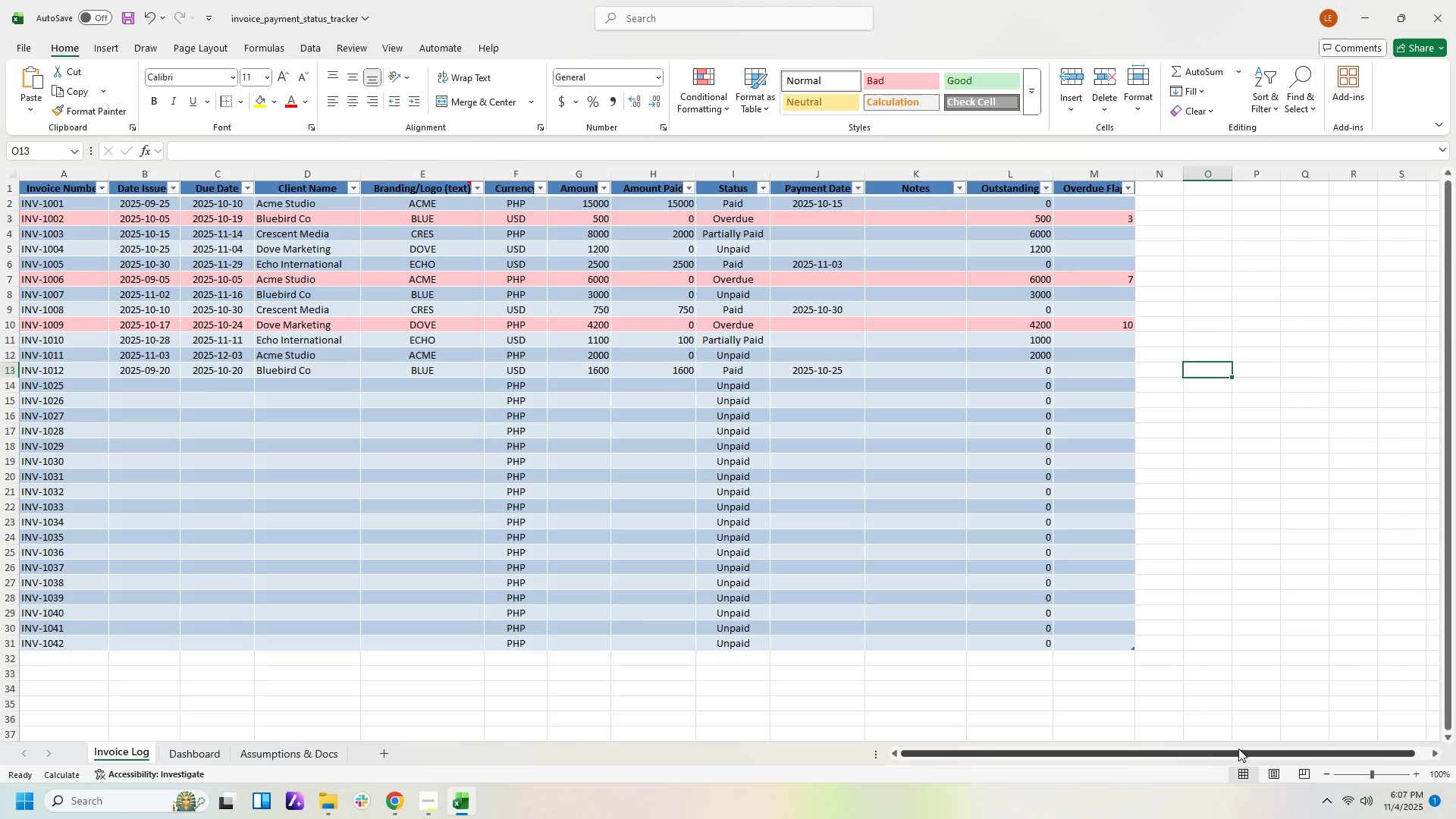 
left_click_drag(start_coordinate=[1238, 748], to_coordinate=[1314, 752])
 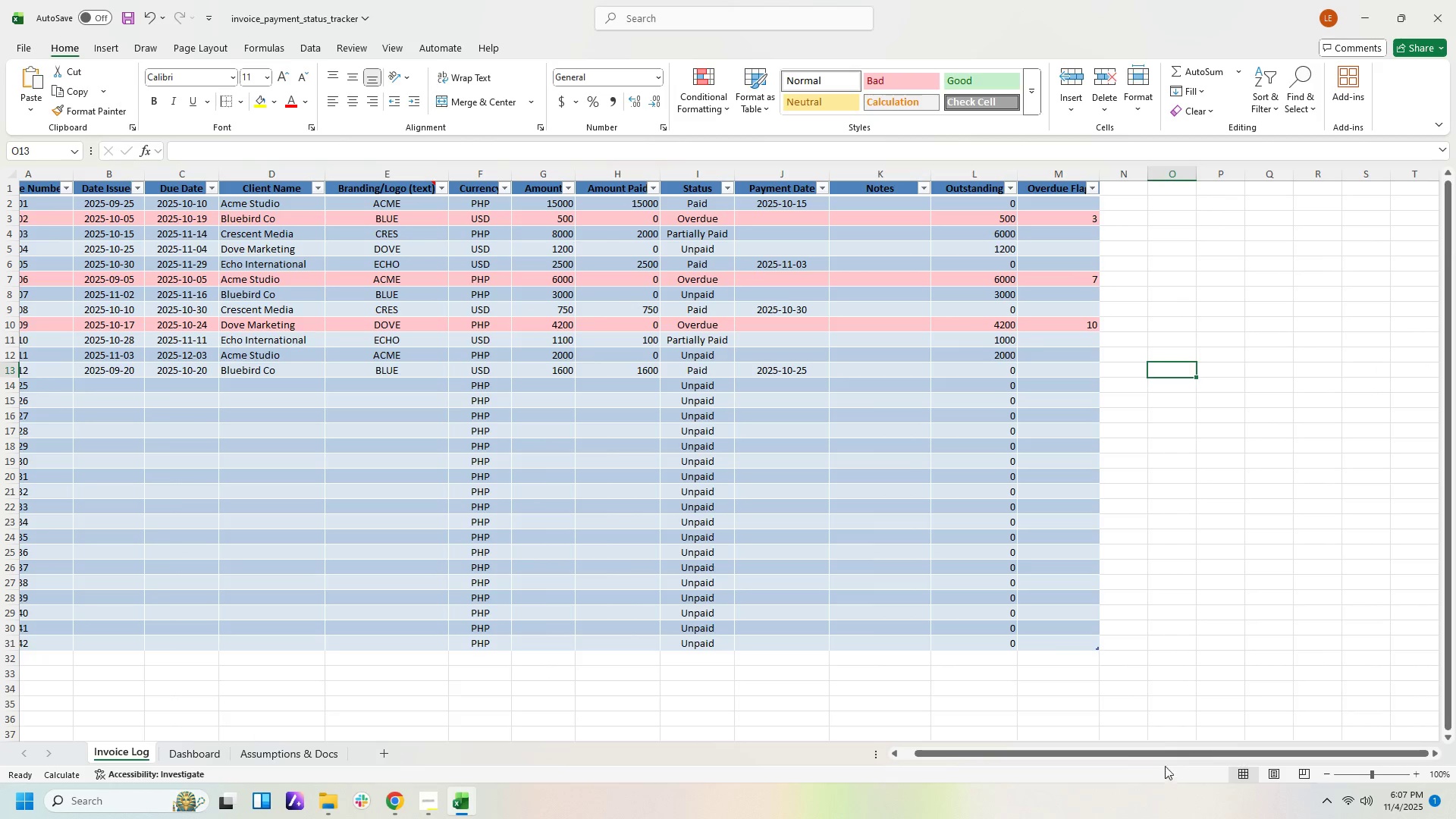 
left_click_drag(start_coordinate=[1165, 758], to_coordinate=[1119, 760])
 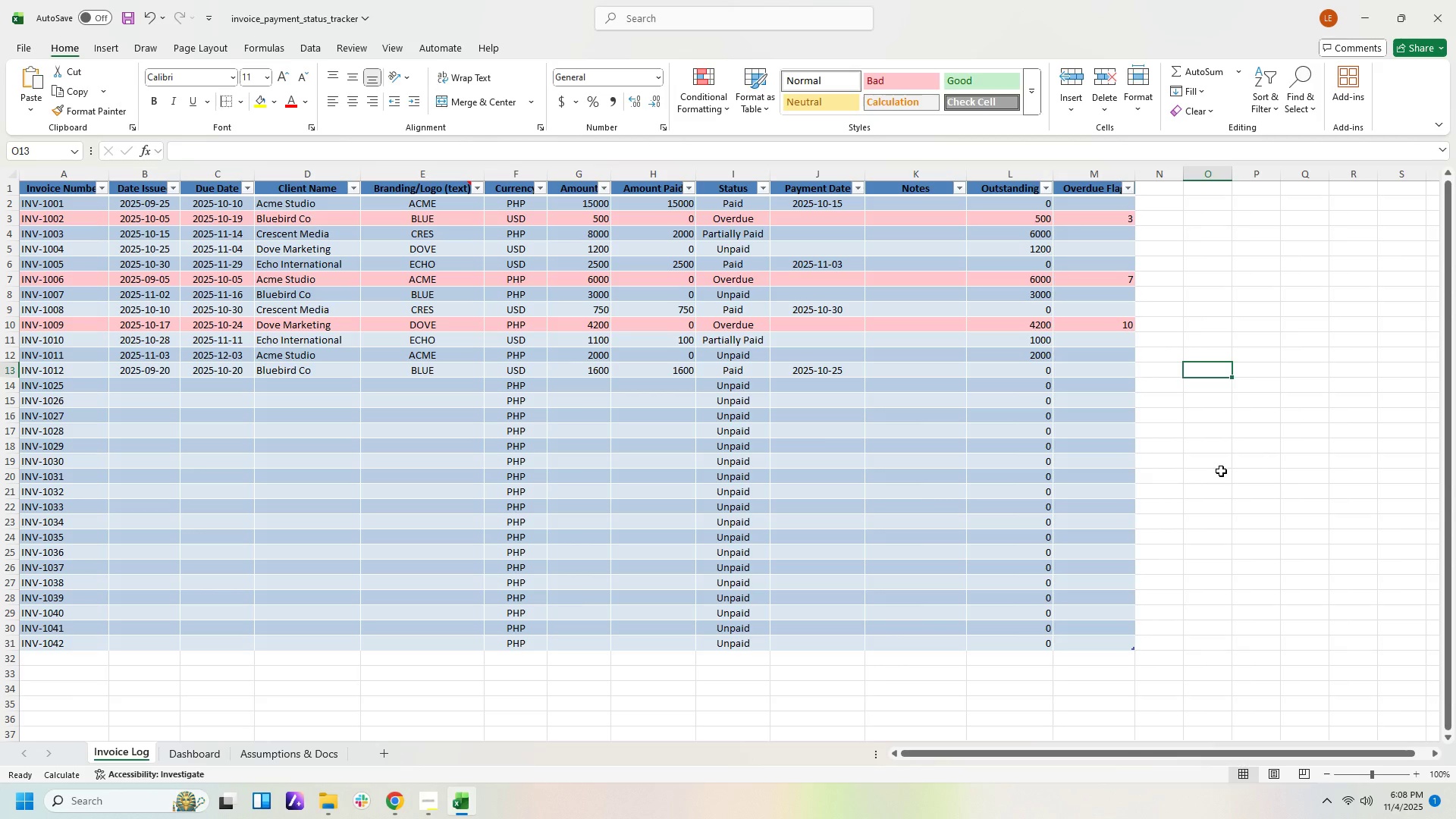 
wait(20.29)
 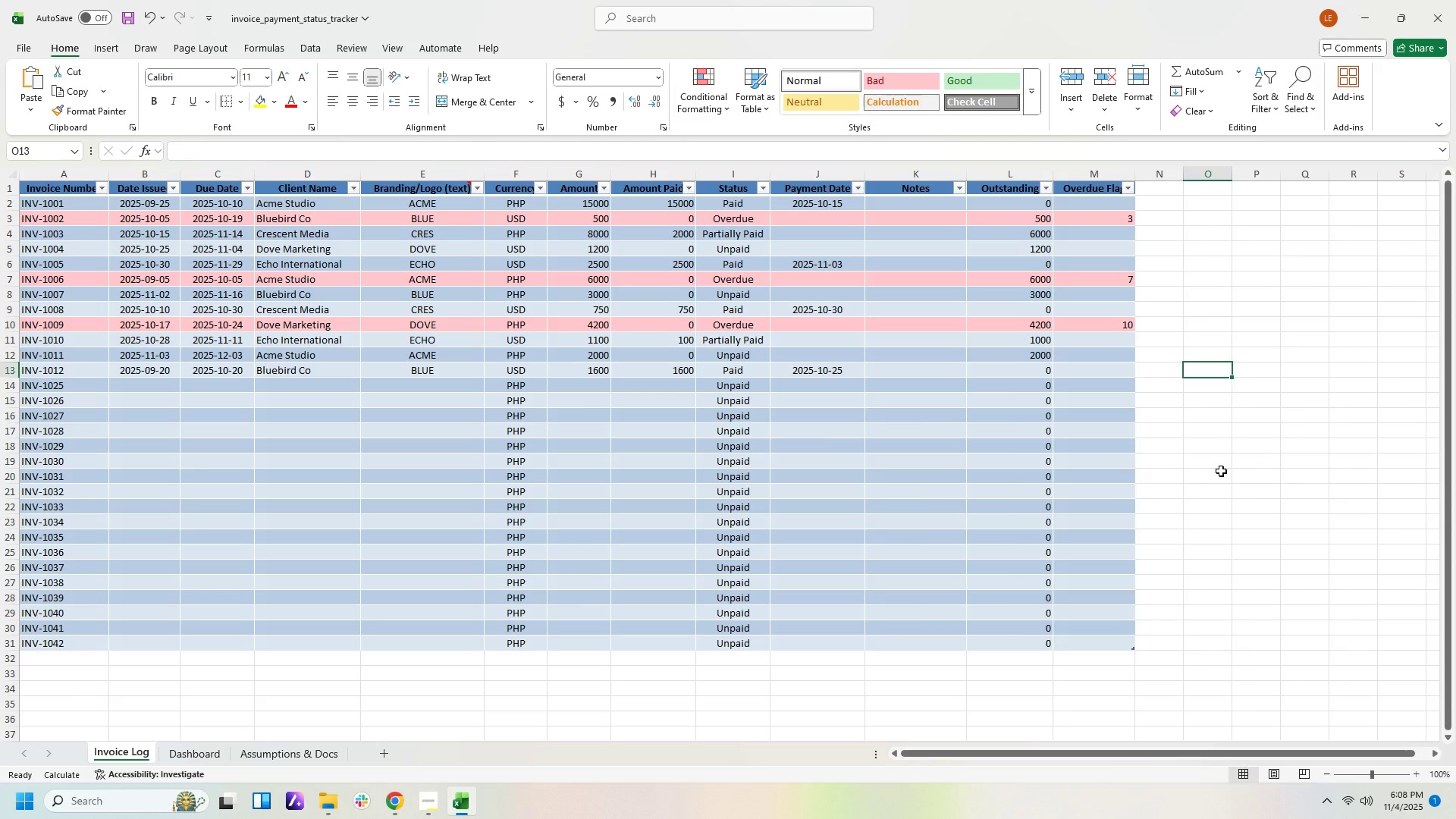 
left_click_drag(start_coordinate=[1449, 372], to_coordinate=[1452, 438])
 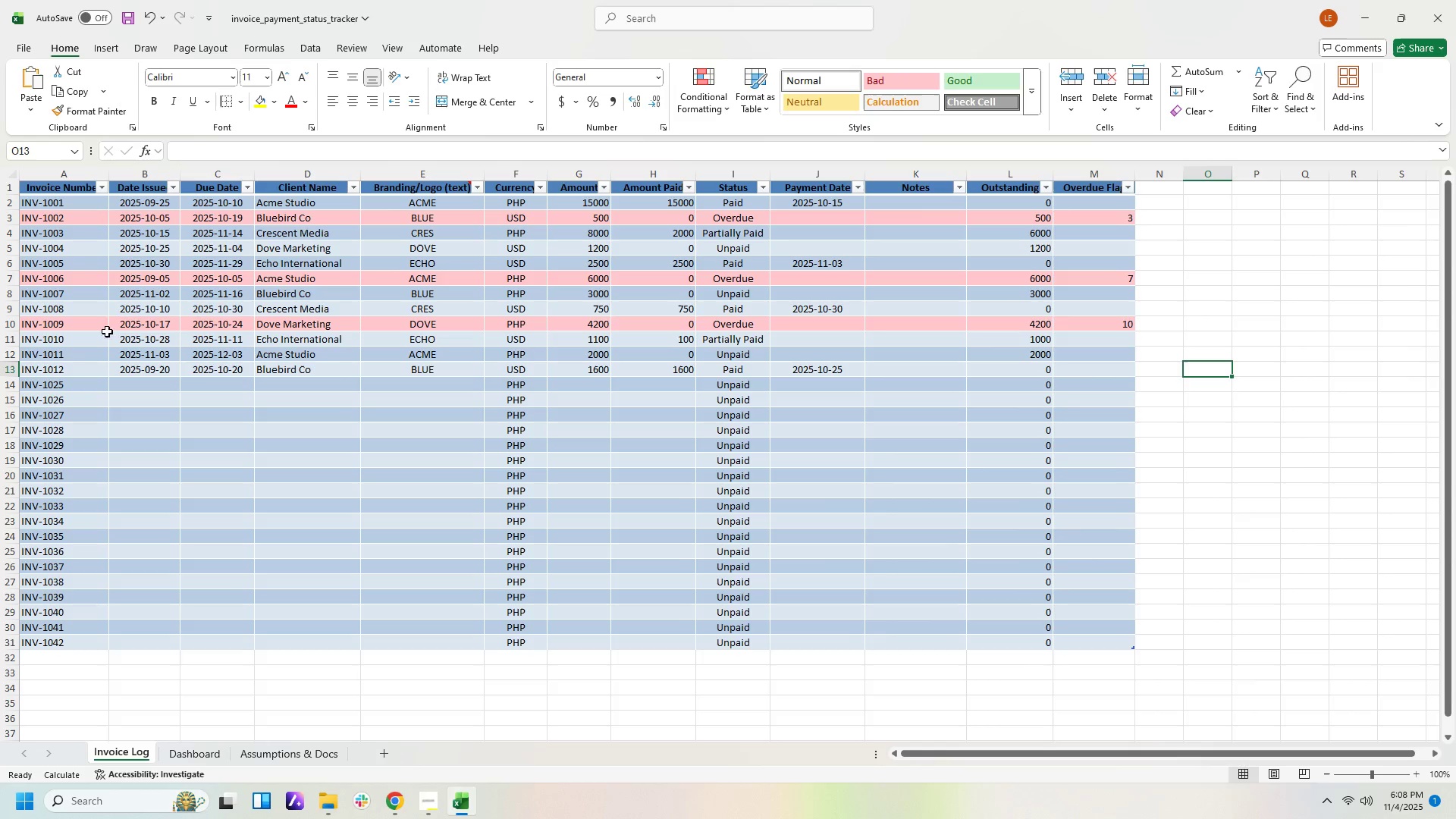 
wait(21.08)
 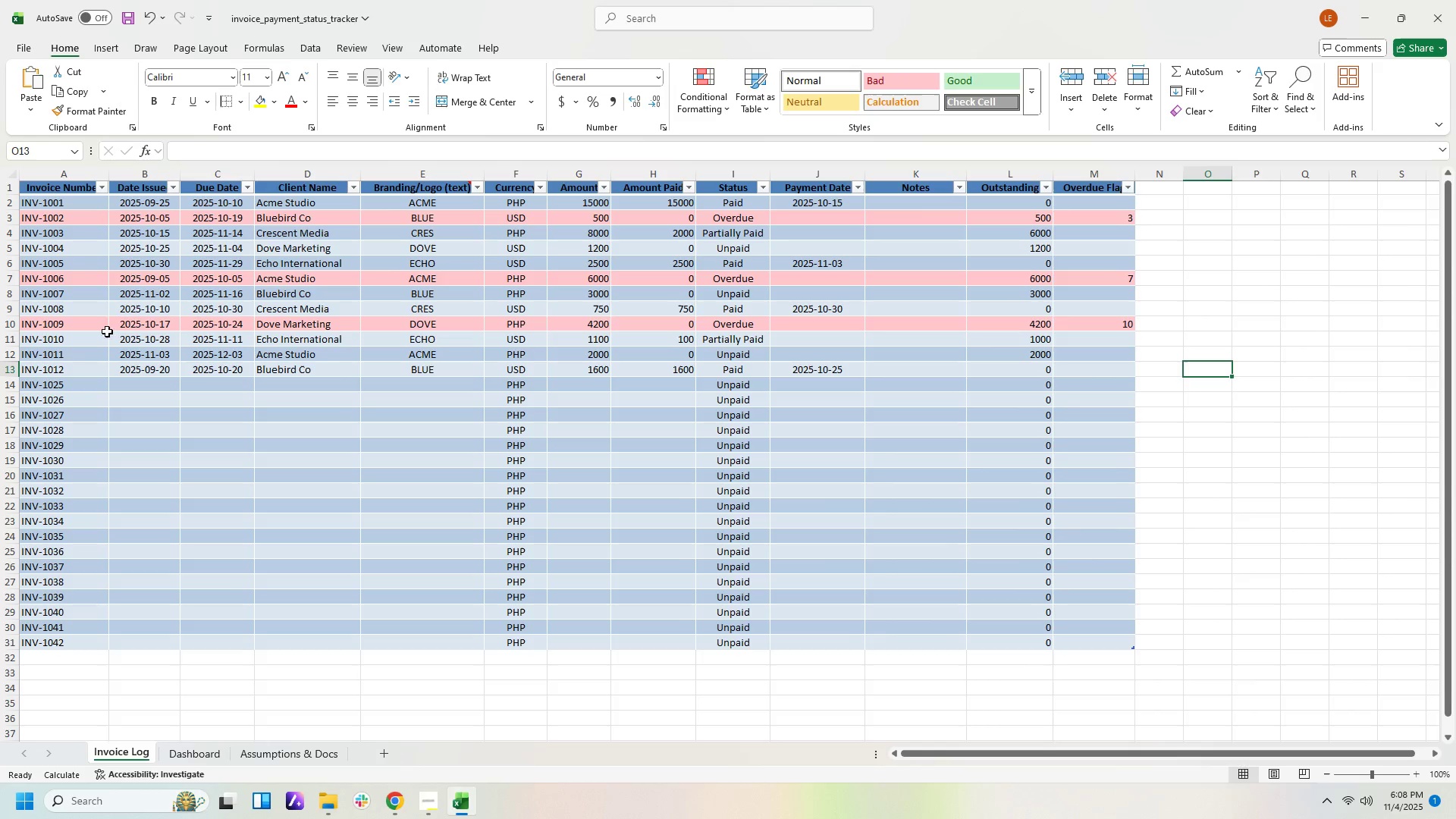 
left_click_drag(start_coordinate=[64, 202], to_coordinate=[74, 641])
 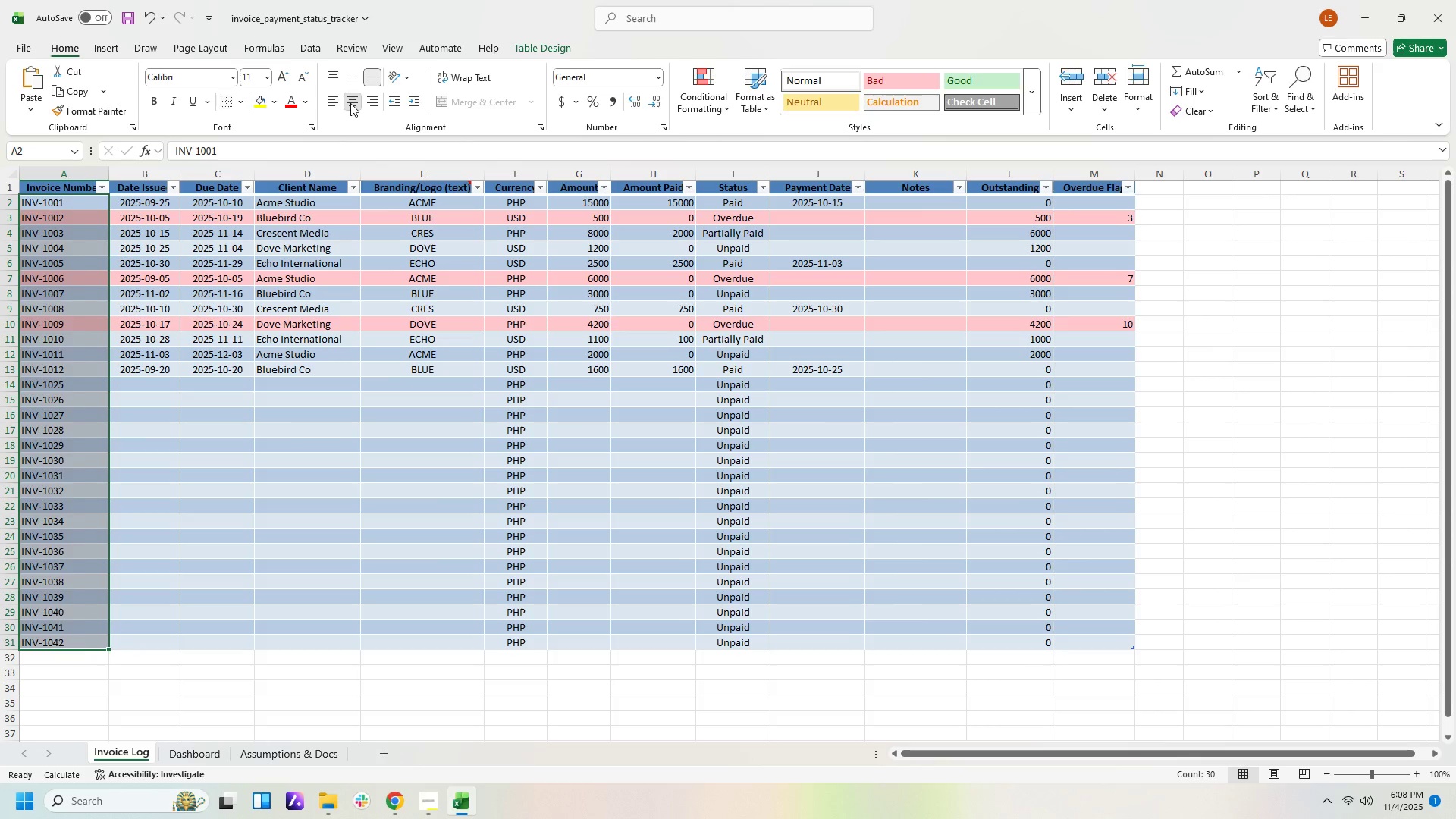 
left_click([350, 103])
 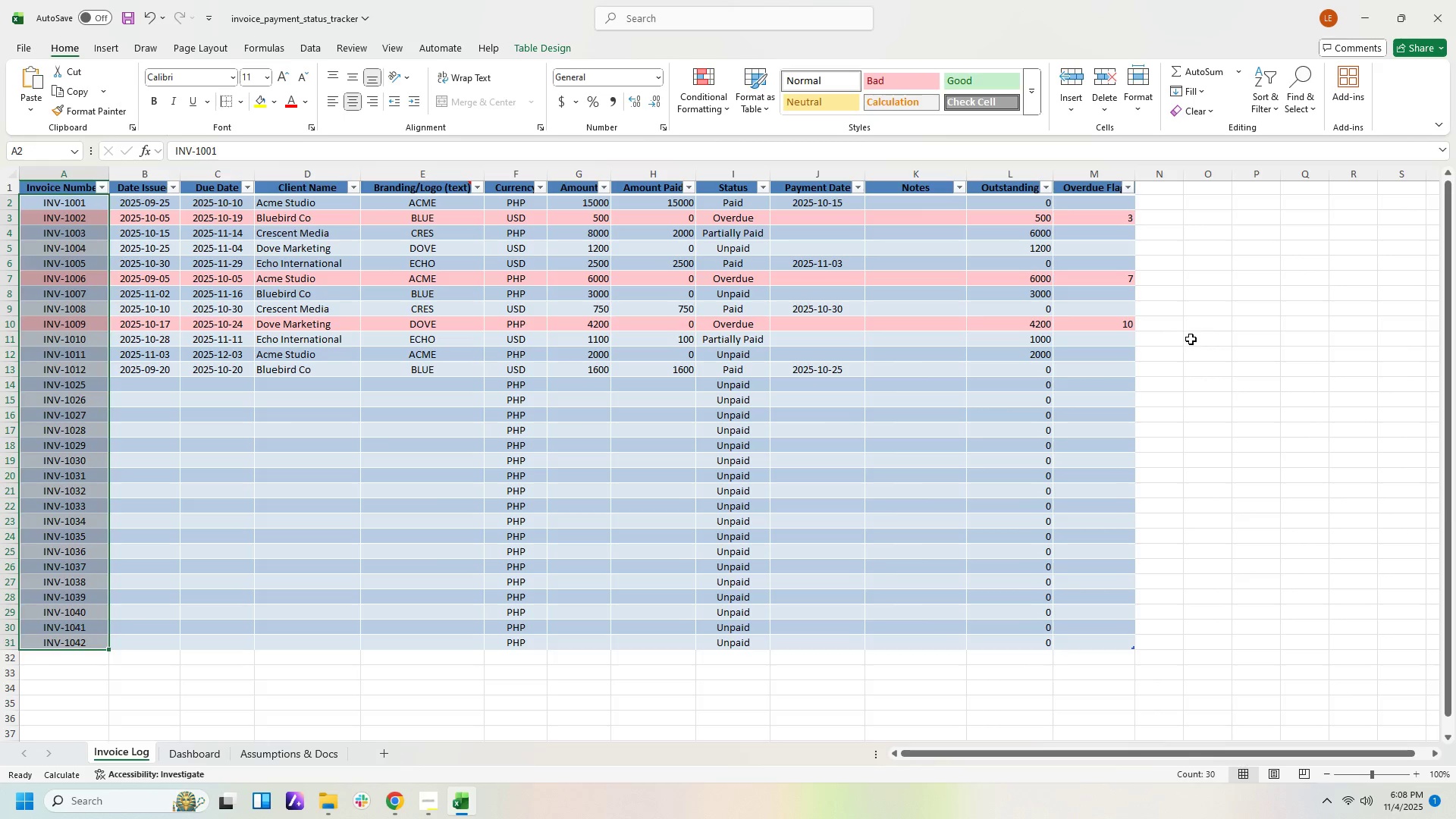 
left_click([1191, 339])
 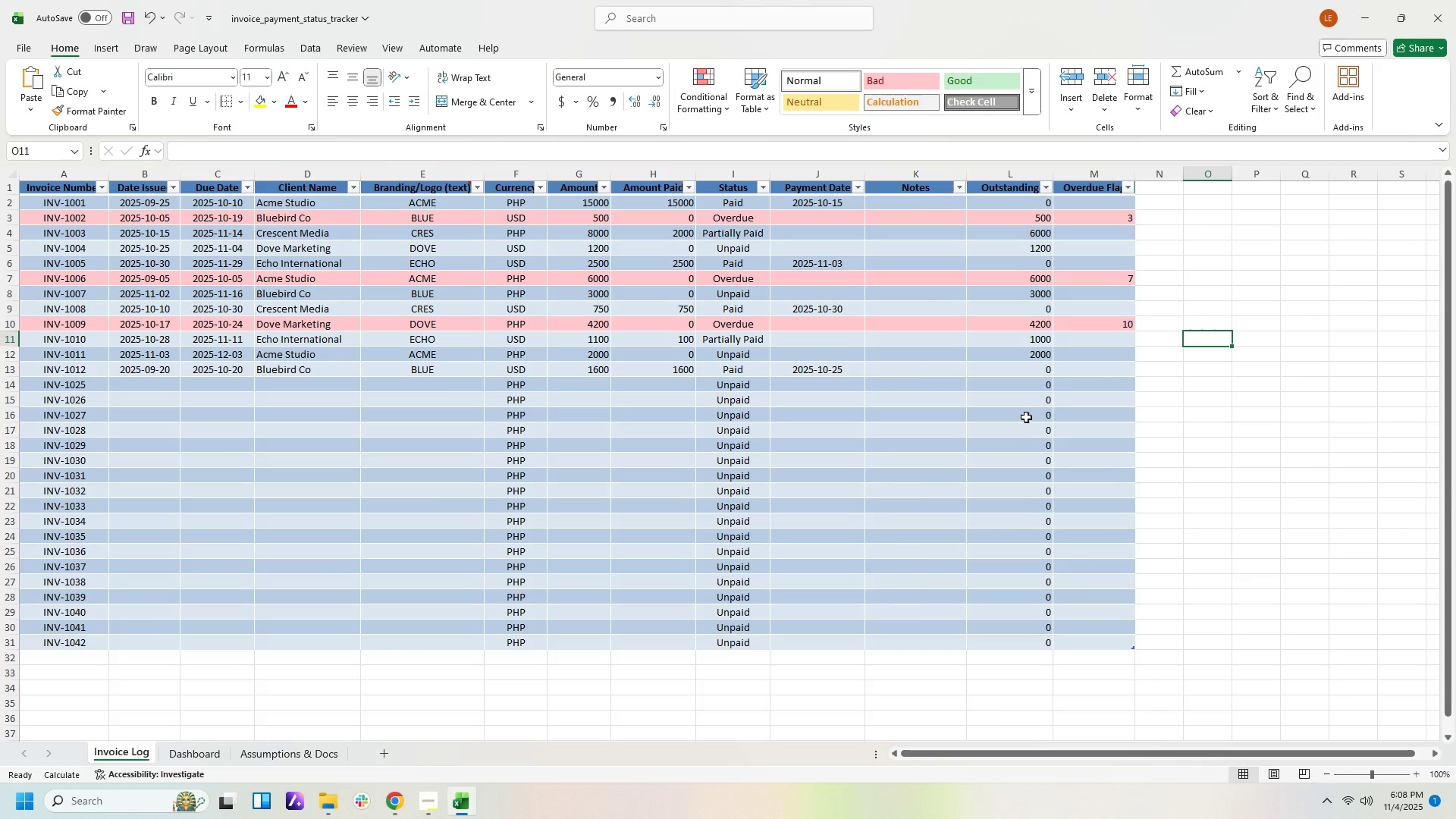 
wait(22.63)
 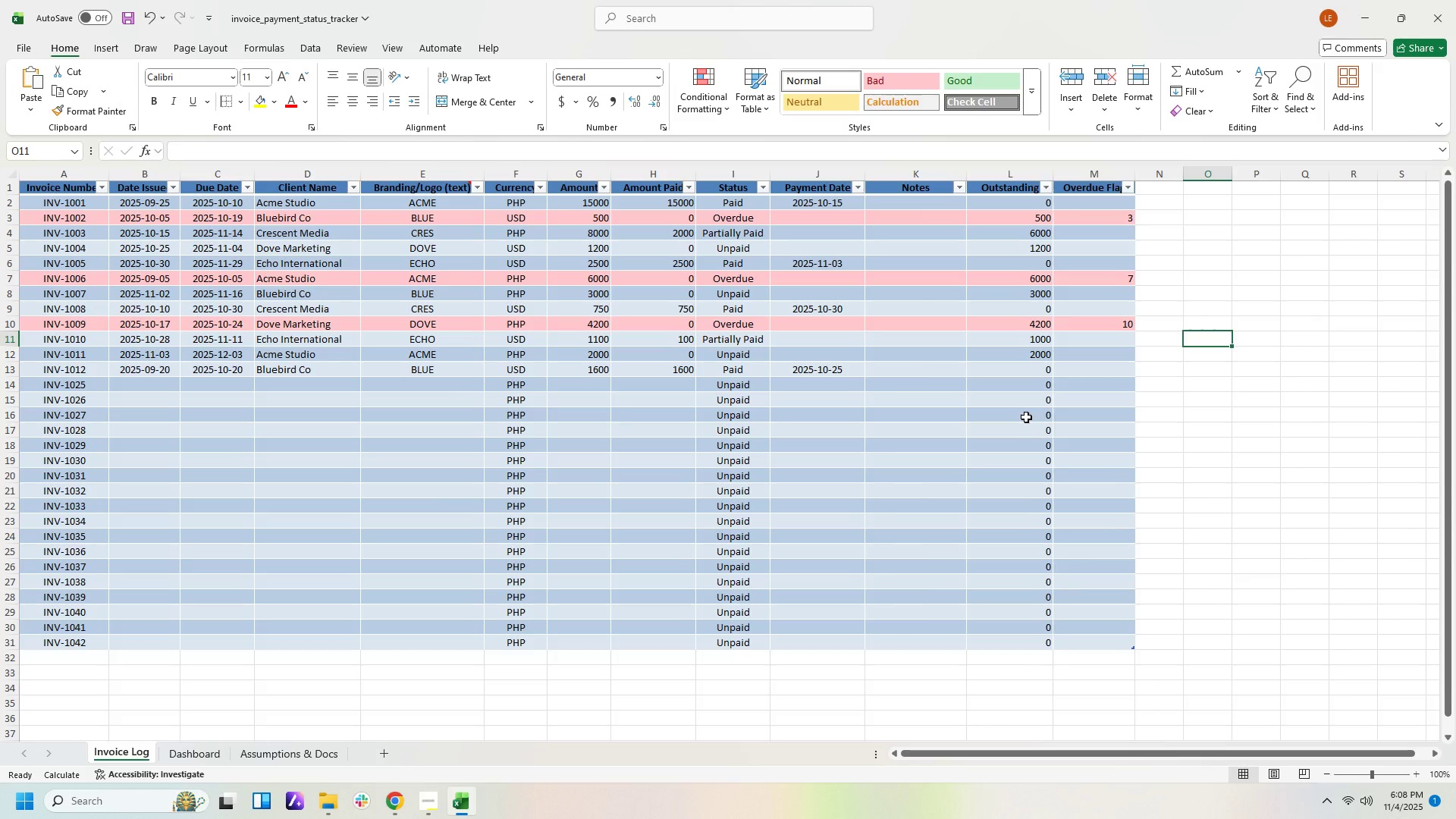 
left_click([1114, 217])
 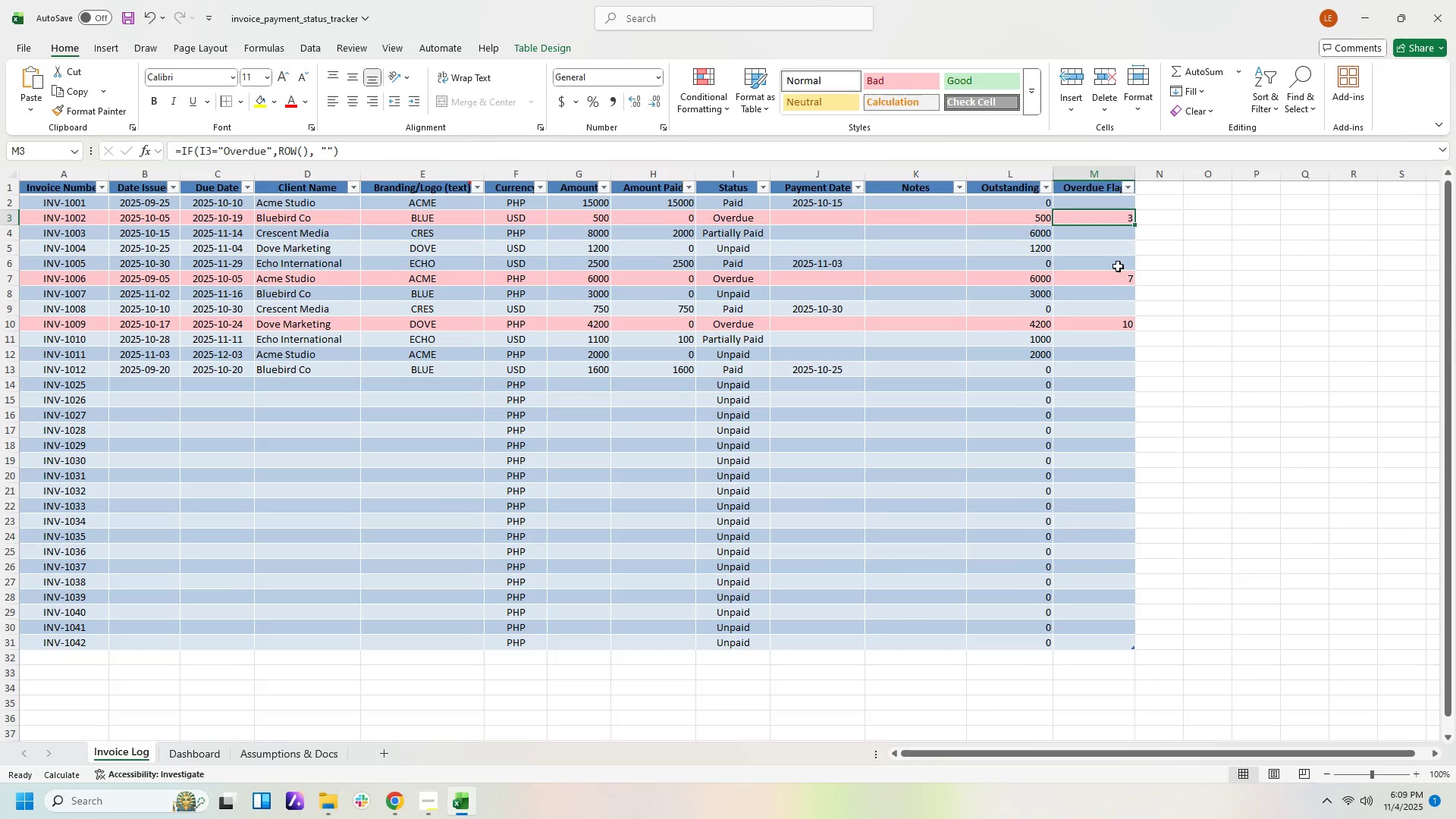 
left_click([1114, 257])
 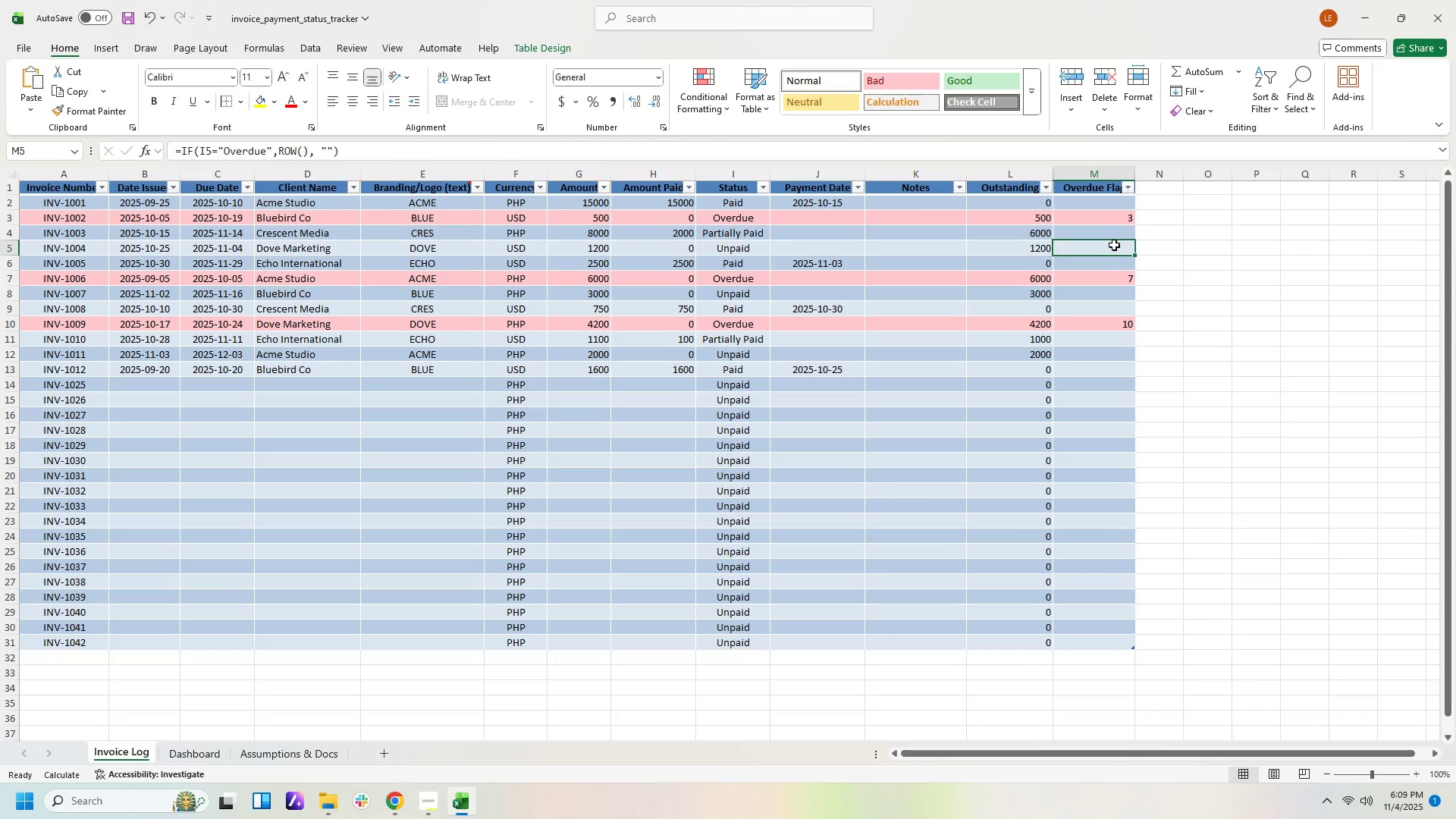 
left_click([1114, 245])
 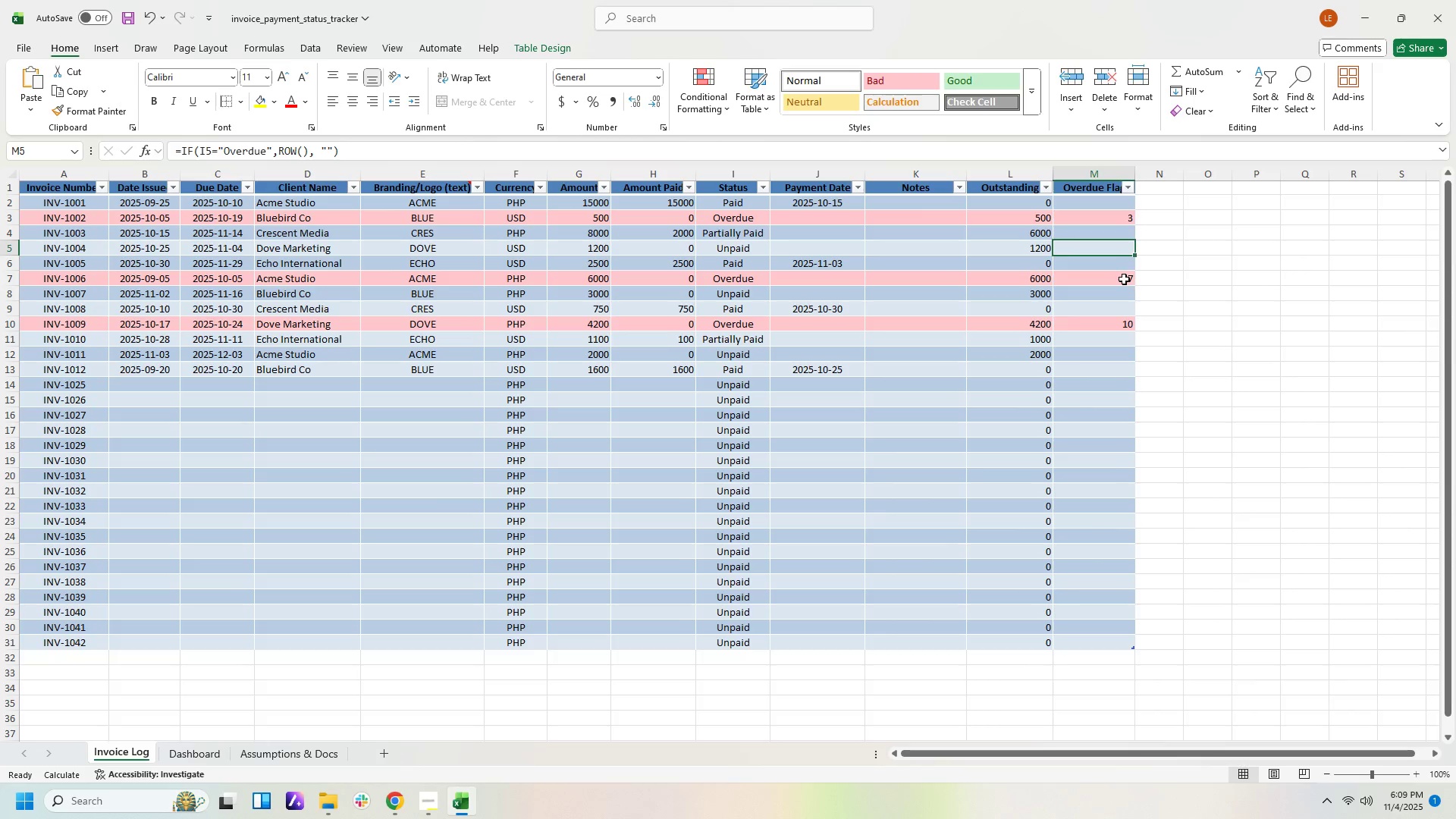 
left_click_drag(start_coordinate=[1124, 280], to_coordinate=[1124, 284])
 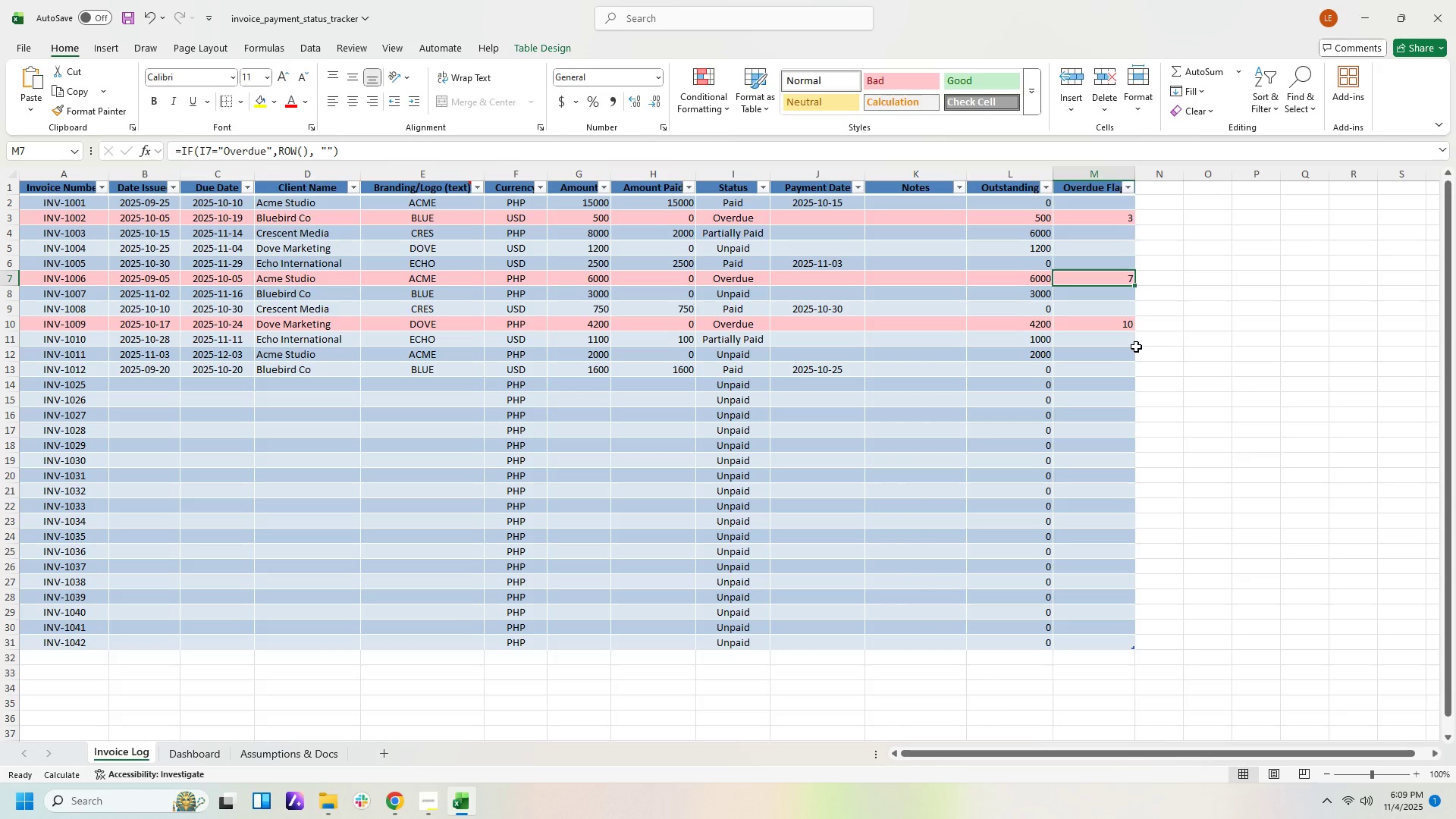 
wait(8.03)
 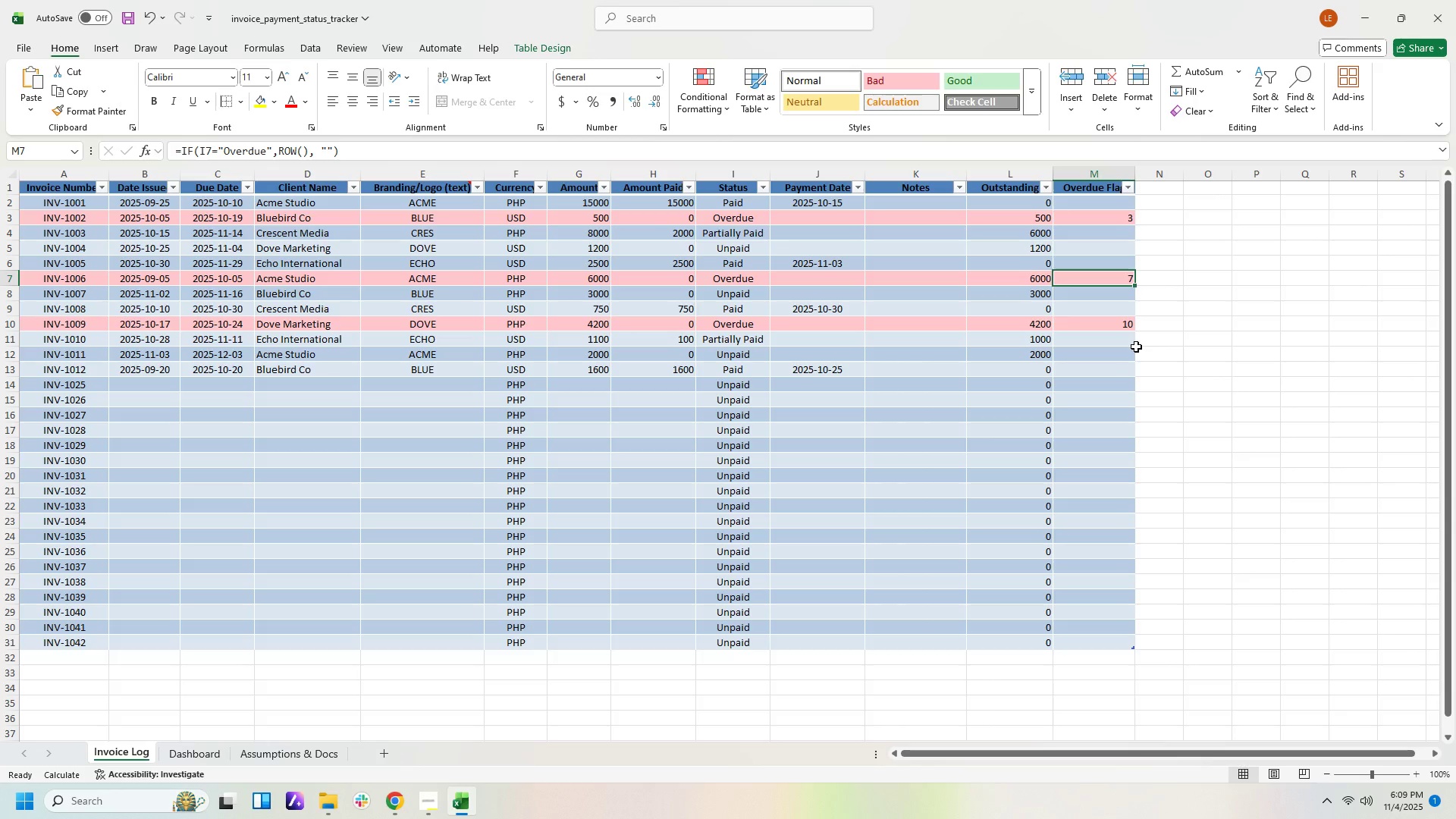 
left_click([1104, 217])
 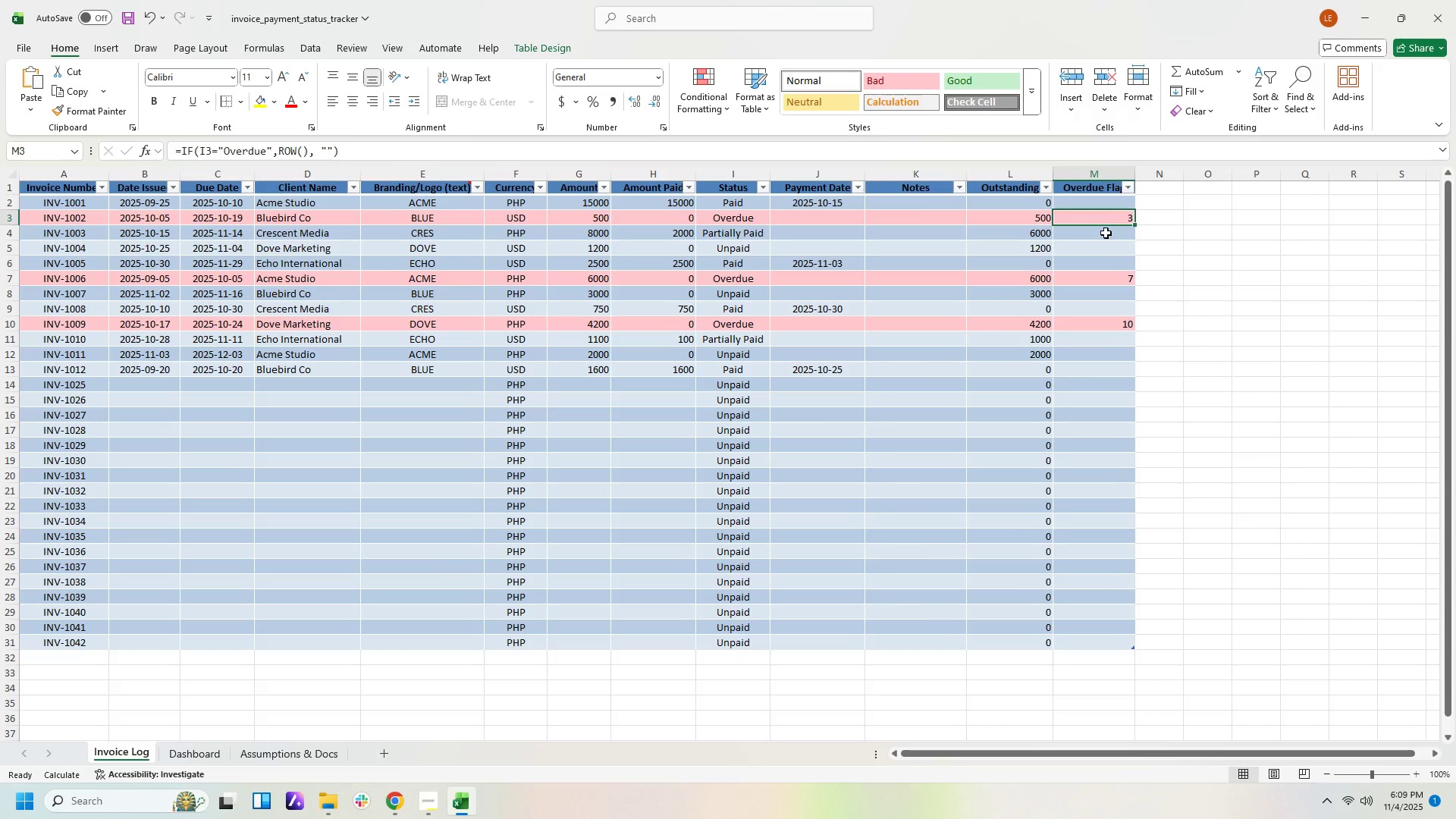 
left_click([1106, 233])
 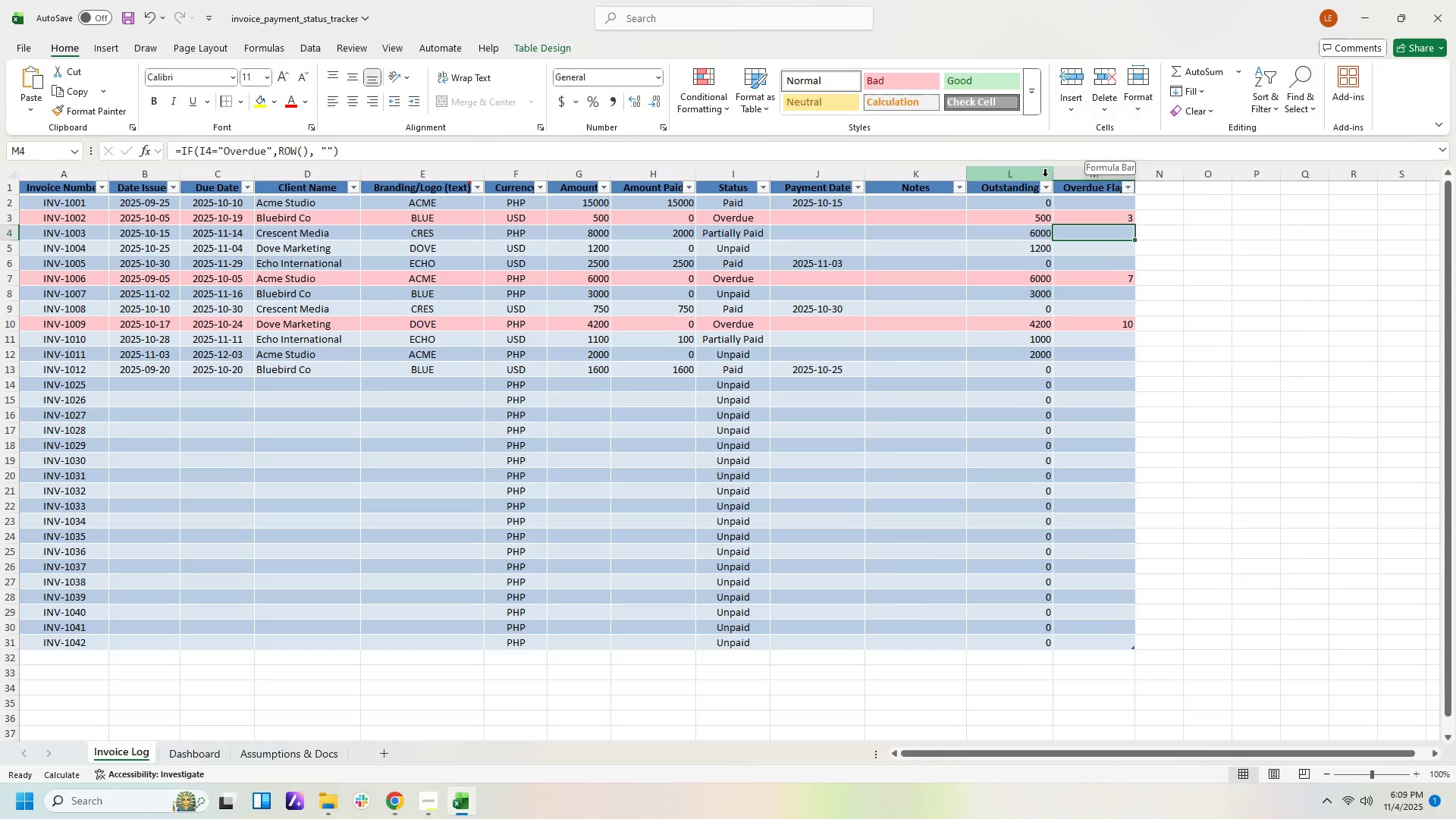 
wait(10.63)
 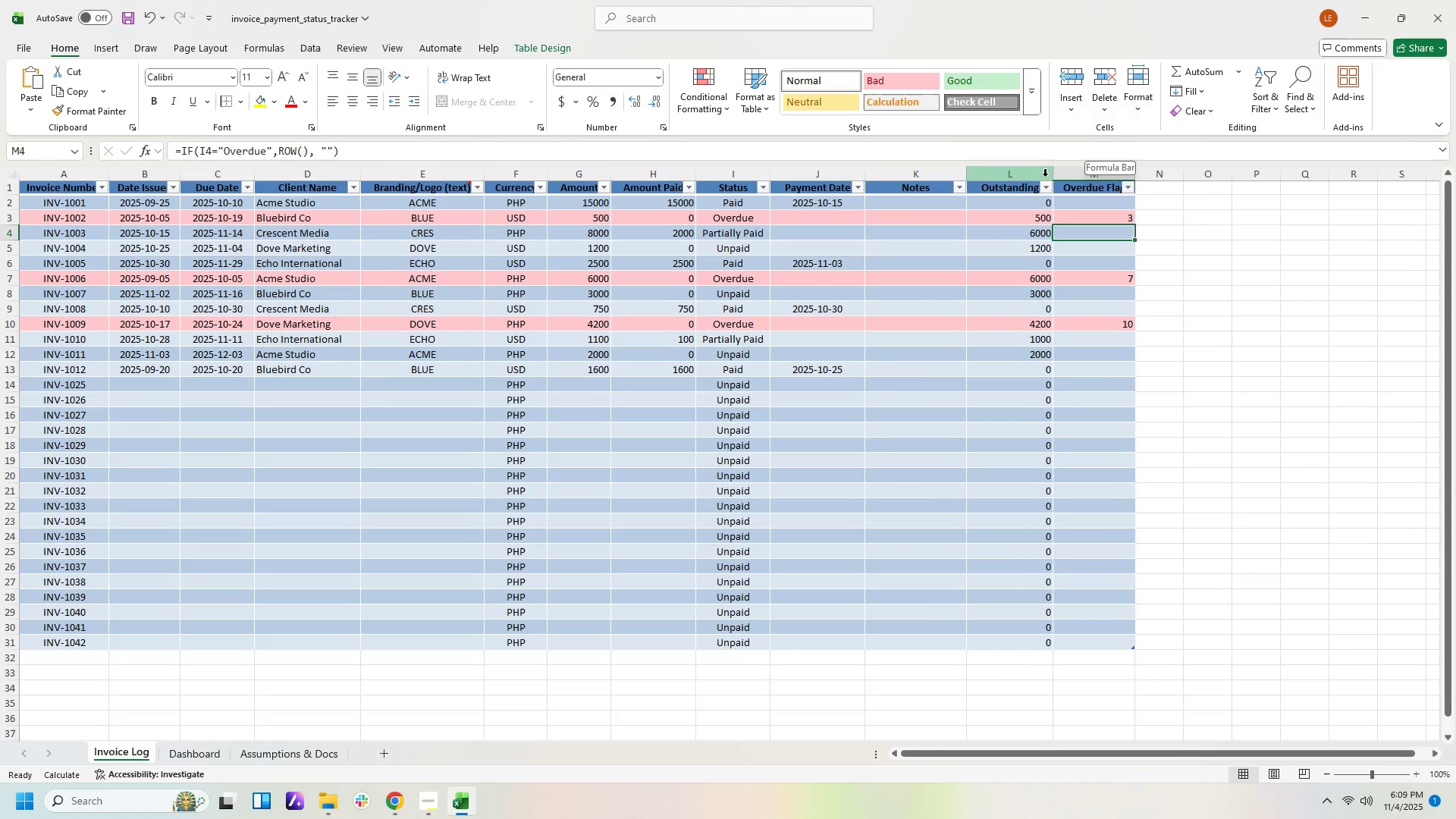 
left_click_drag(start_coordinate=[237, 199], to_coordinate=[232, 638])
 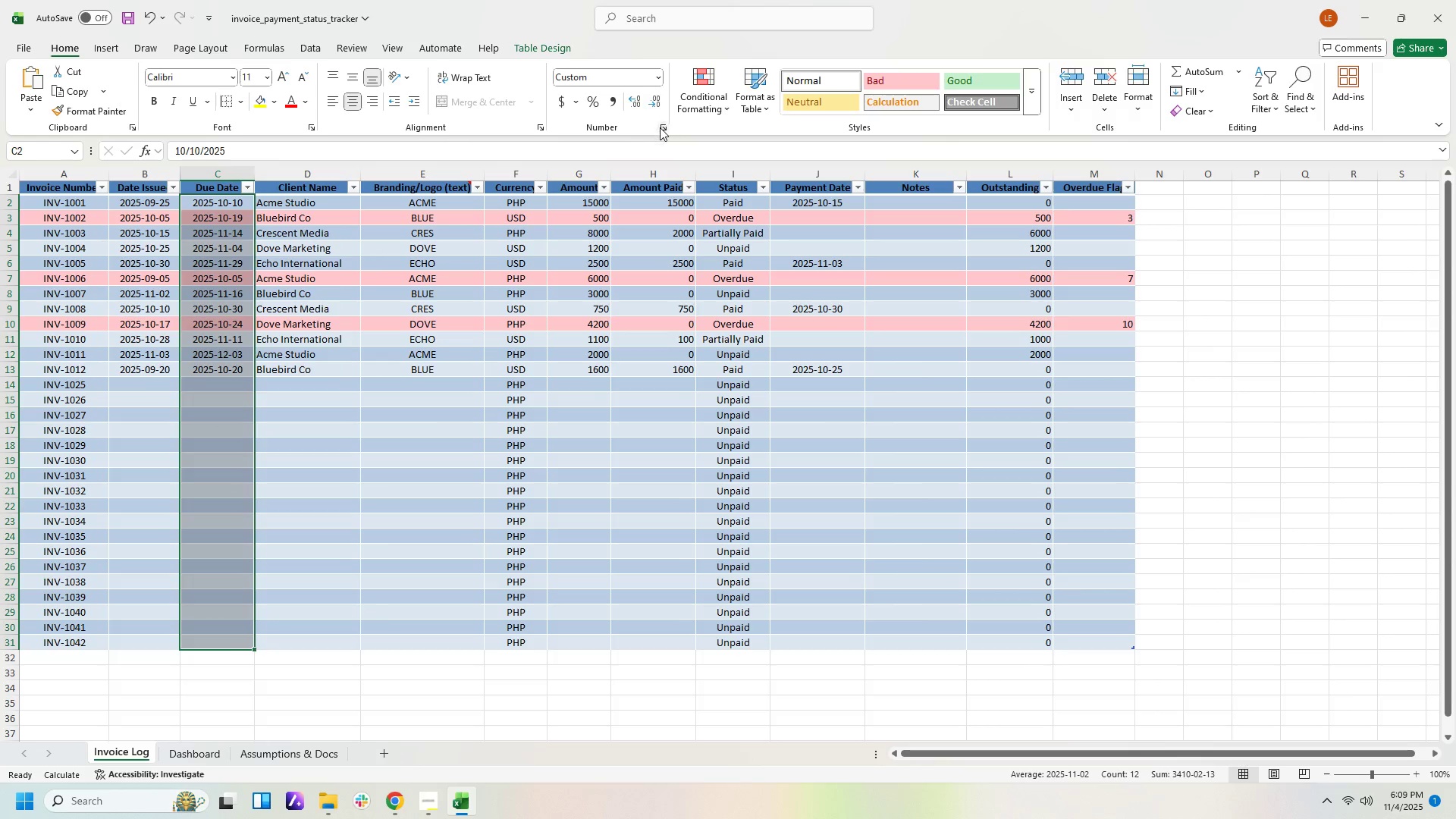 
left_click([660, 127])
 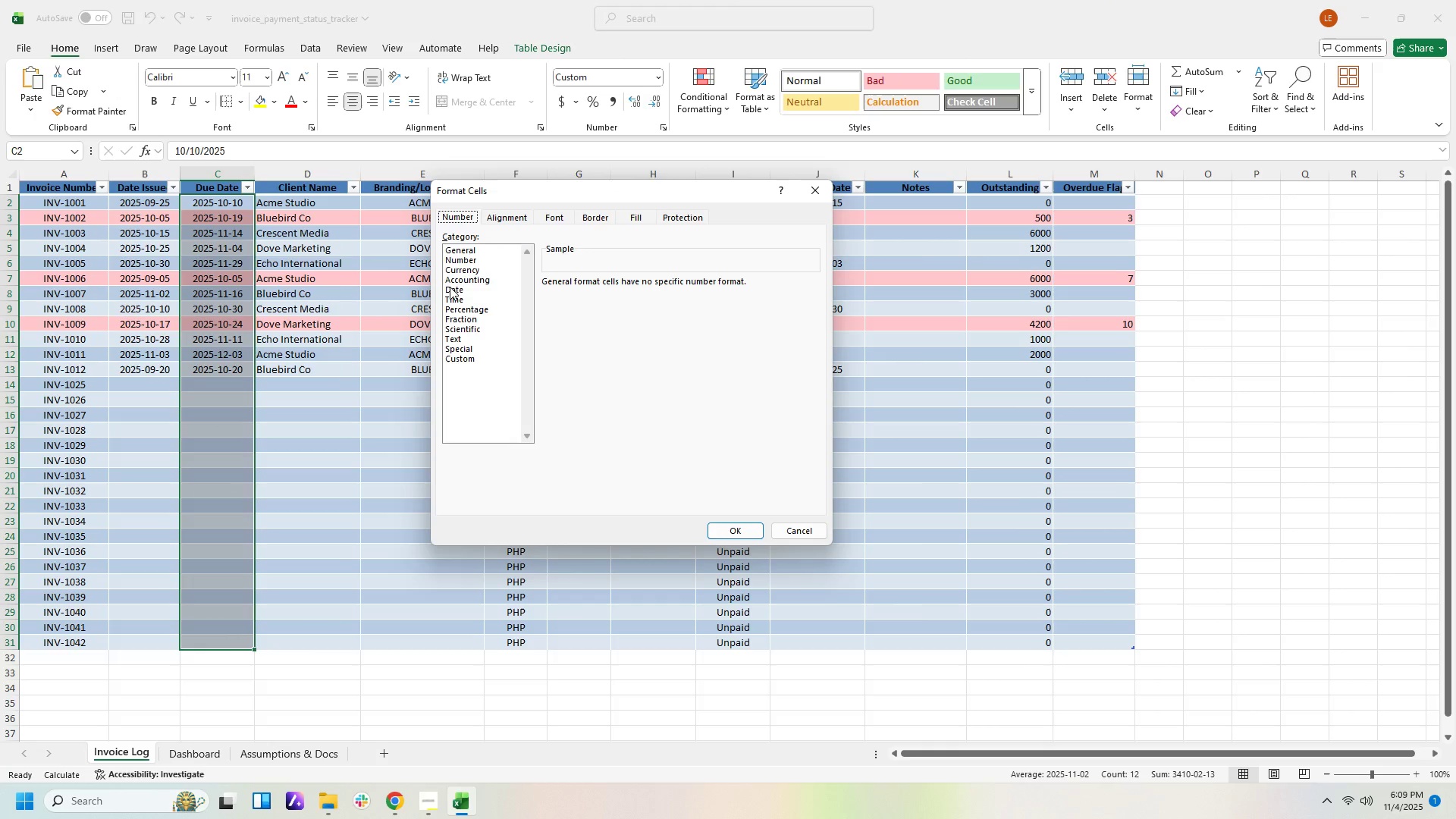 
left_click([450, 287])
 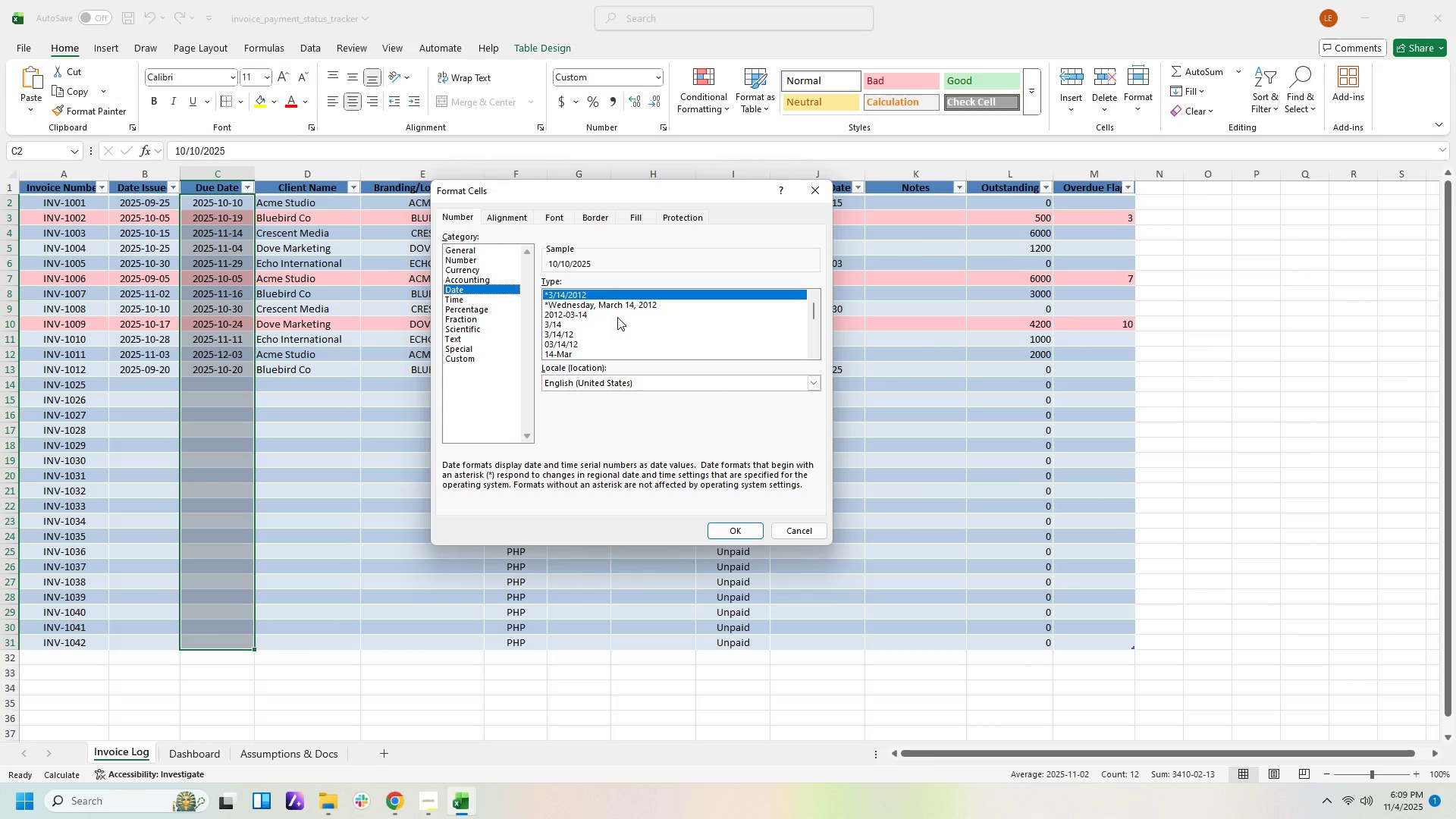 
left_click([617, 317])
 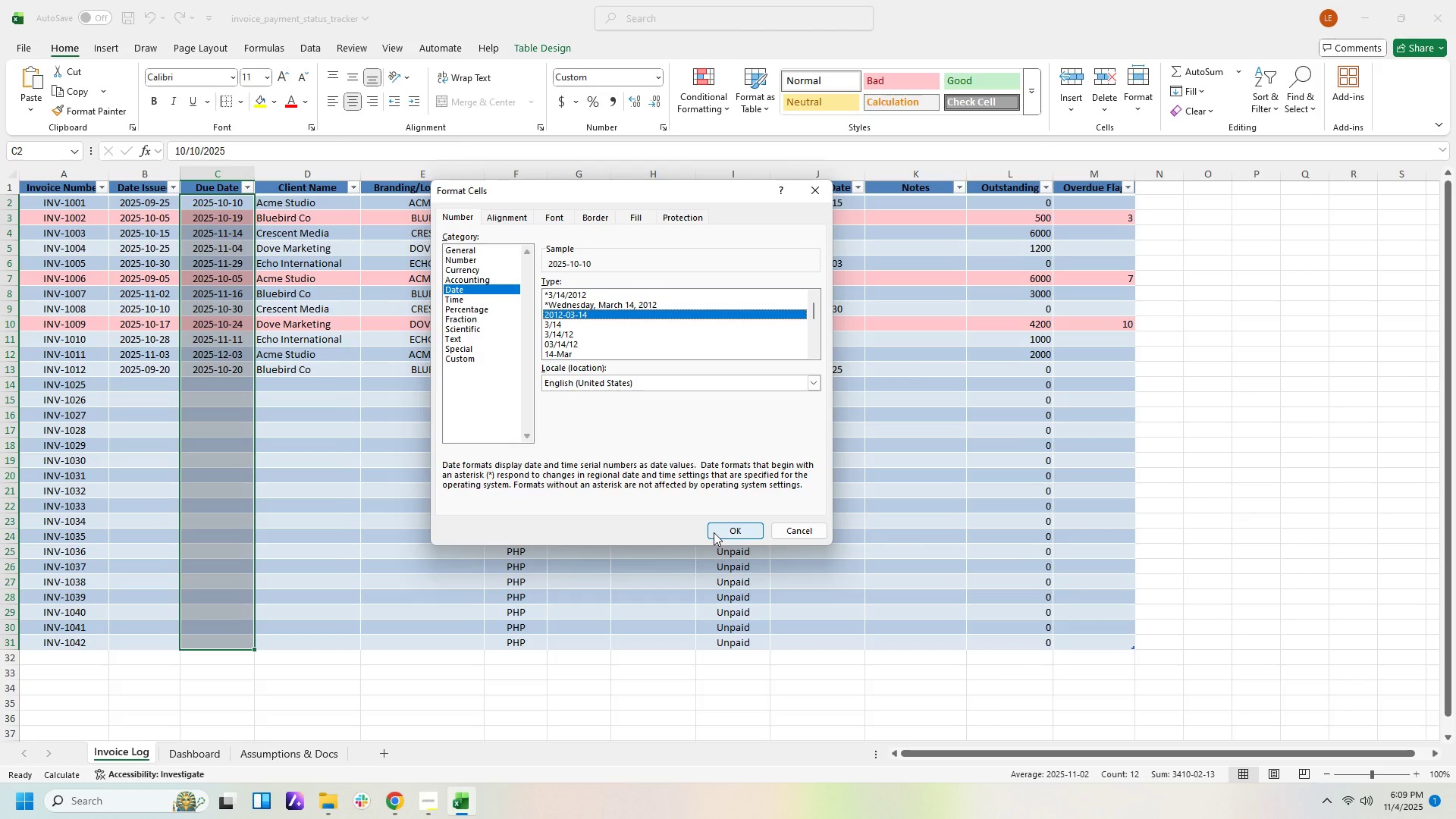 
left_click([714, 532])
 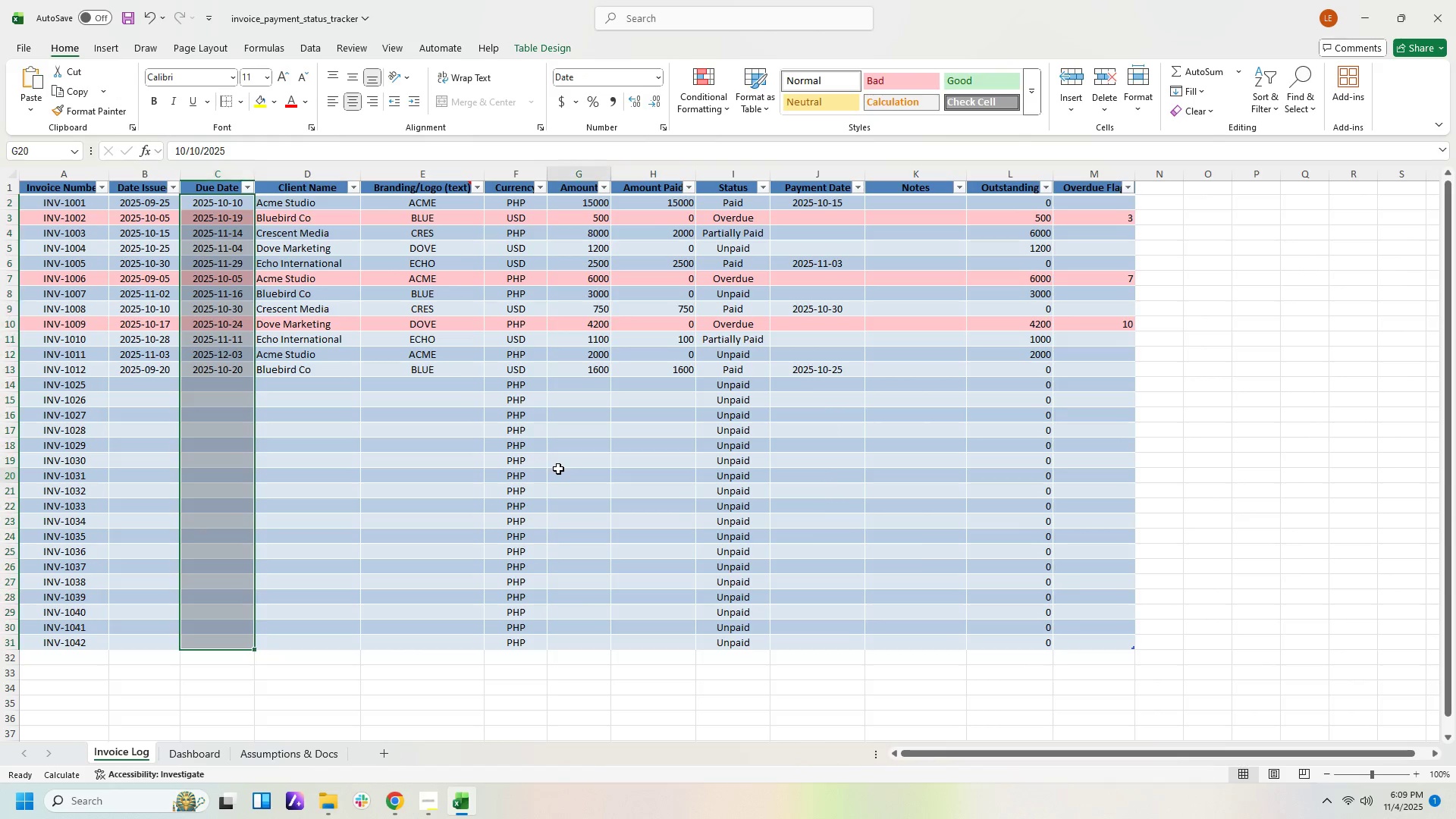 
left_click([558, 469])
 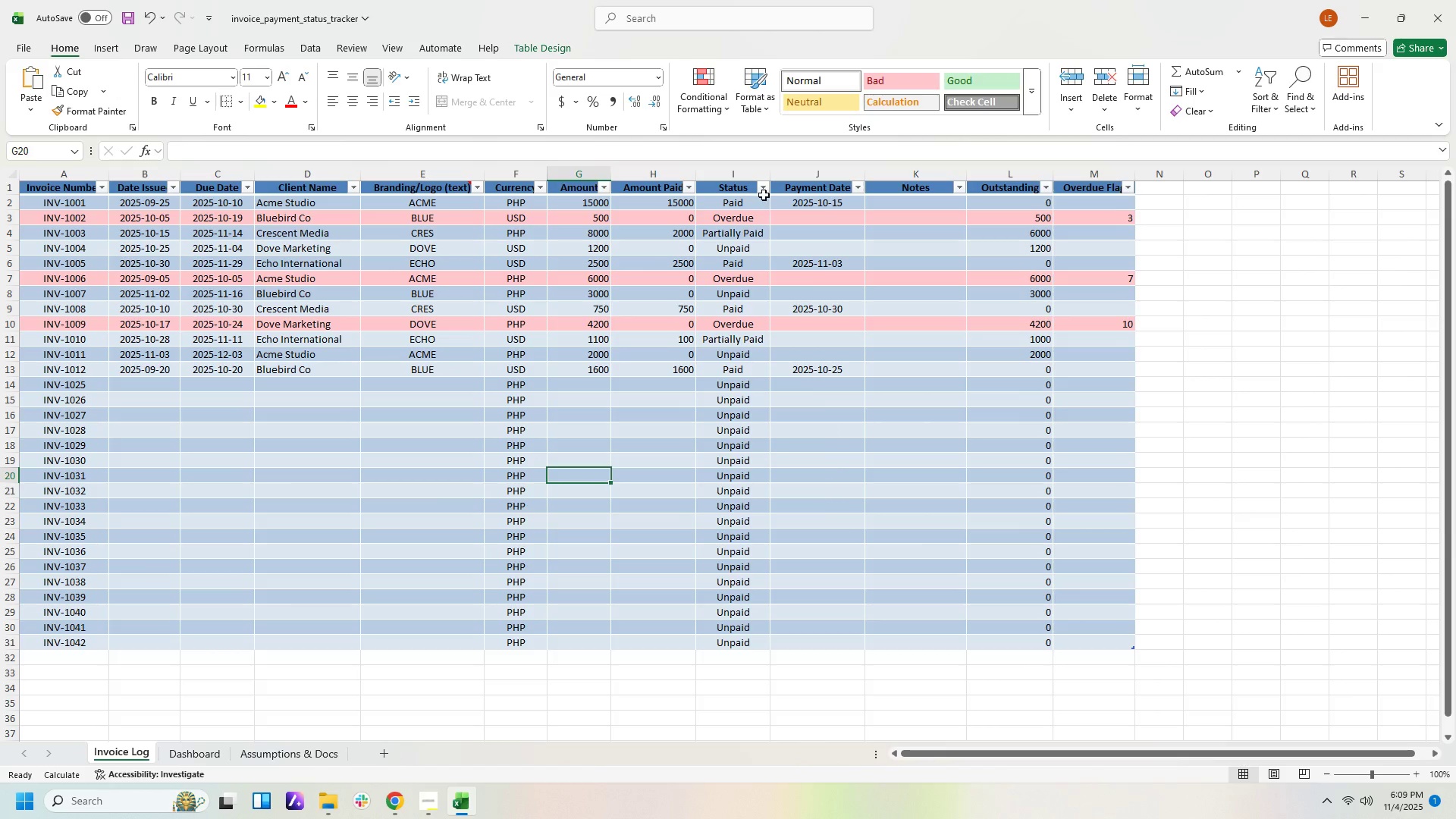 
left_click([764, 187])
 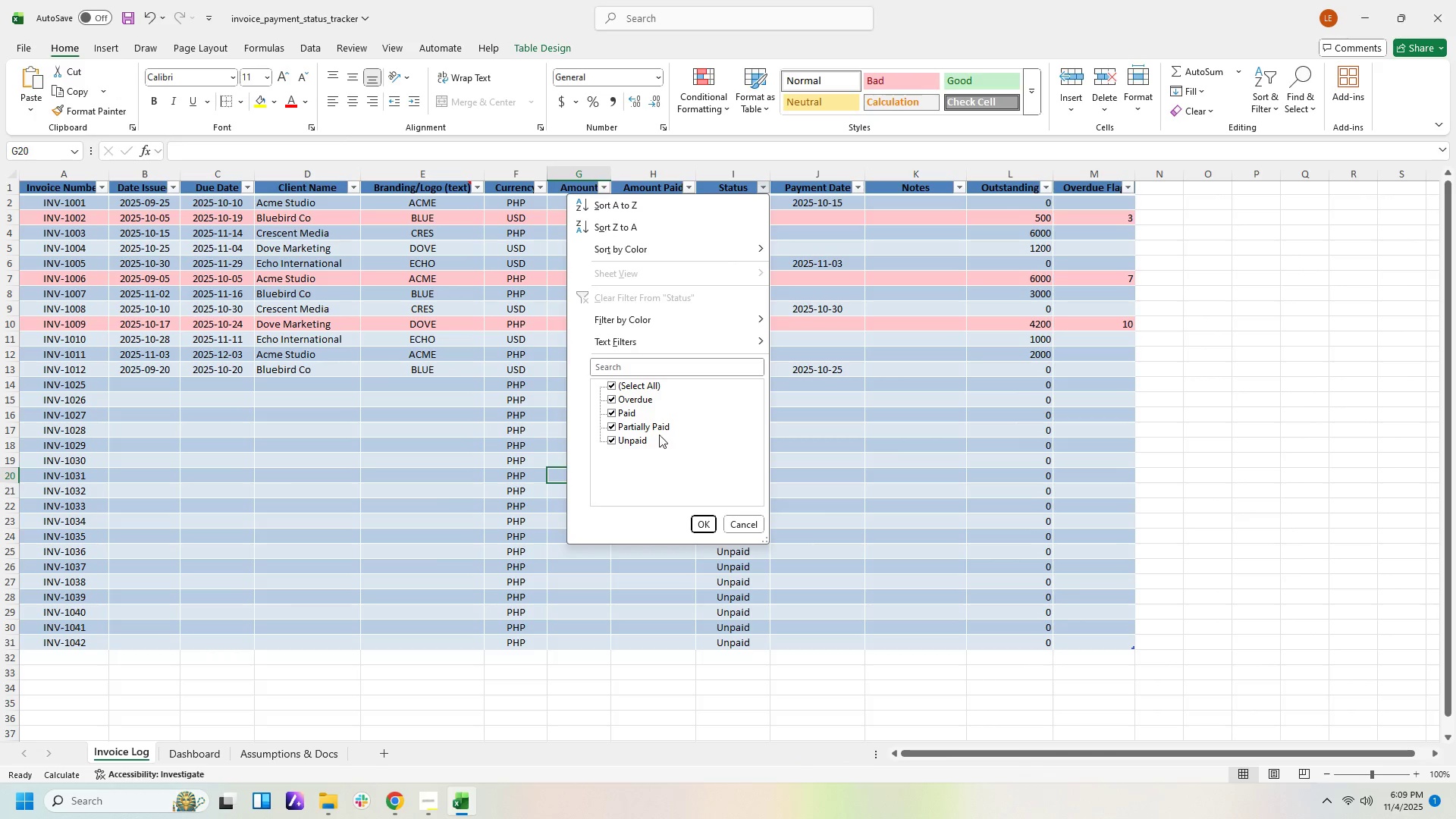 
wait(5.61)
 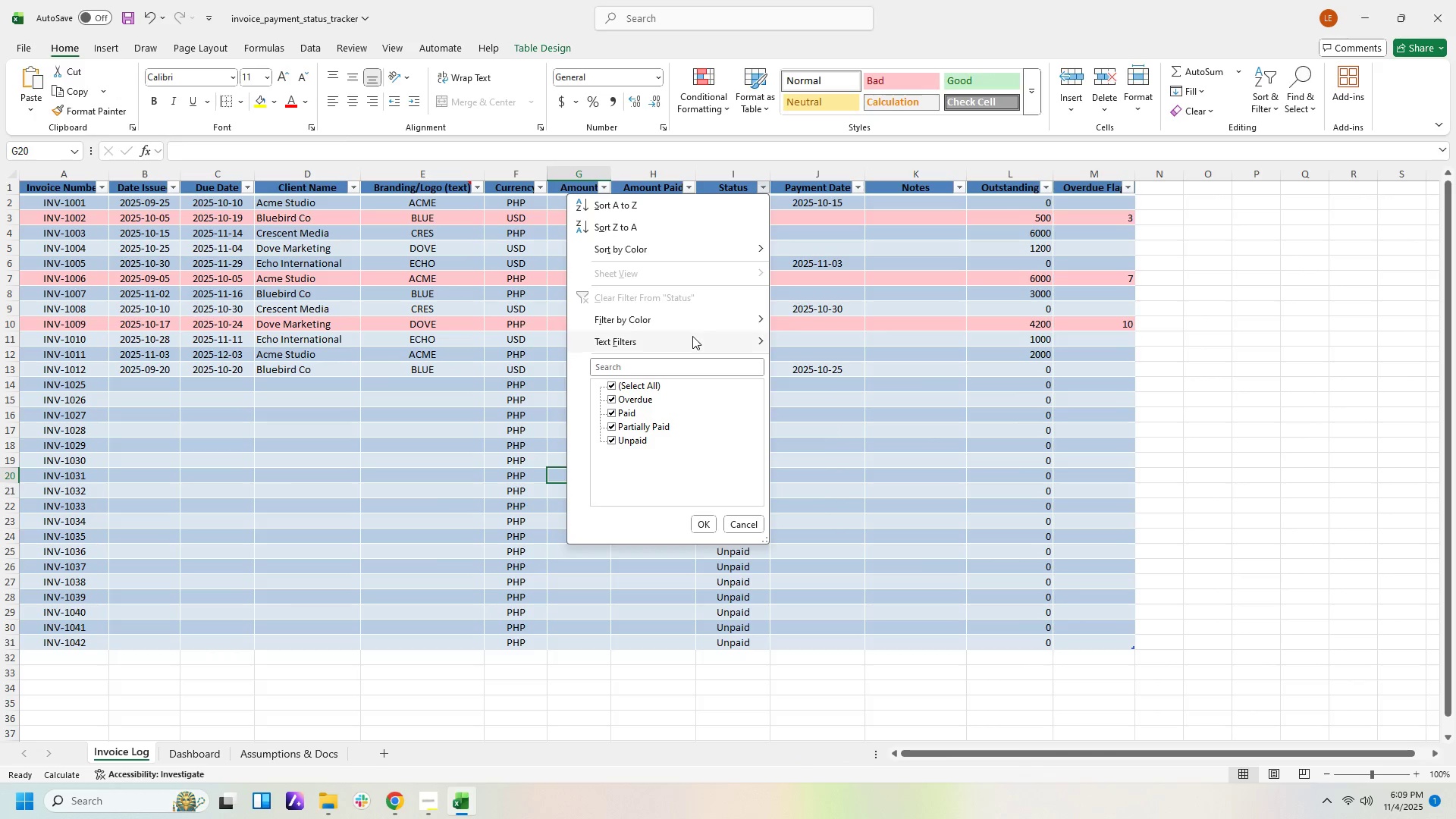 
left_click([699, 529])
 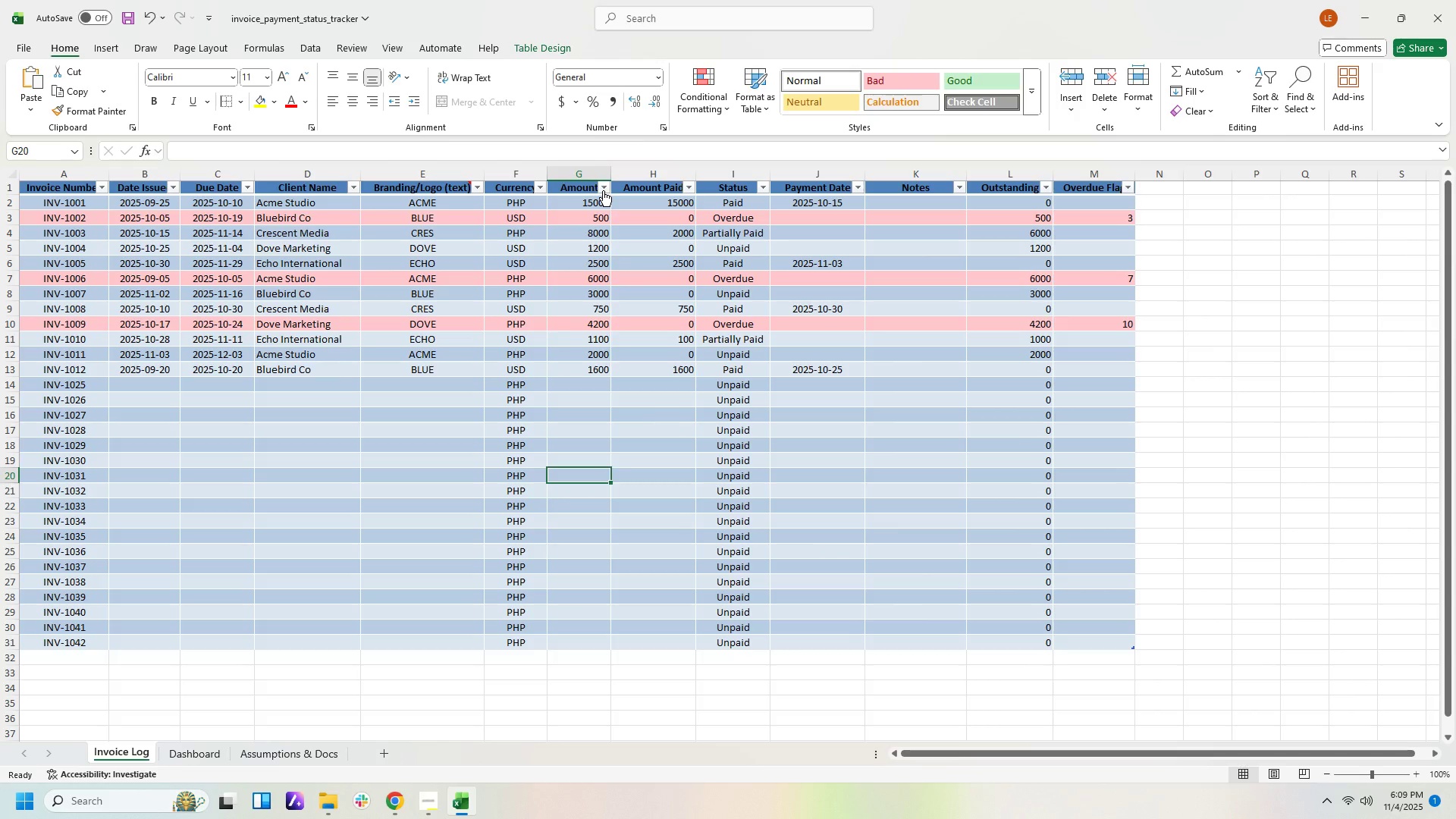 
left_click([603, 190])
 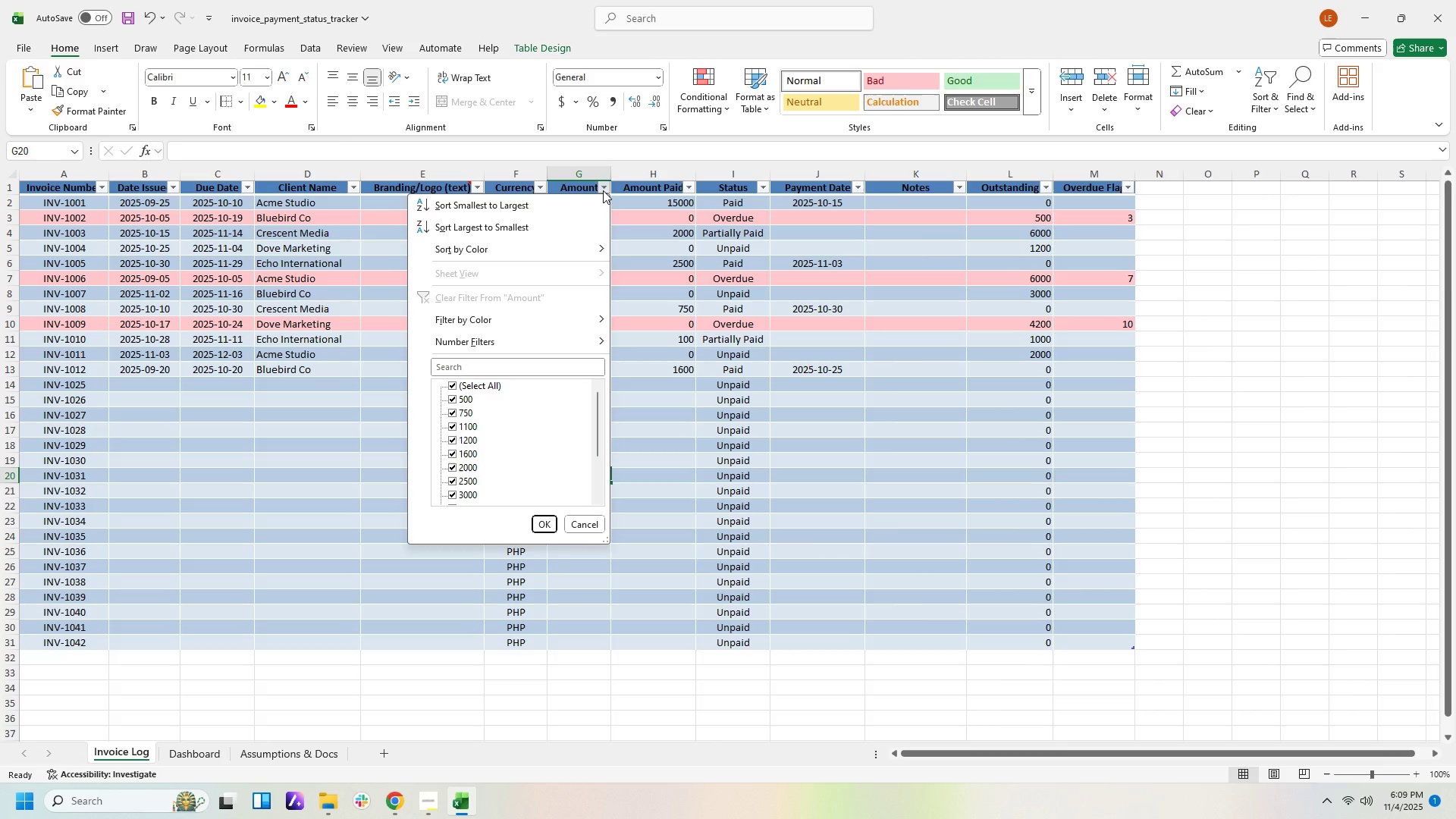 
left_click([603, 190])
 